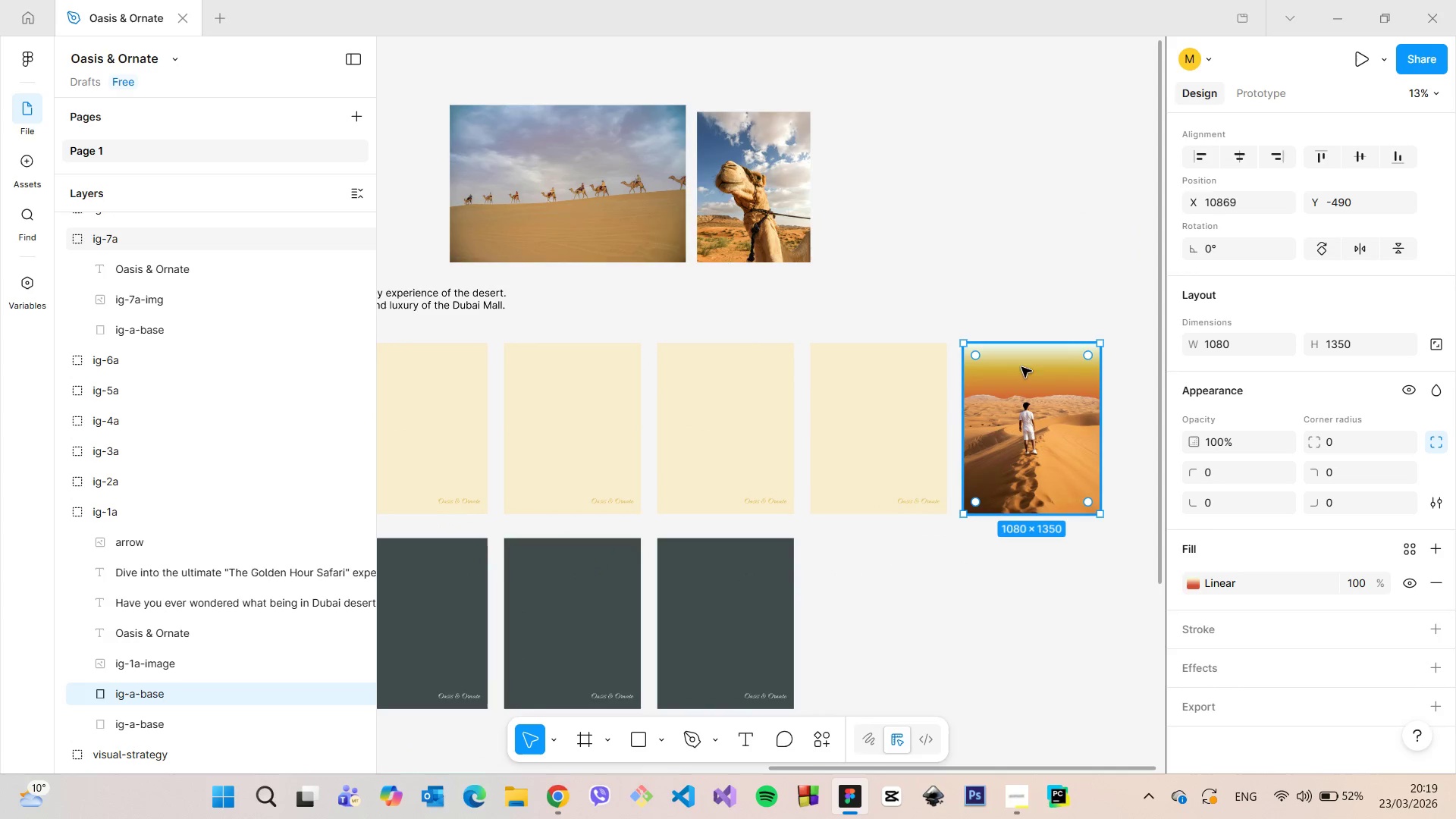 
key(Alt+AltLeft)
 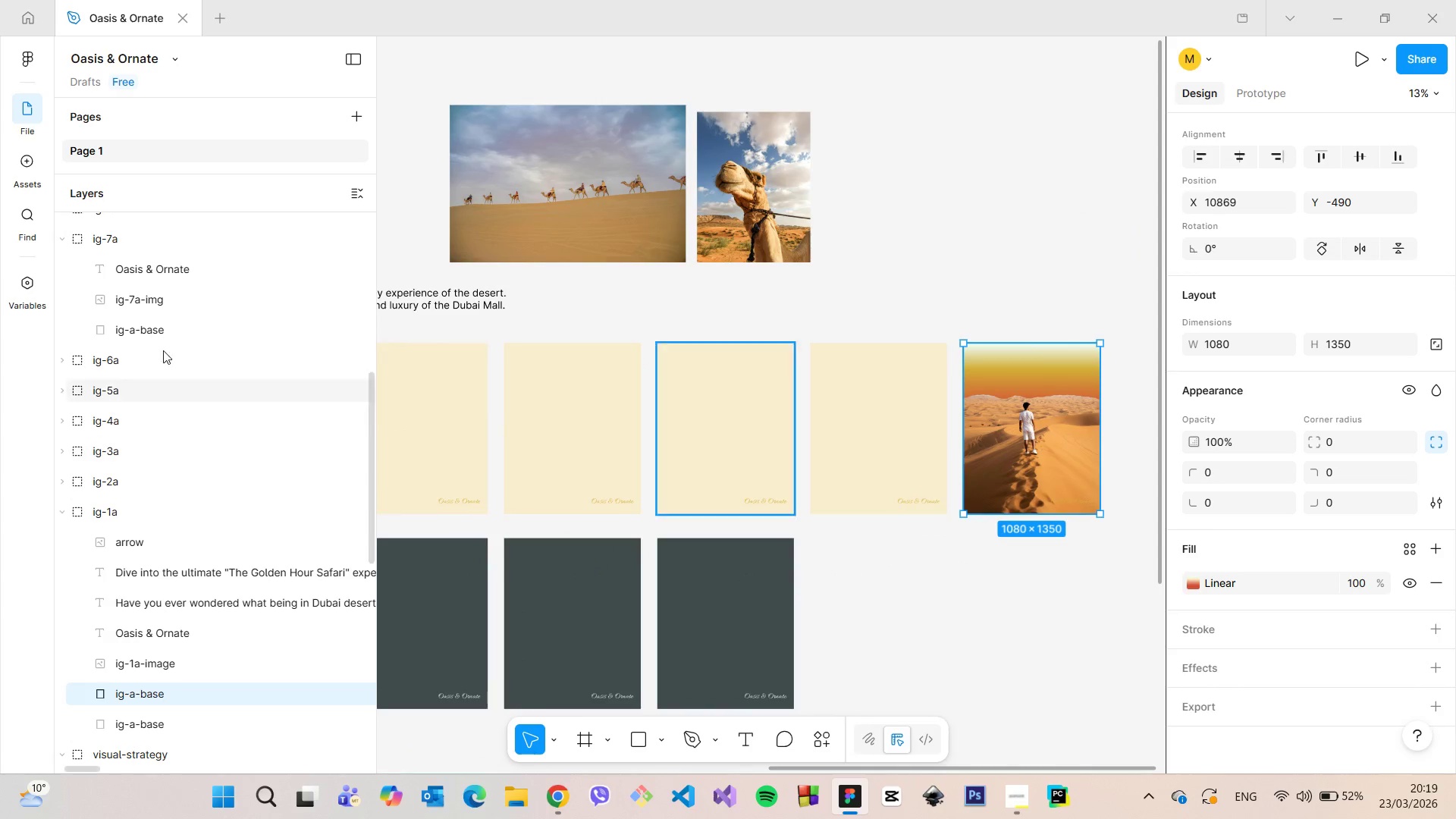 
scroll: coordinate [184, 353], scroll_direction: up, amount: 5.0
 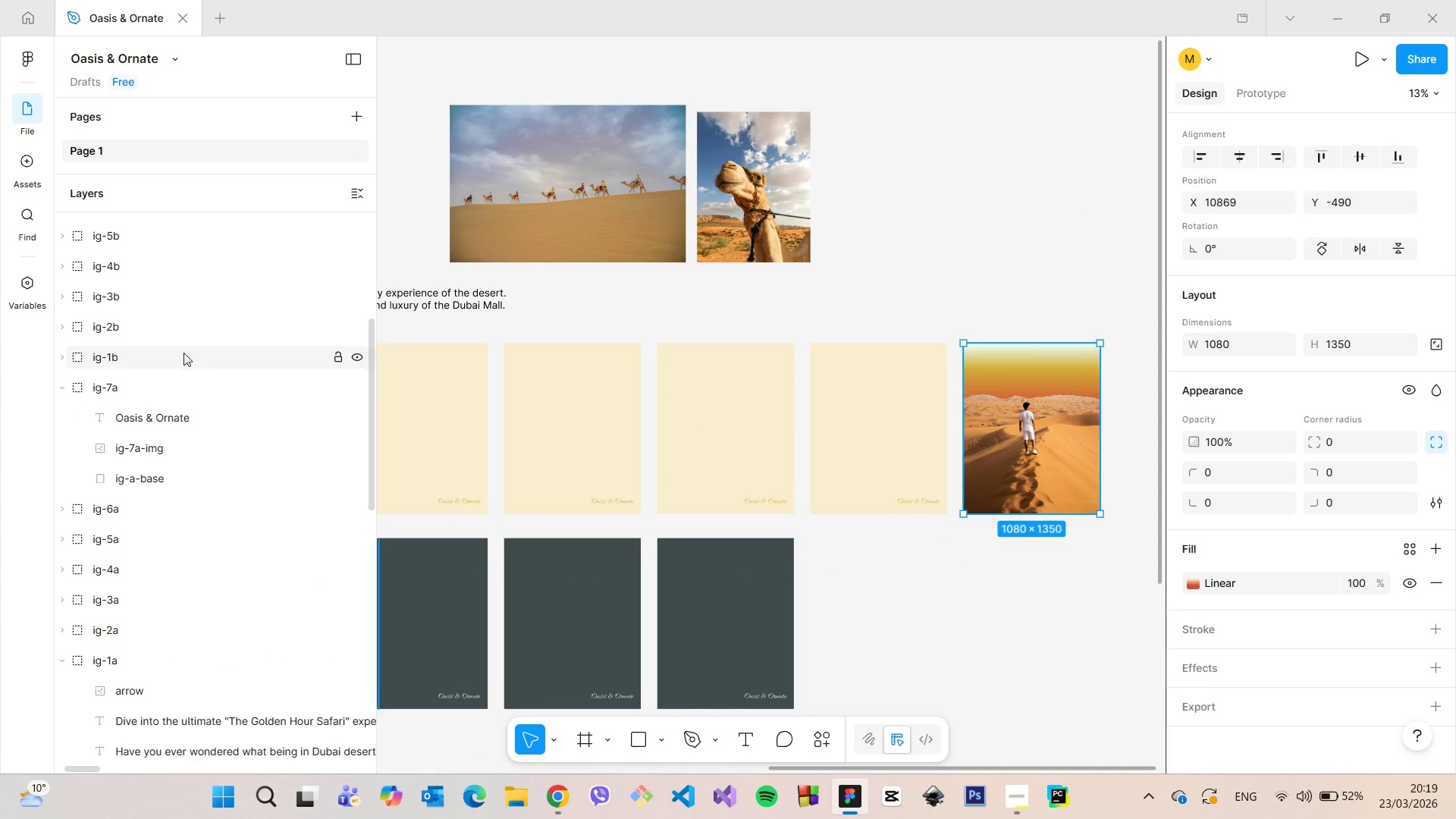 
scroll: coordinate [176, 622], scroll_direction: down, amount: 4.0
 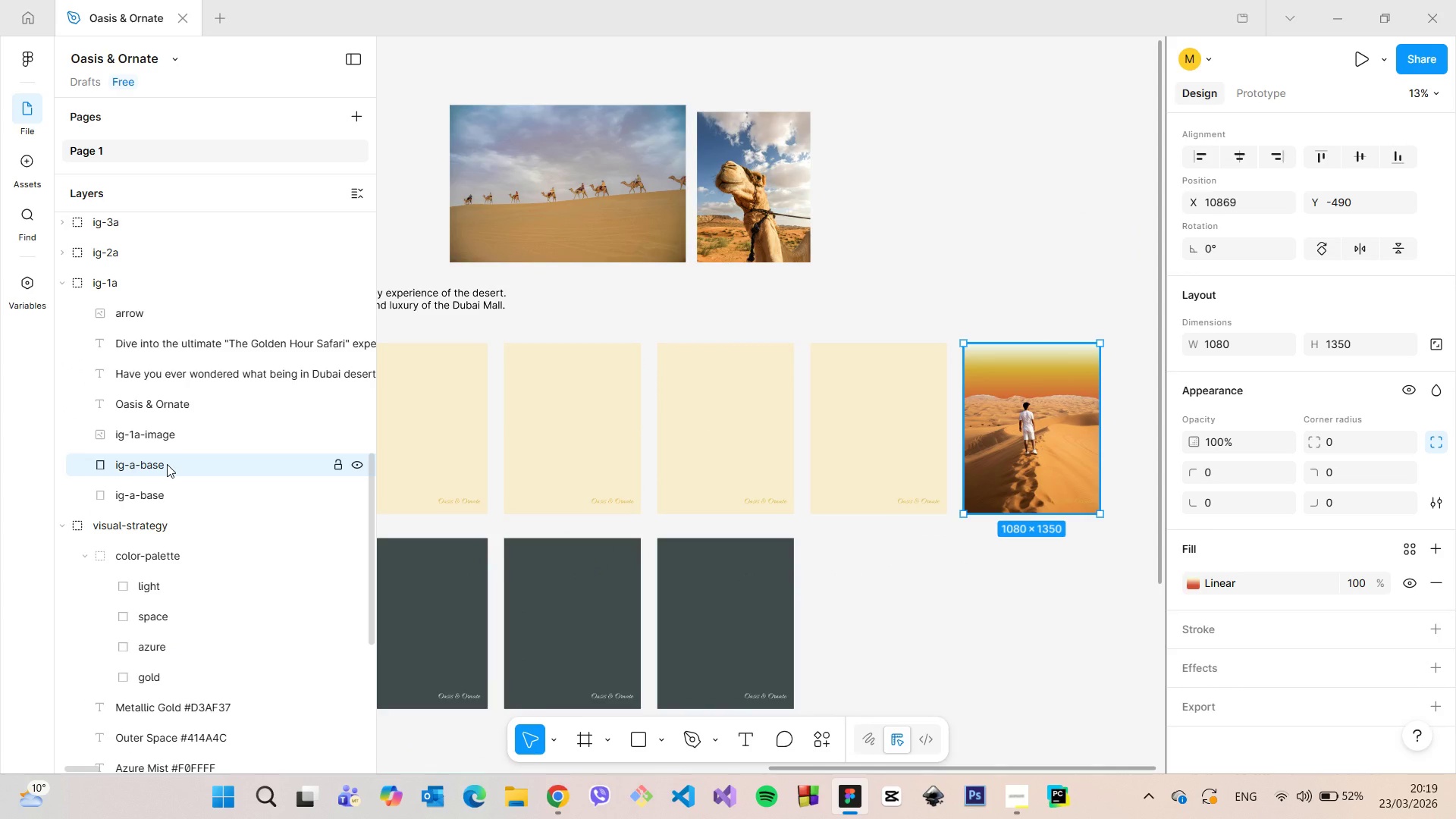 
left_click_drag(start_coordinate=[167, 464], to_coordinate=[200, 378])
 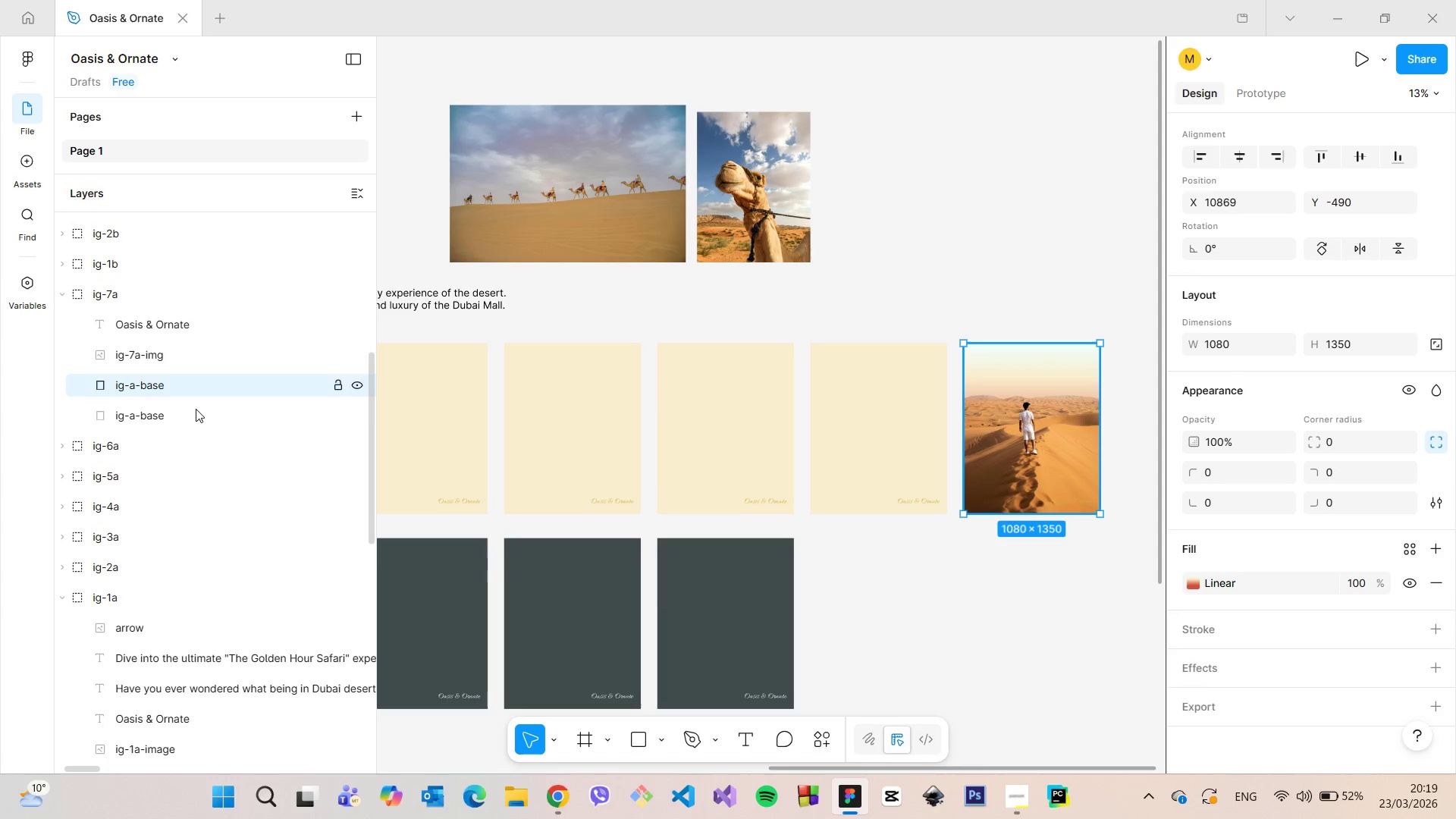 
scroll: coordinate [167, 464], scroll_direction: up, amount: 3.0
 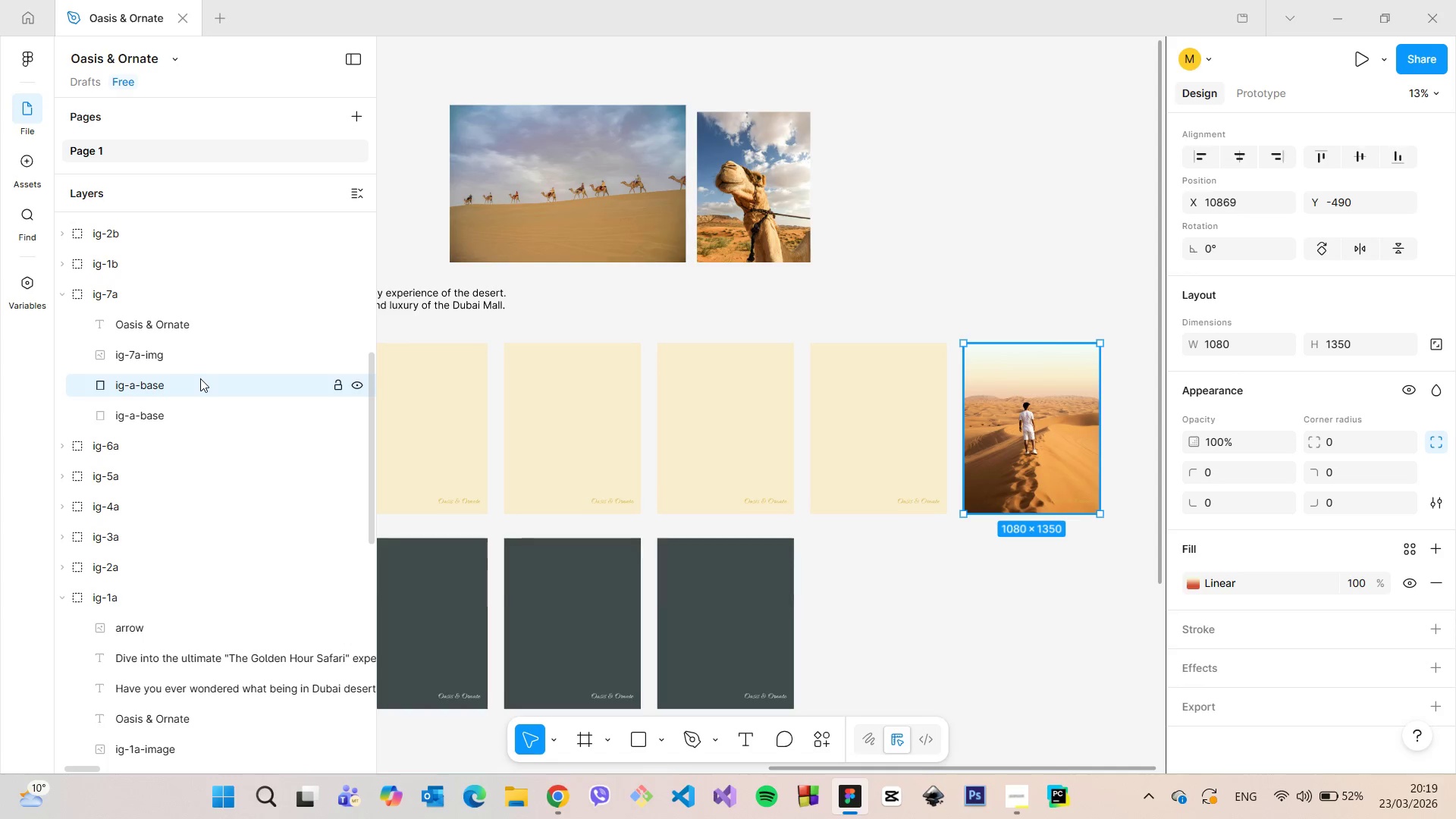 
left_click([195, 413])
 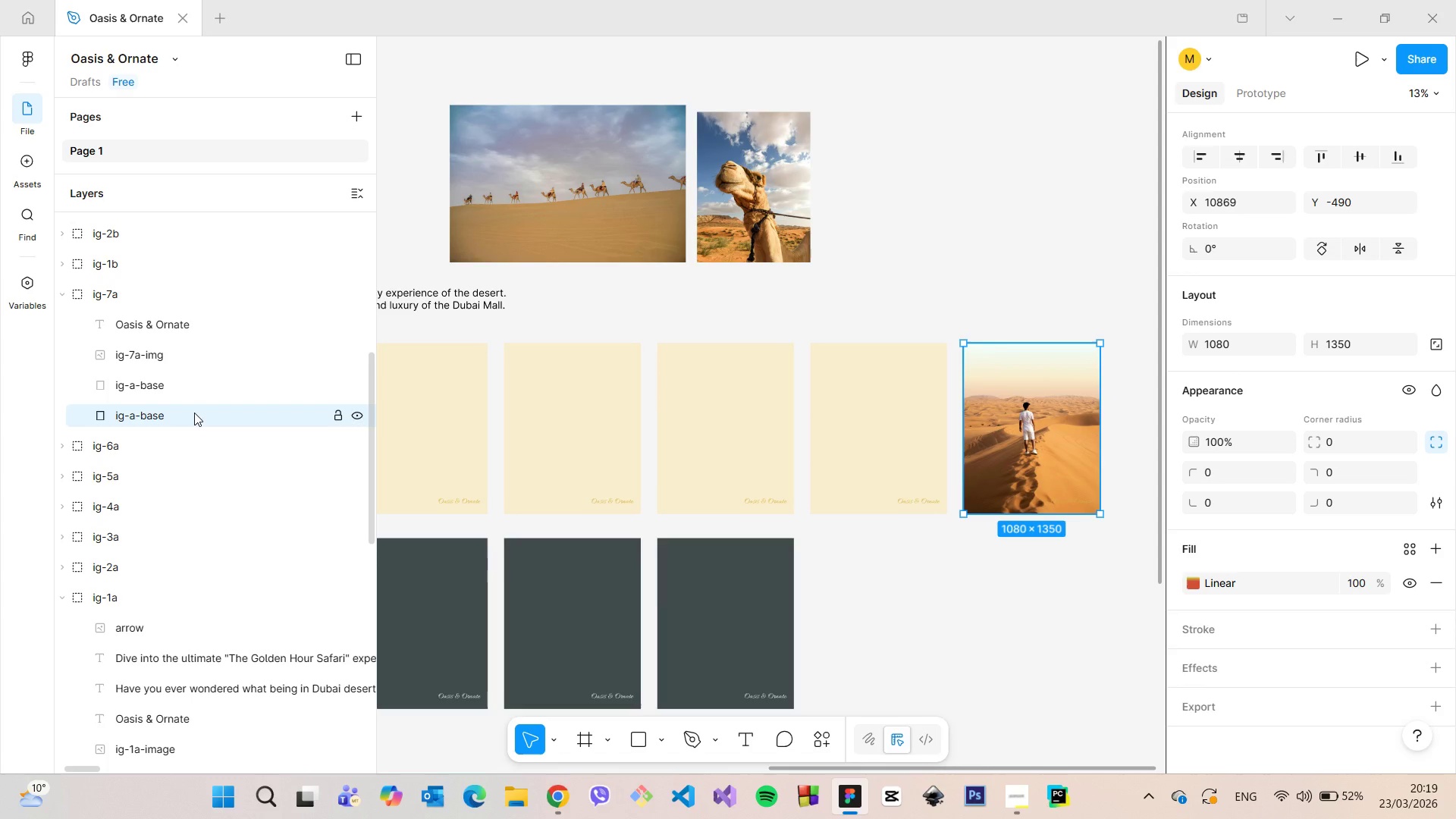 
key(Backspace)
 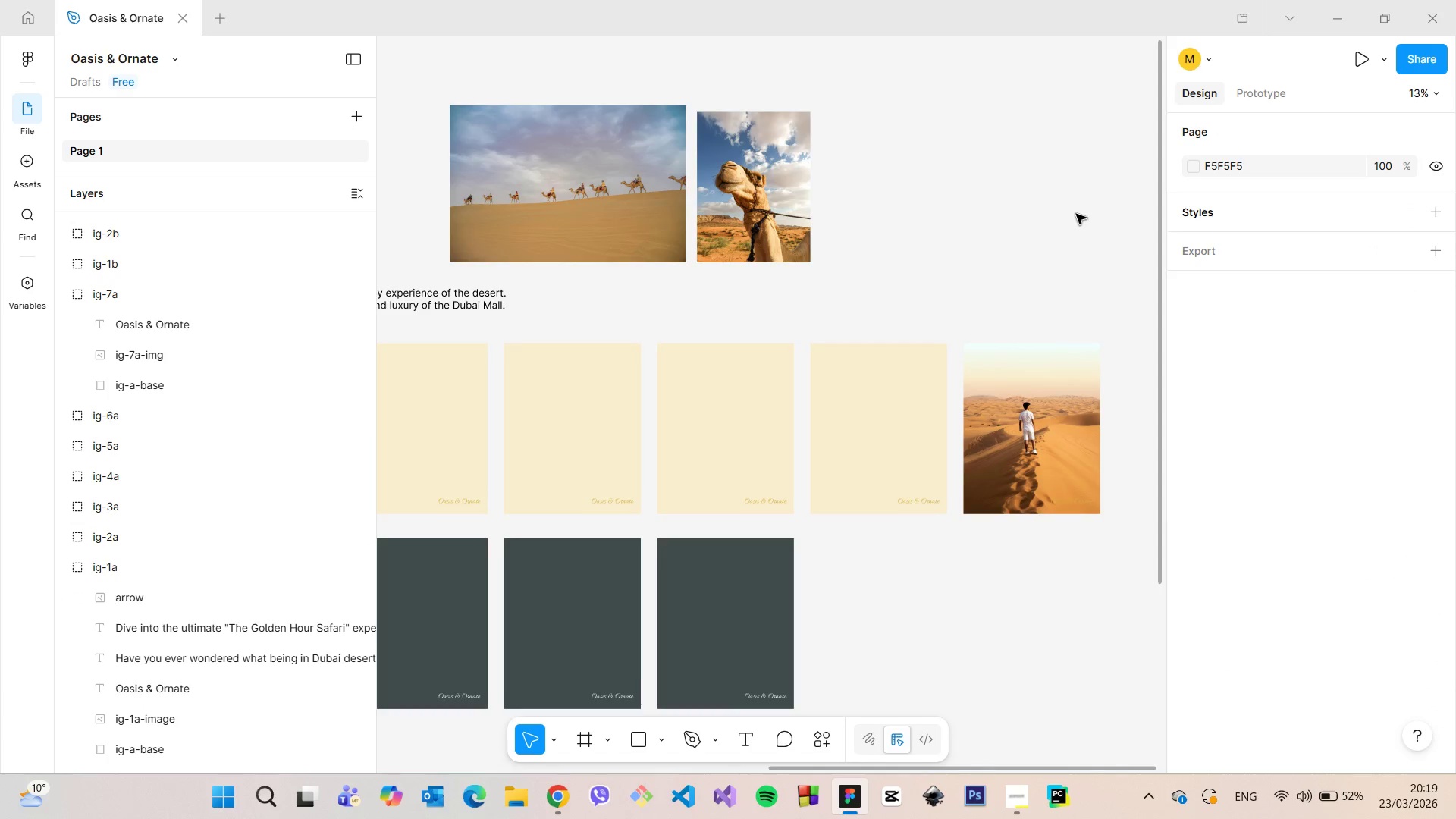 
scroll: coordinate [1076, 214], scroll_direction: down, amount: 4.0
 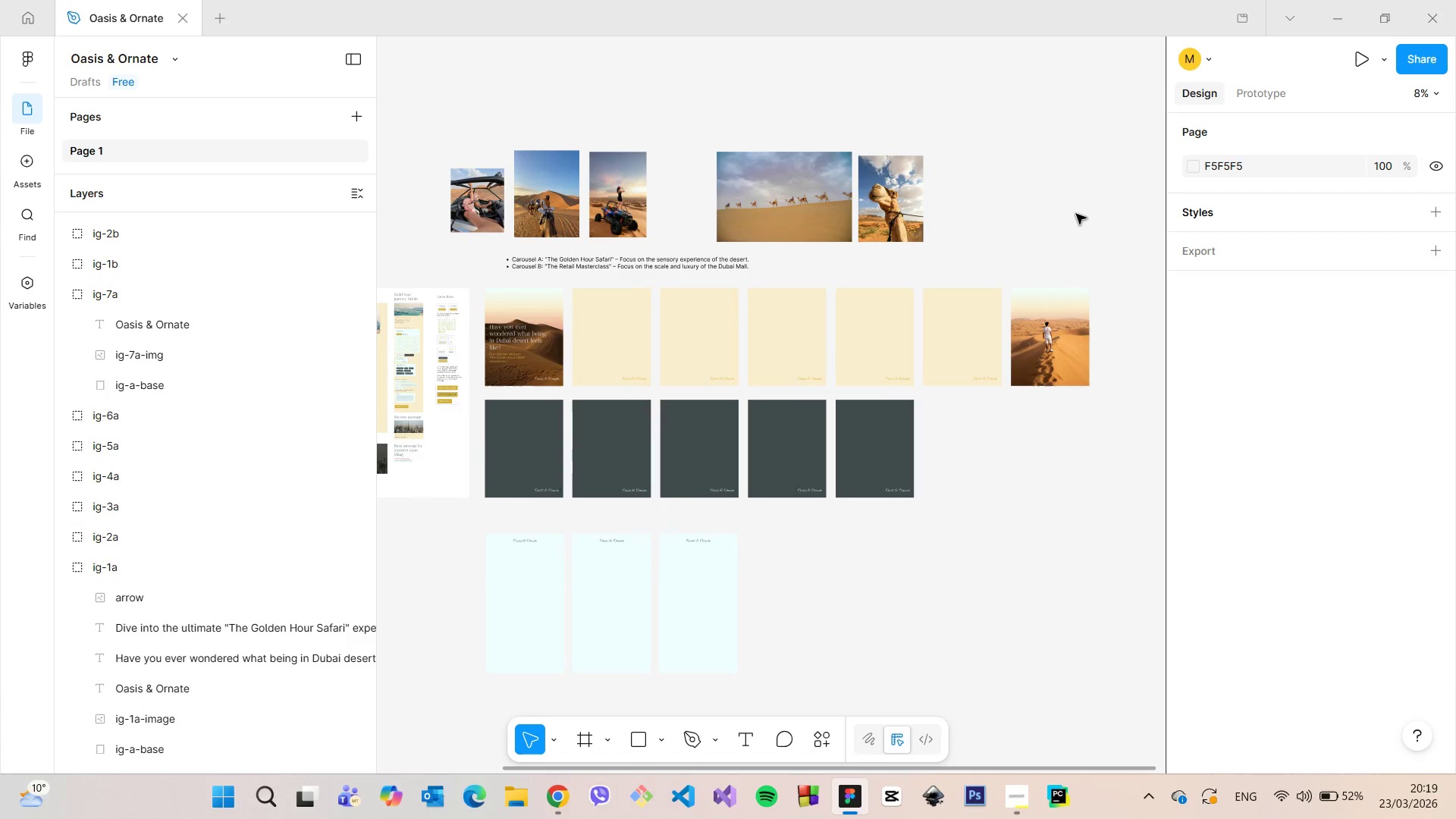 
scroll: coordinate [1124, 400], scroll_direction: up, amount: 12.0
 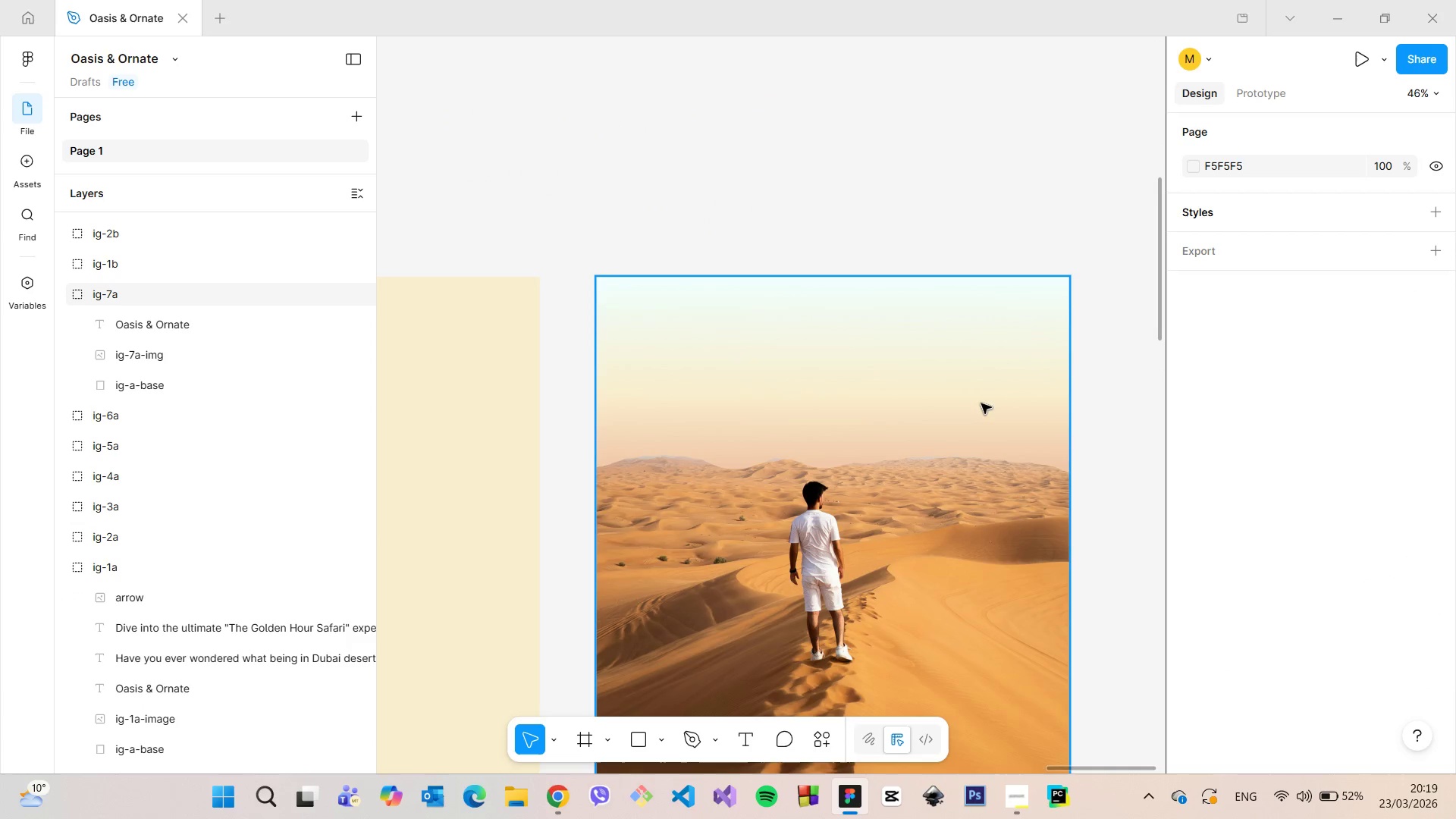 
left_click([980, 403])
 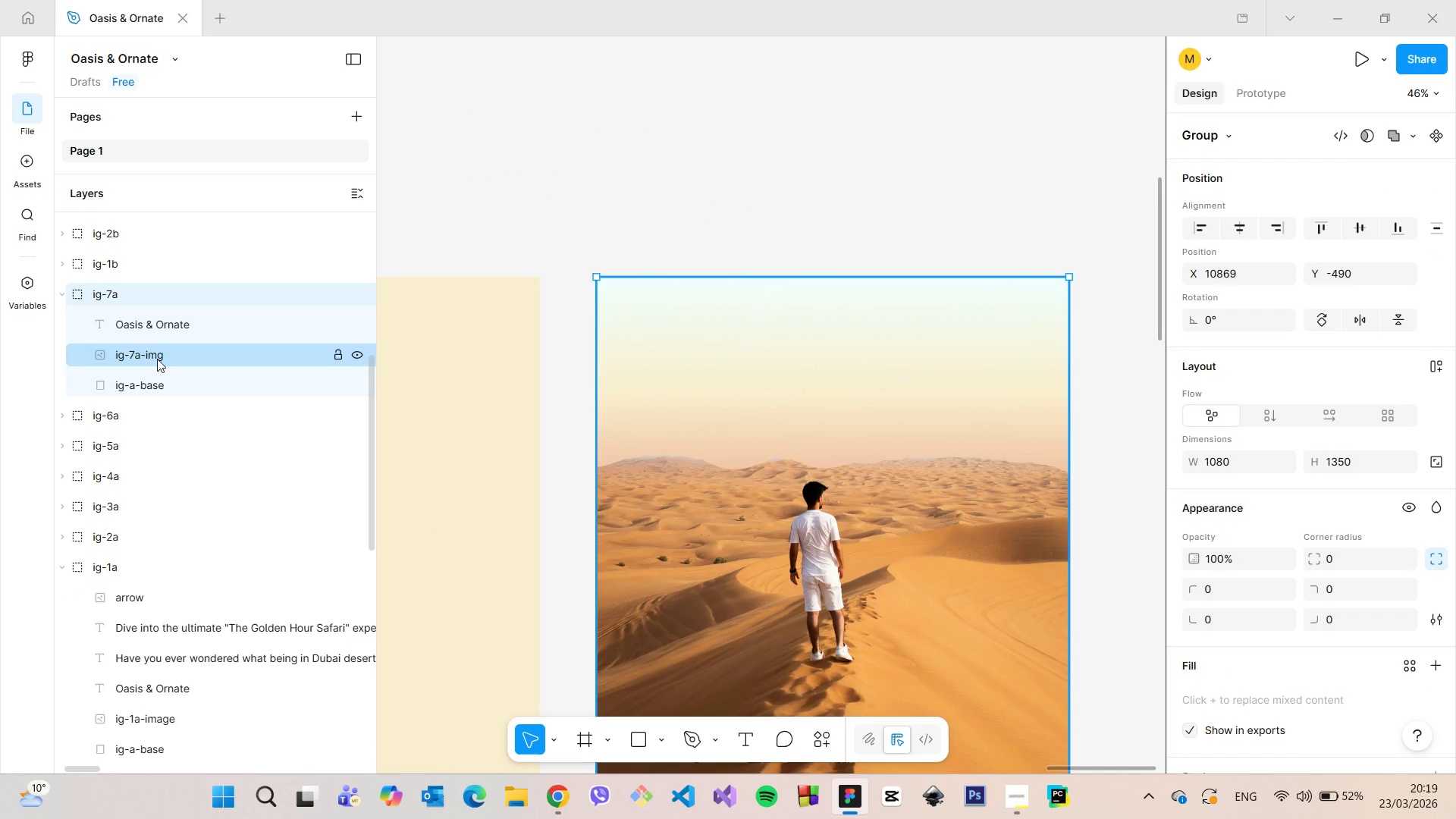 
left_click([157, 381])
 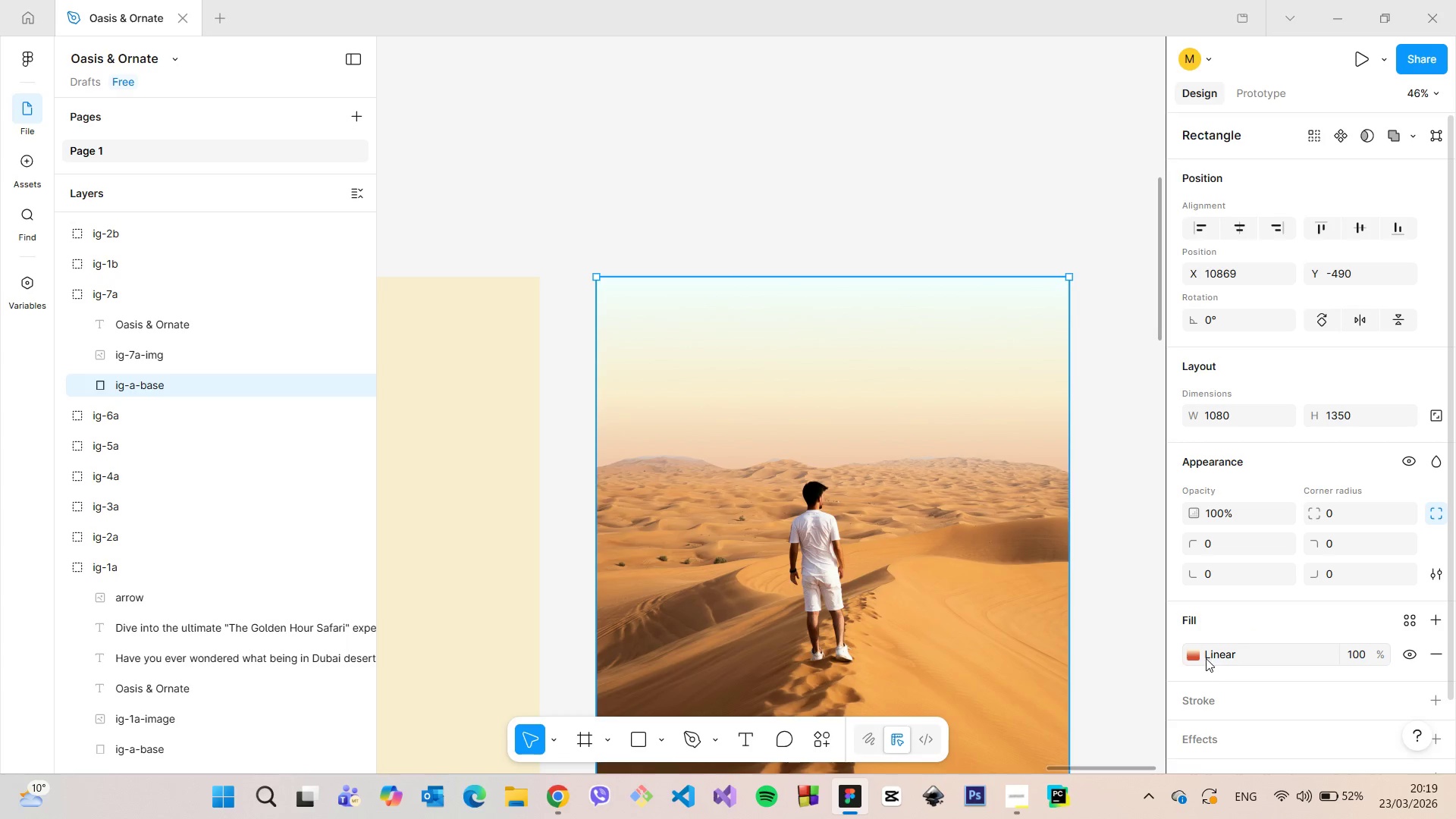 
left_click([1195, 658])
 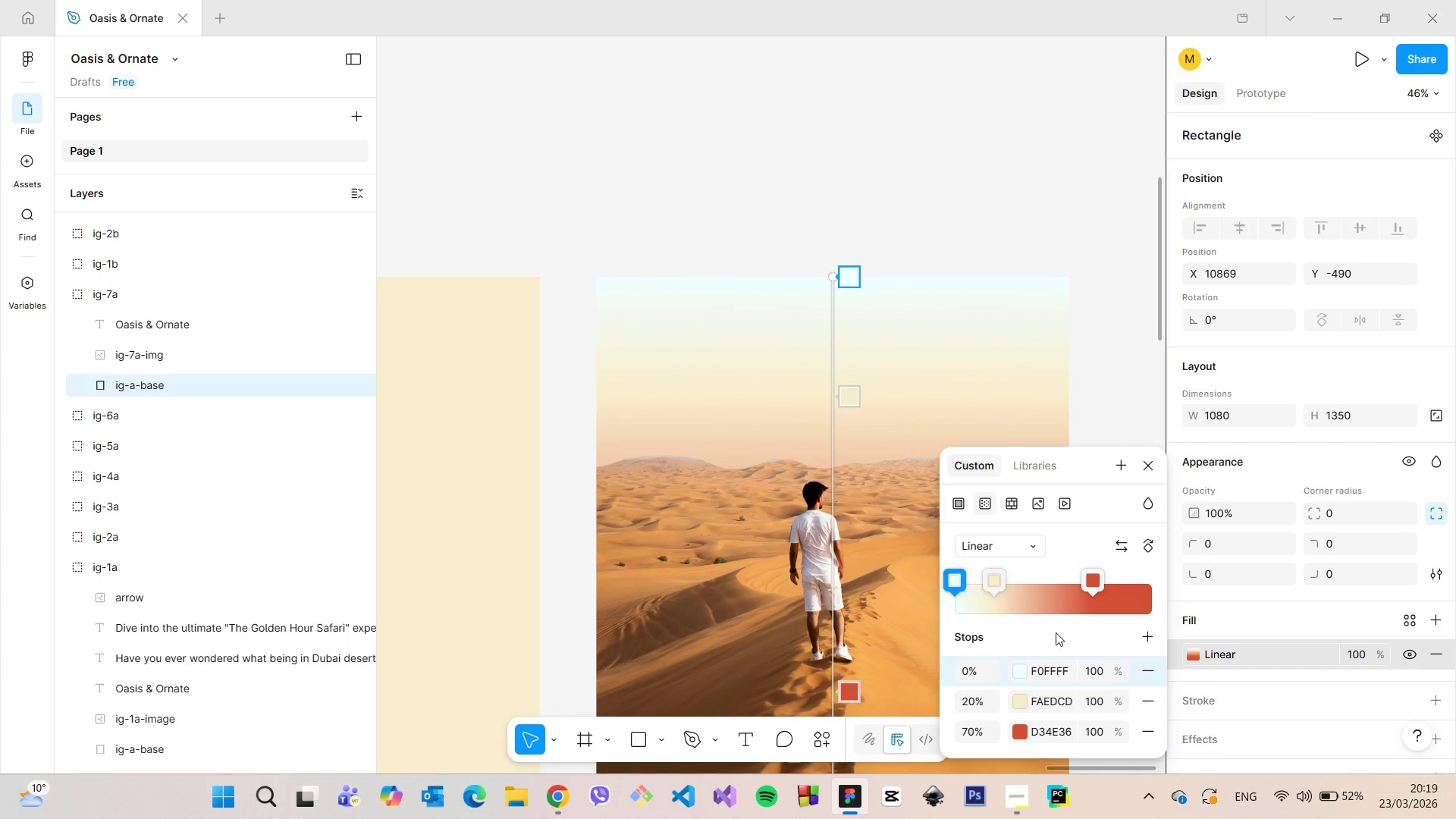 
left_click([1150, 665])
 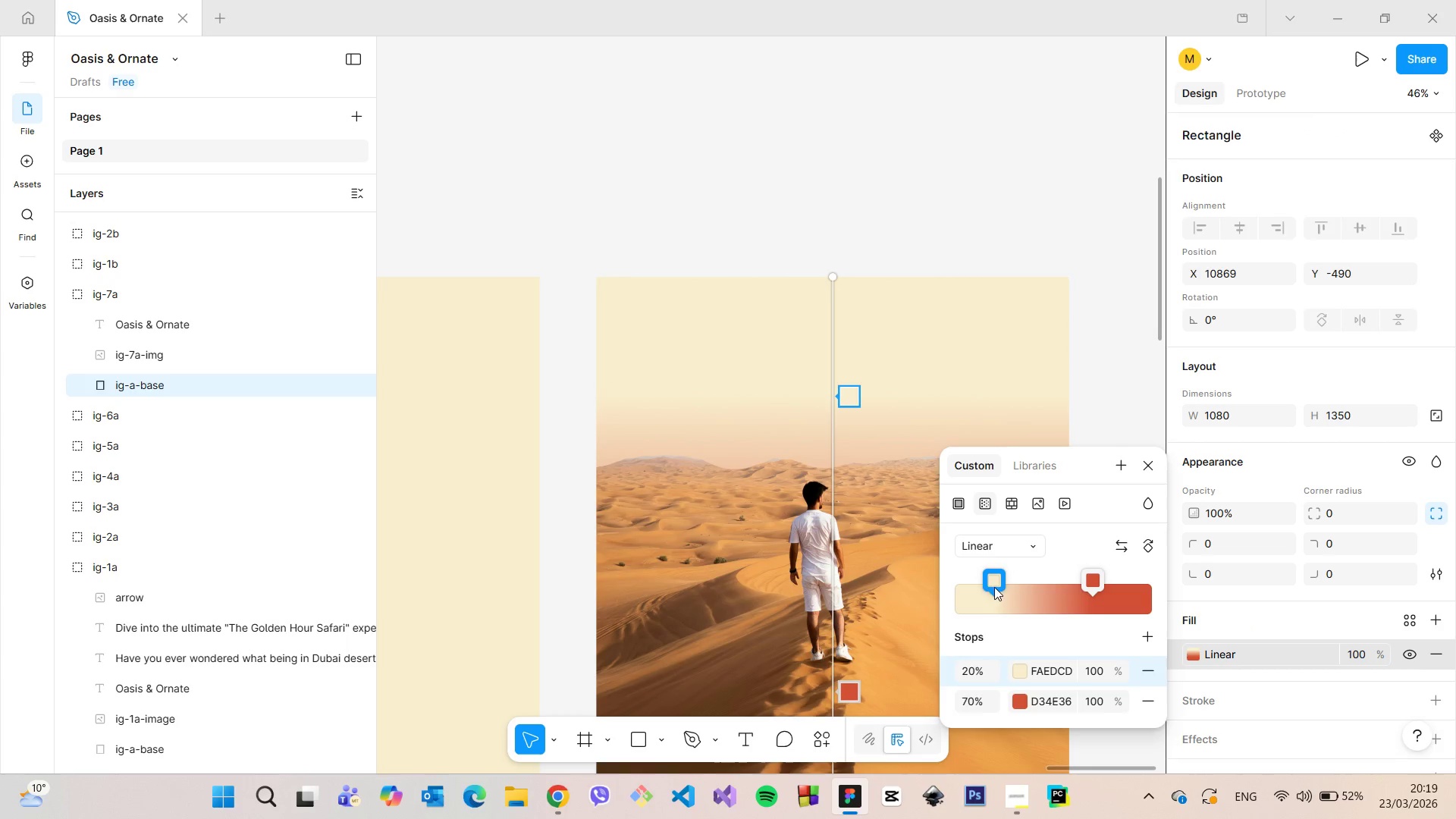 
left_click_drag(start_coordinate=[990, 582], to_coordinate=[980, 584])
 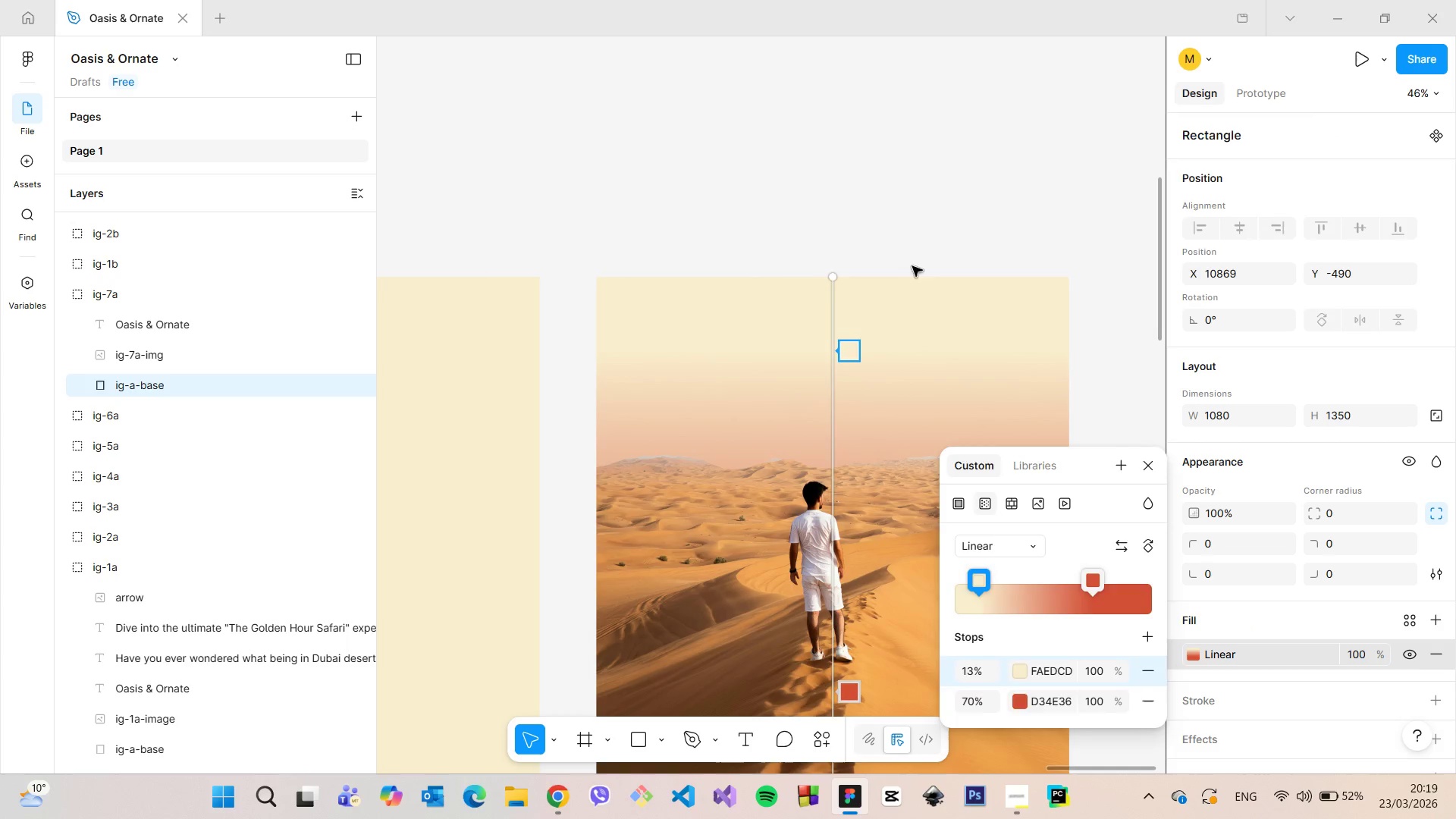 
left_click([910, 246])
 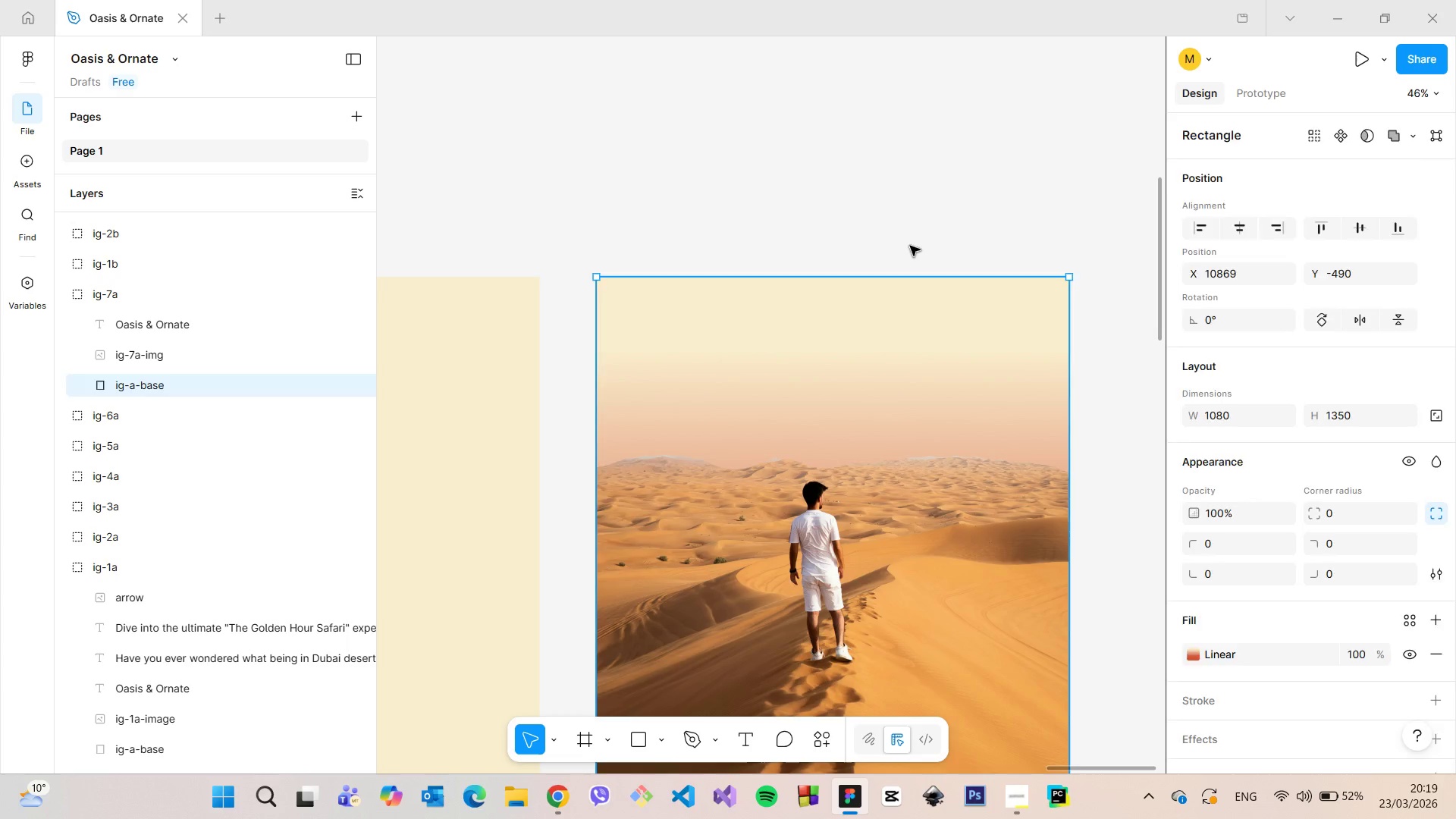 
left_click([910, 246])
 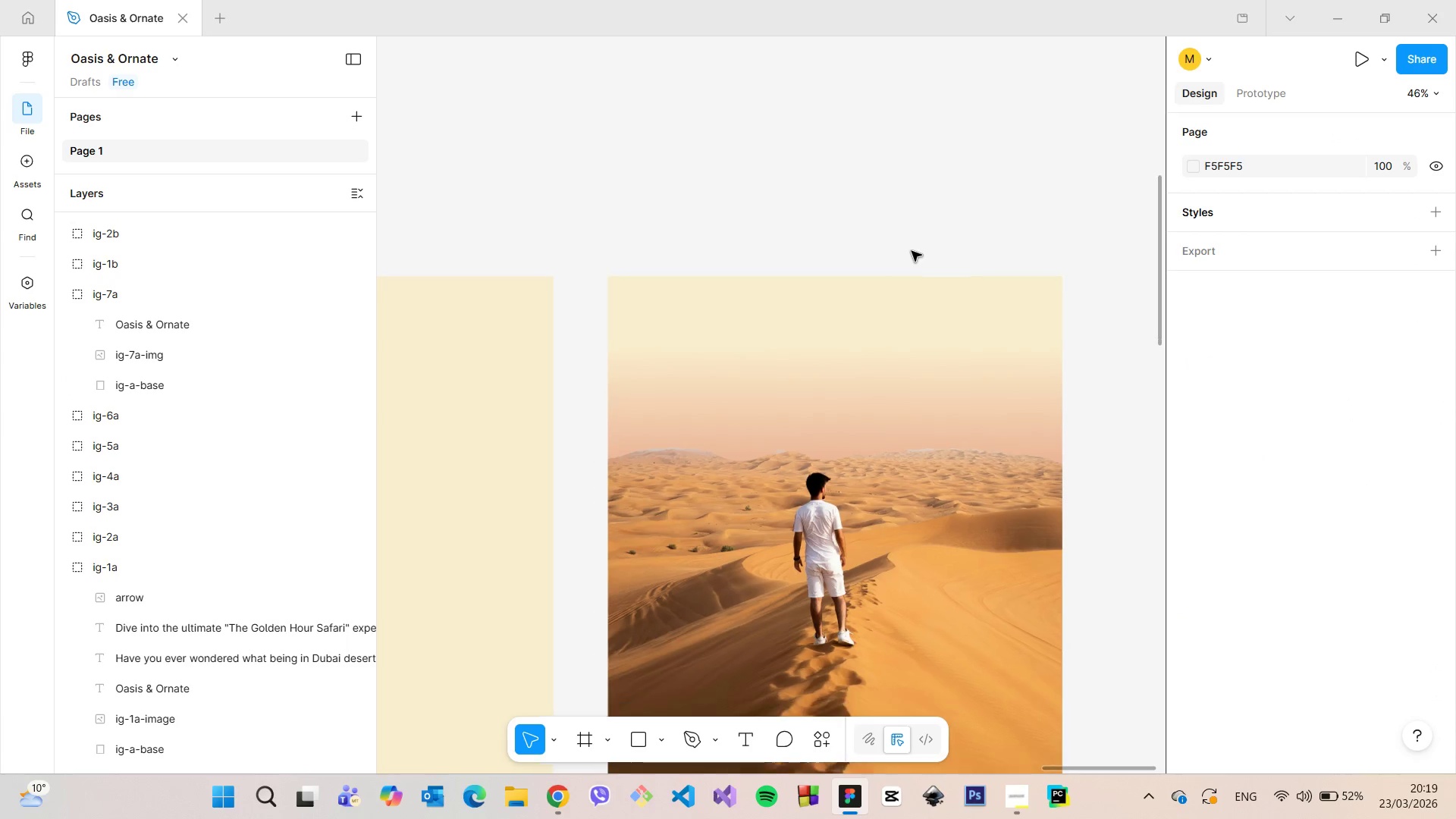 
scroll: coordinate [912, 253], scroll_direction: down, amount: 7.0
 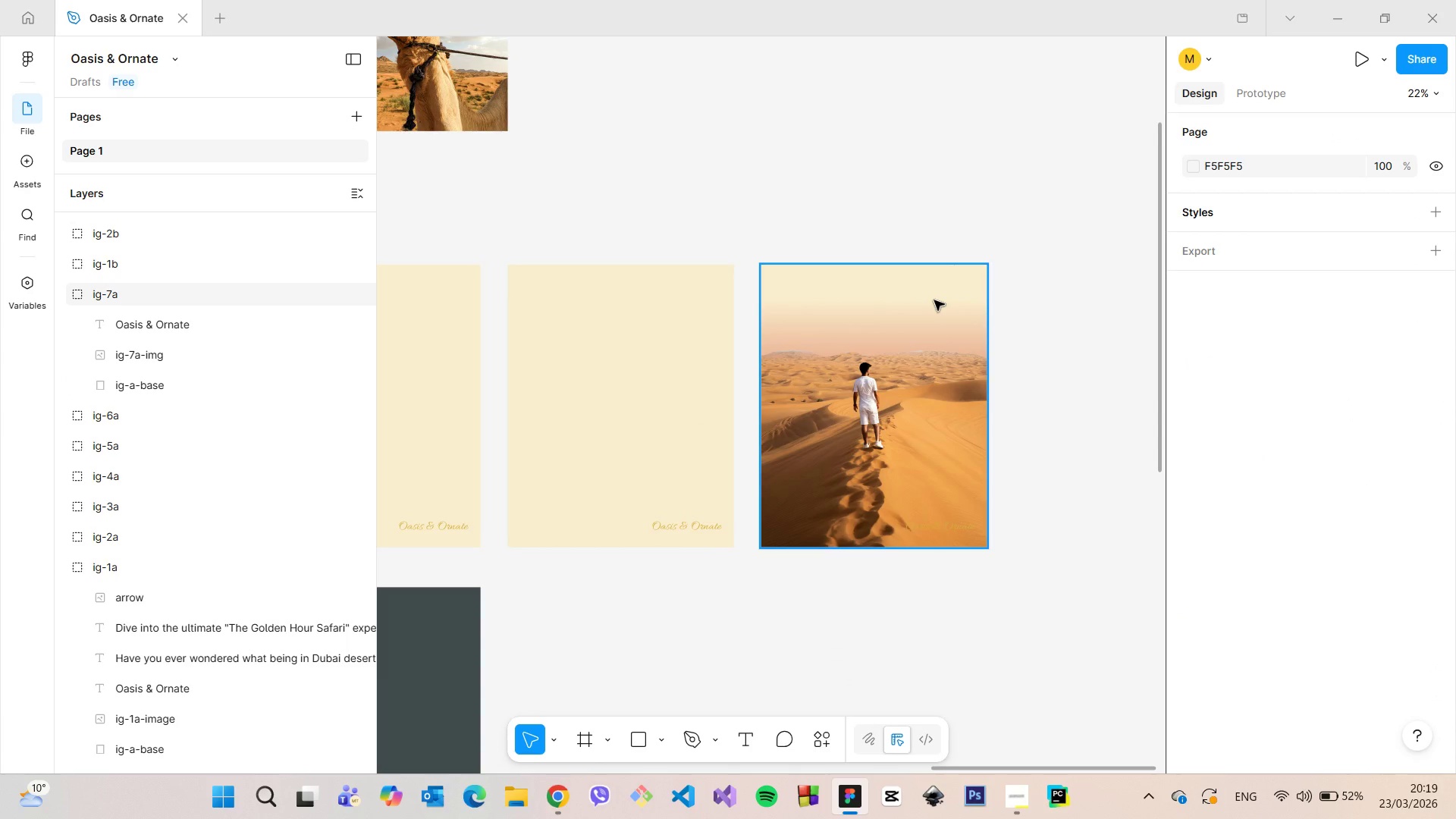 
left_click([934, 300])
 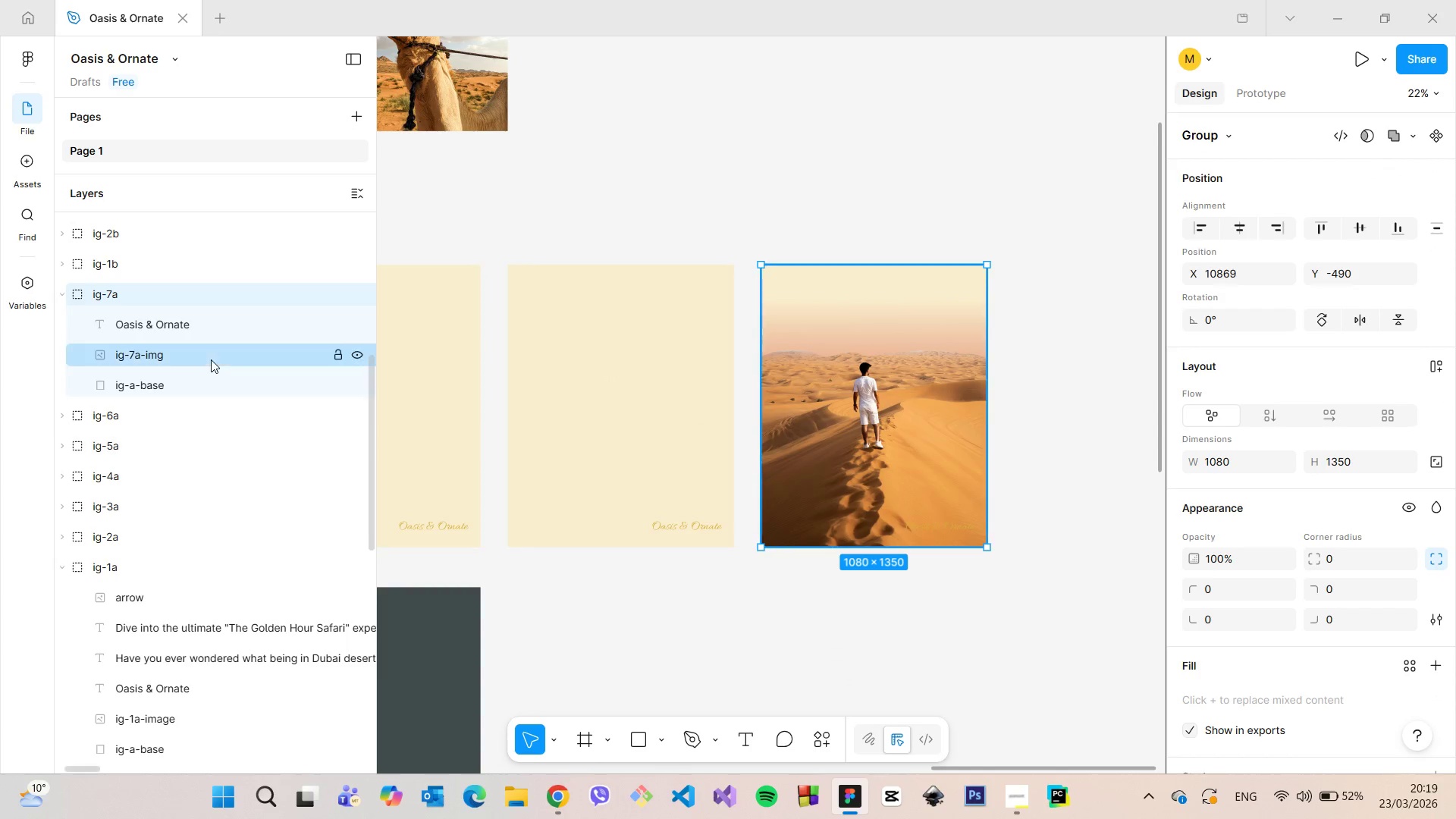 
left_click([204, 373])
 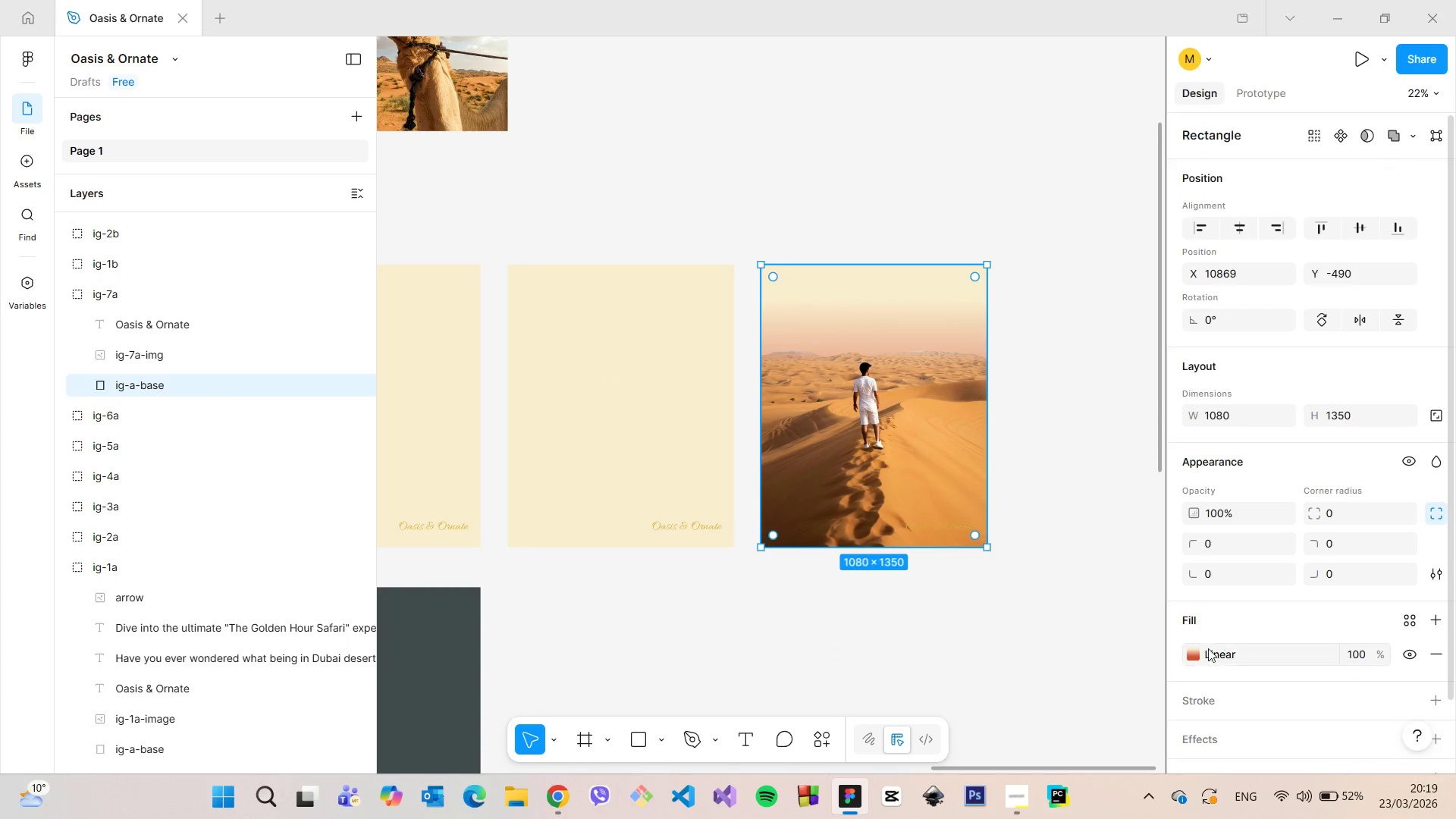 
left_click([1196, 655])
 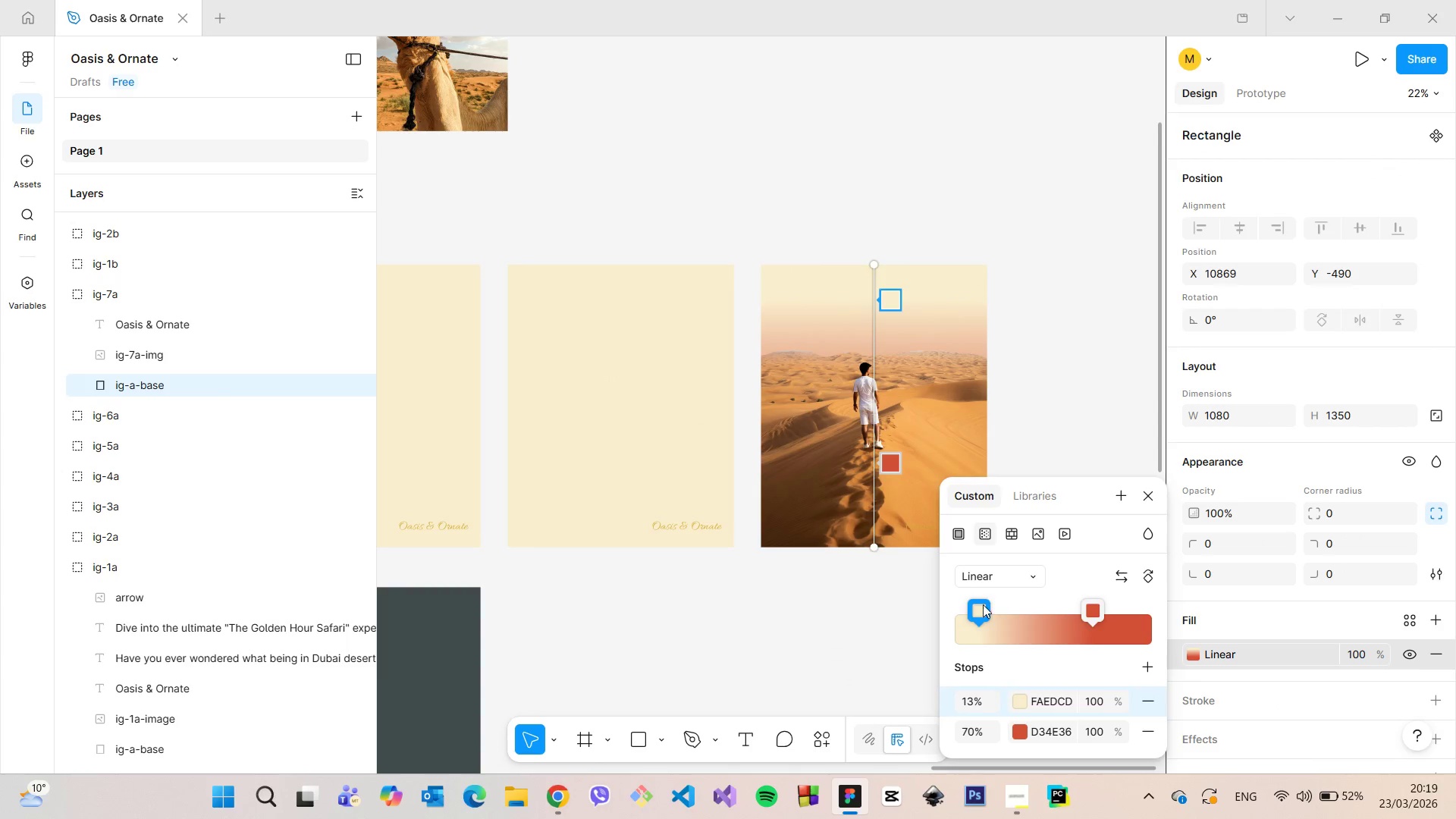 
left_click_drag(start_coordinate=[972, 607], to_coordinate=[966, 622])
 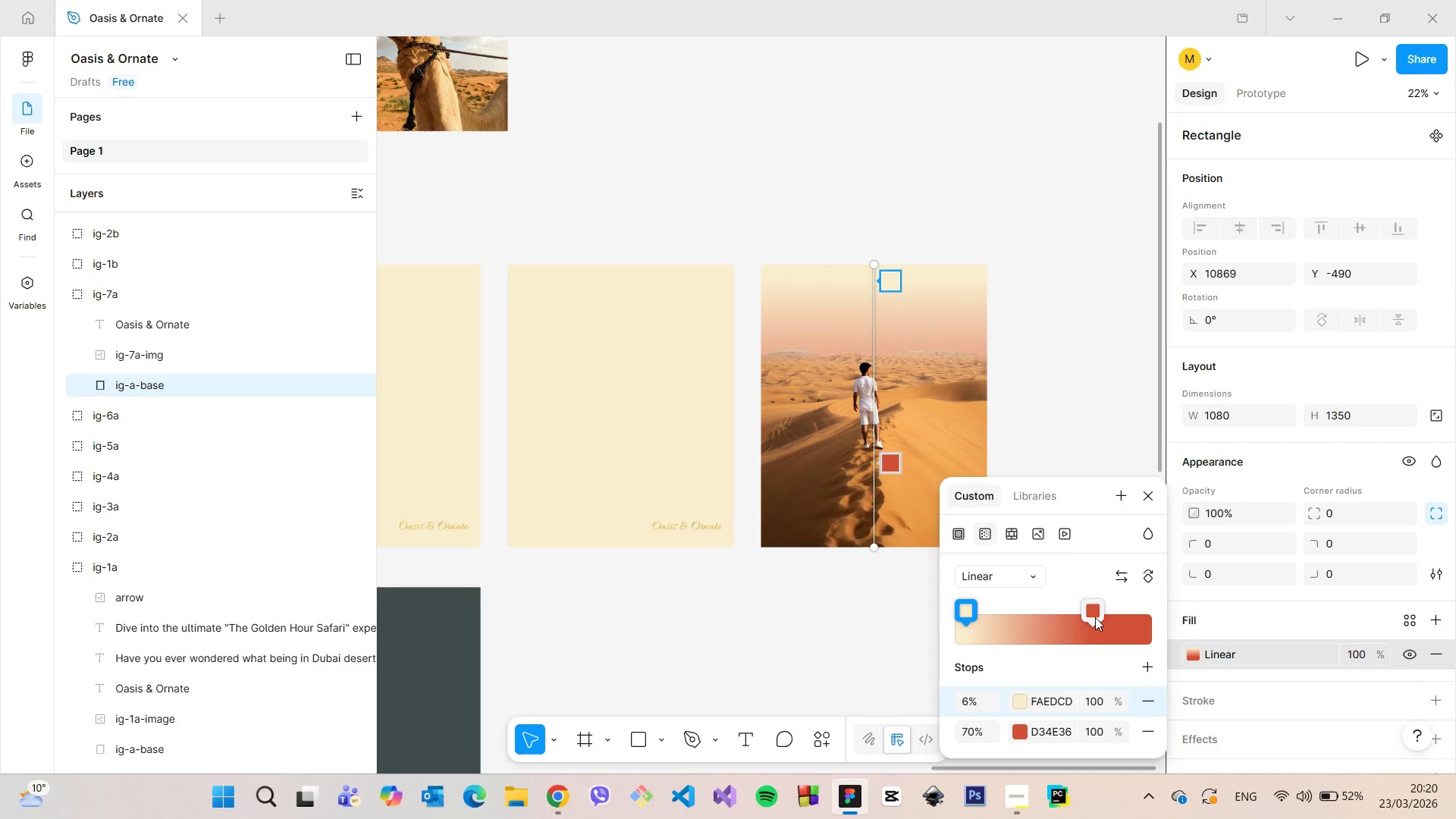 
left_click_drag(start_coordinate=[1095, 616], to_coordinate=[1109, 616])
 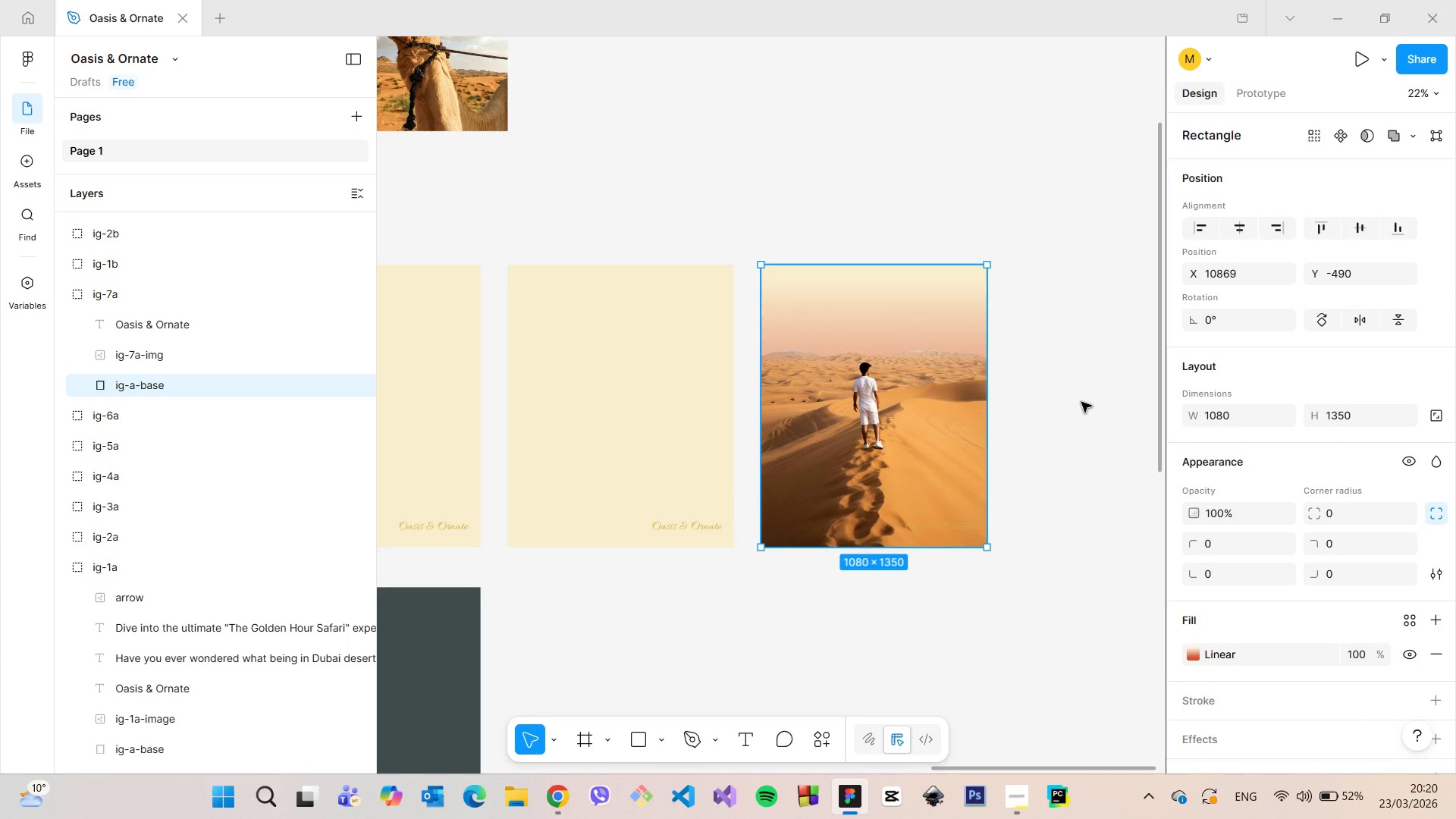 
double_click([1081, 402])
 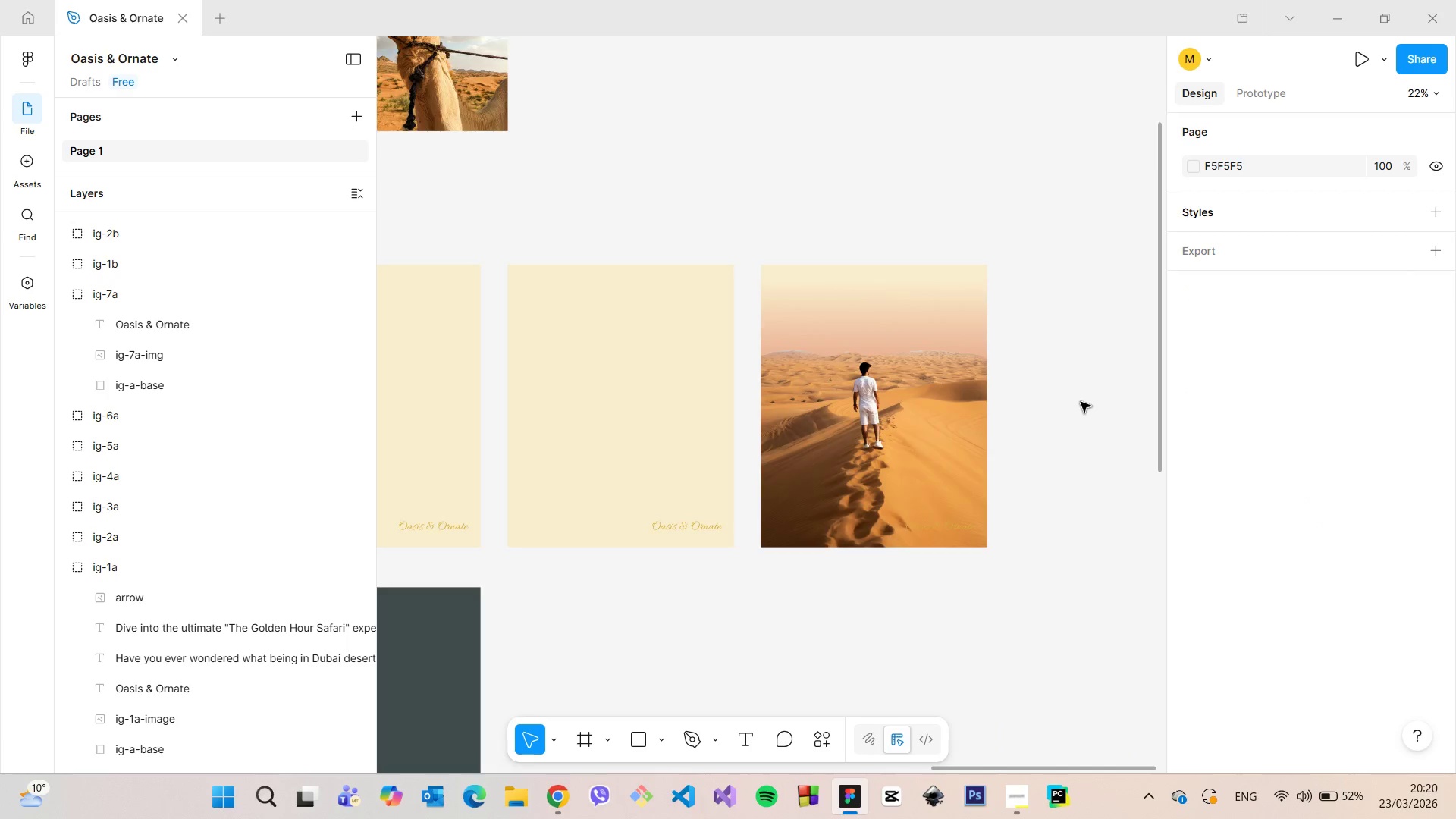 
scroll: coordinate [1081, 402], scroll_direction: up, amount: 7.0
 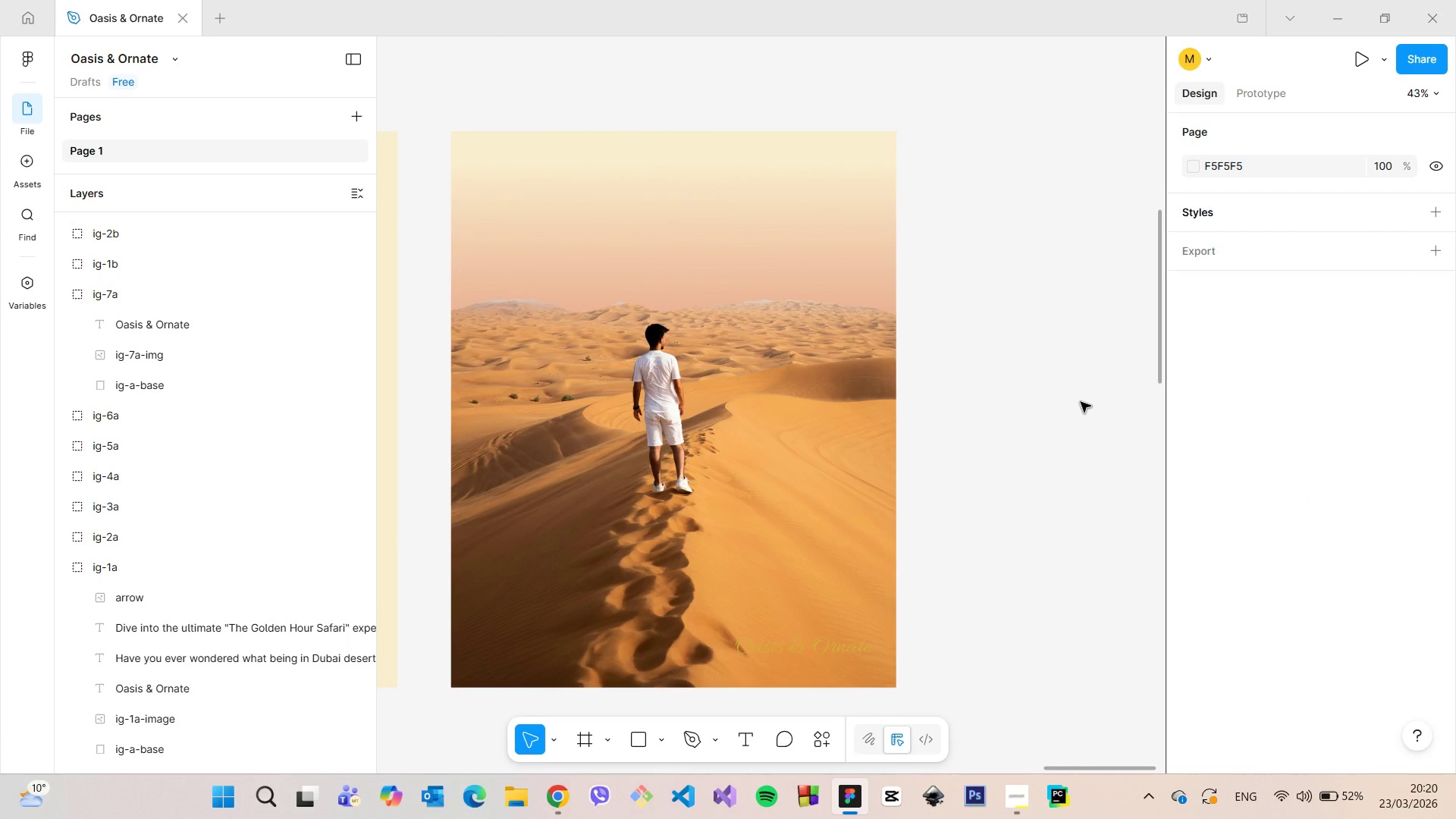 
scroll: coordinate [1078, 402], scroll_direction: down, amount: 7.0
 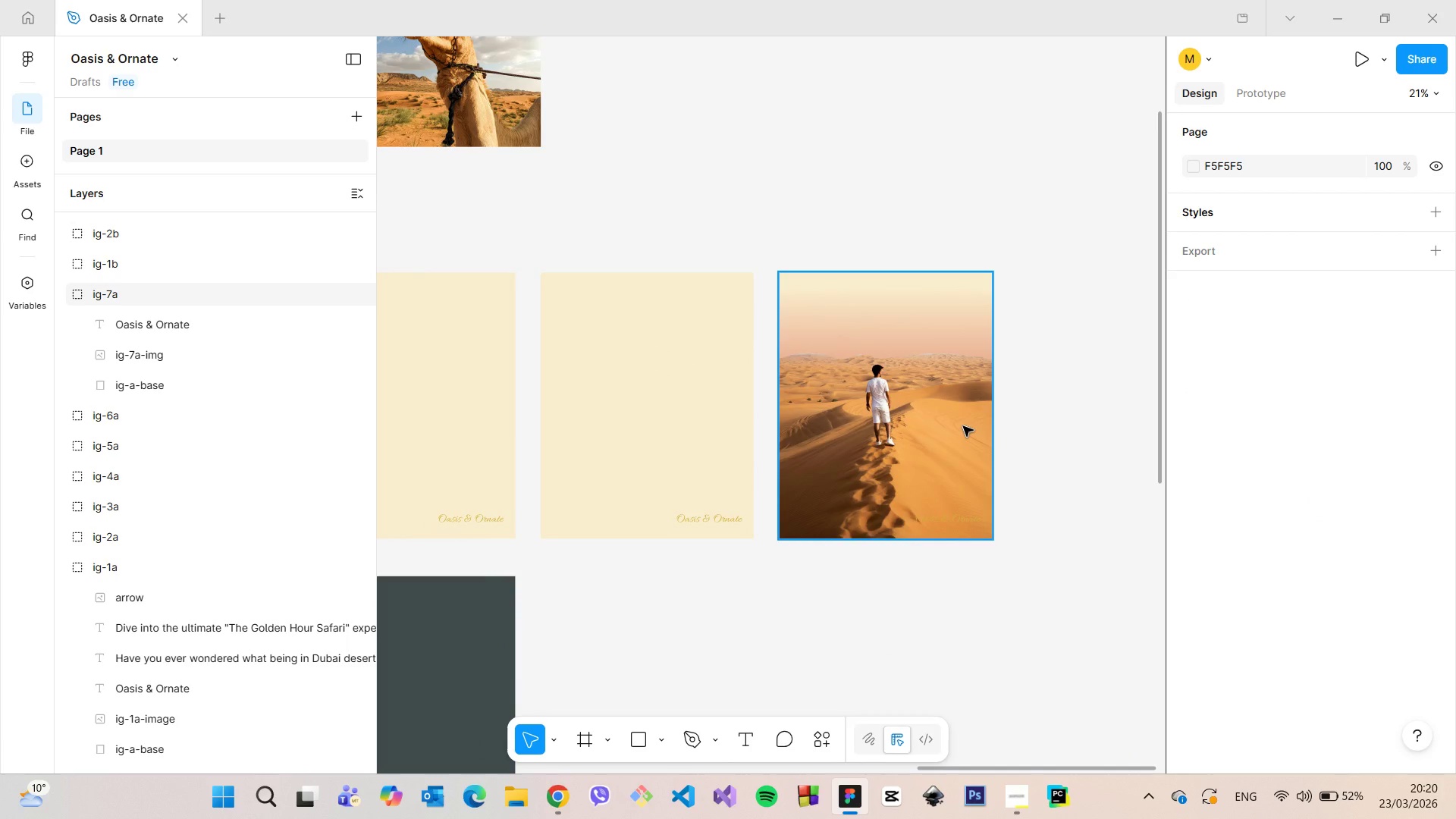 
double_click([963, 426])
 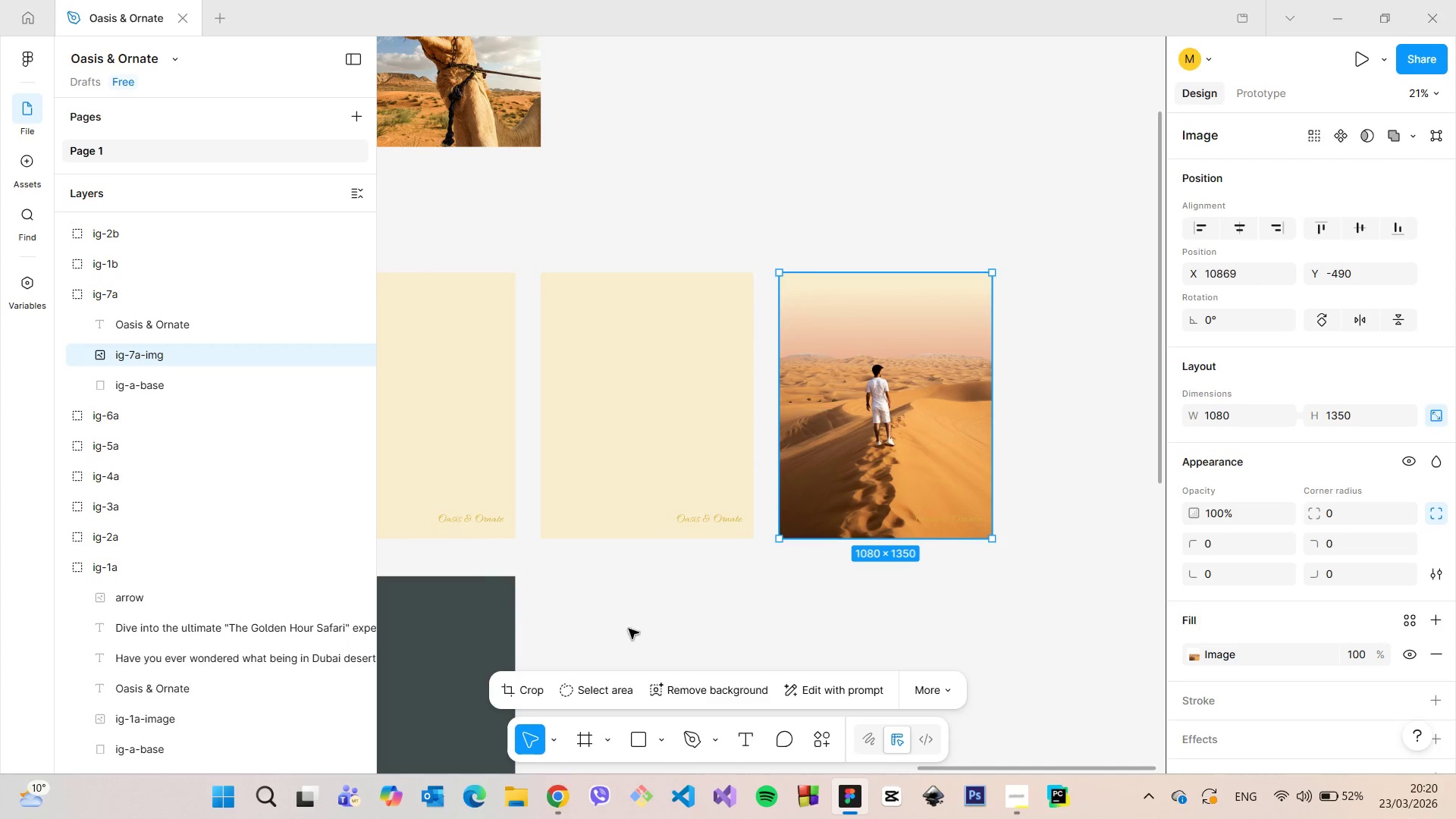 
left_click([524, 692])
 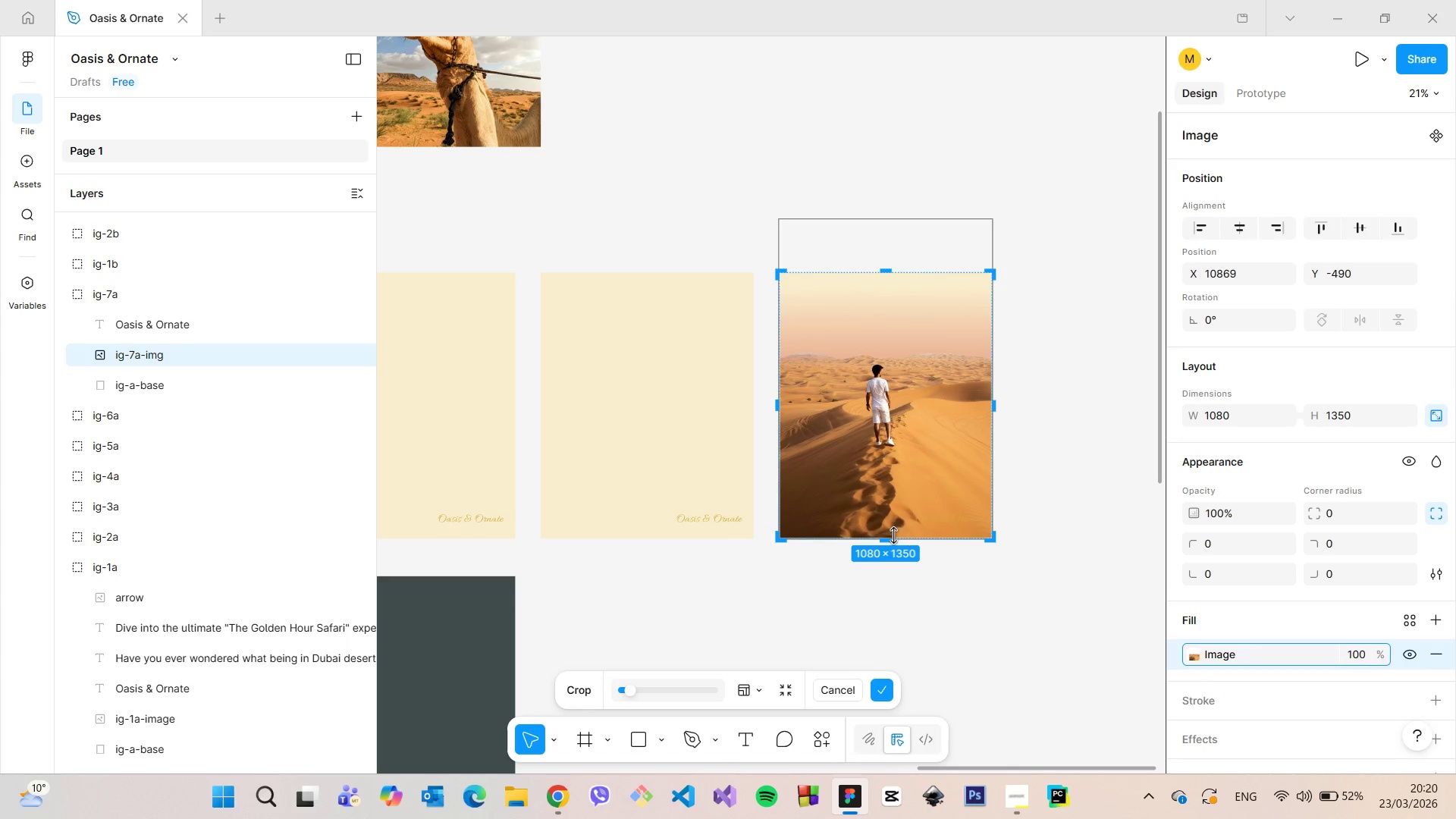 
left_click_drag(start_coordinate=[890, 535], to_coordinate=[890, 488])
 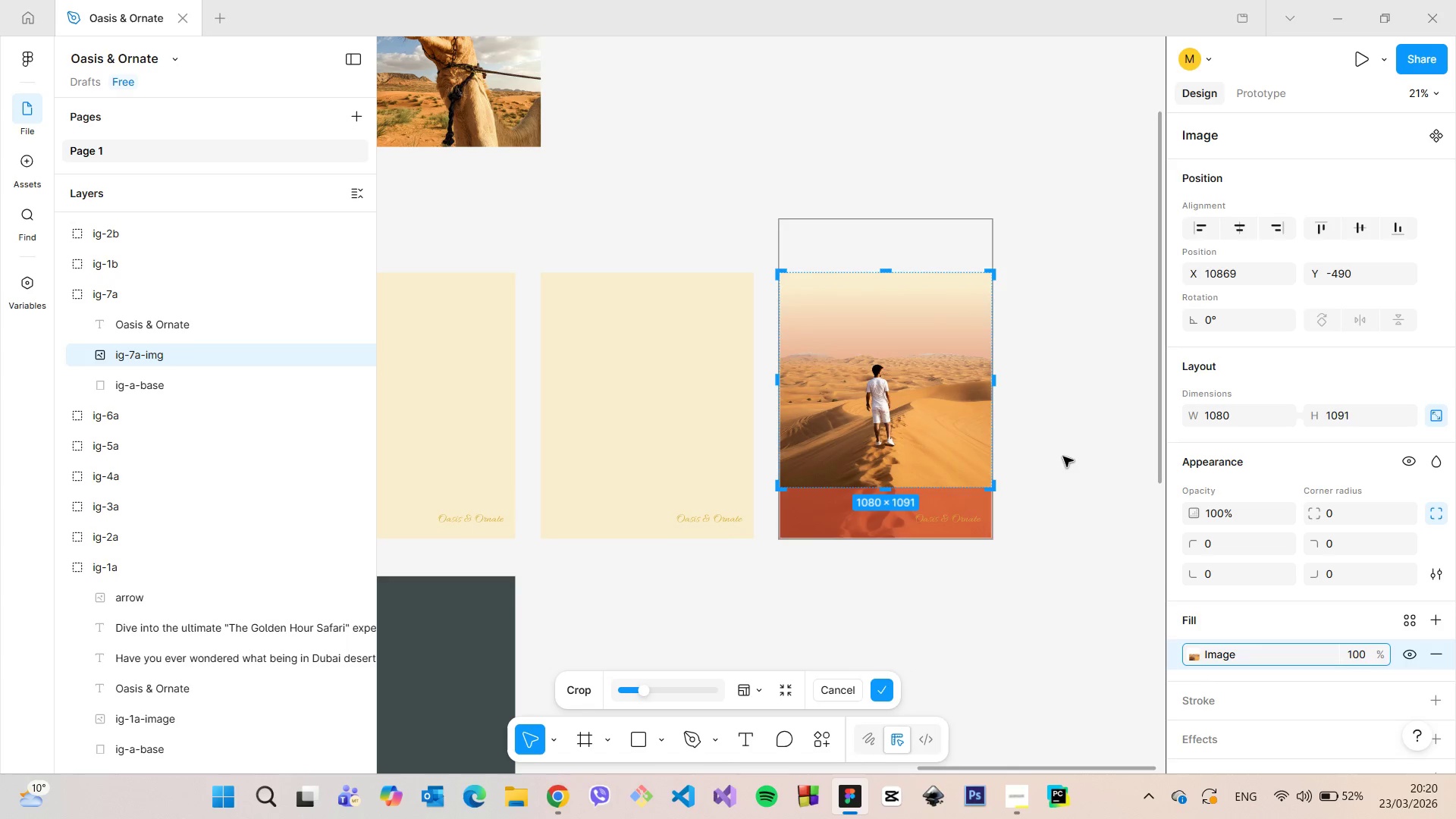 
left_click([1063, 457])
 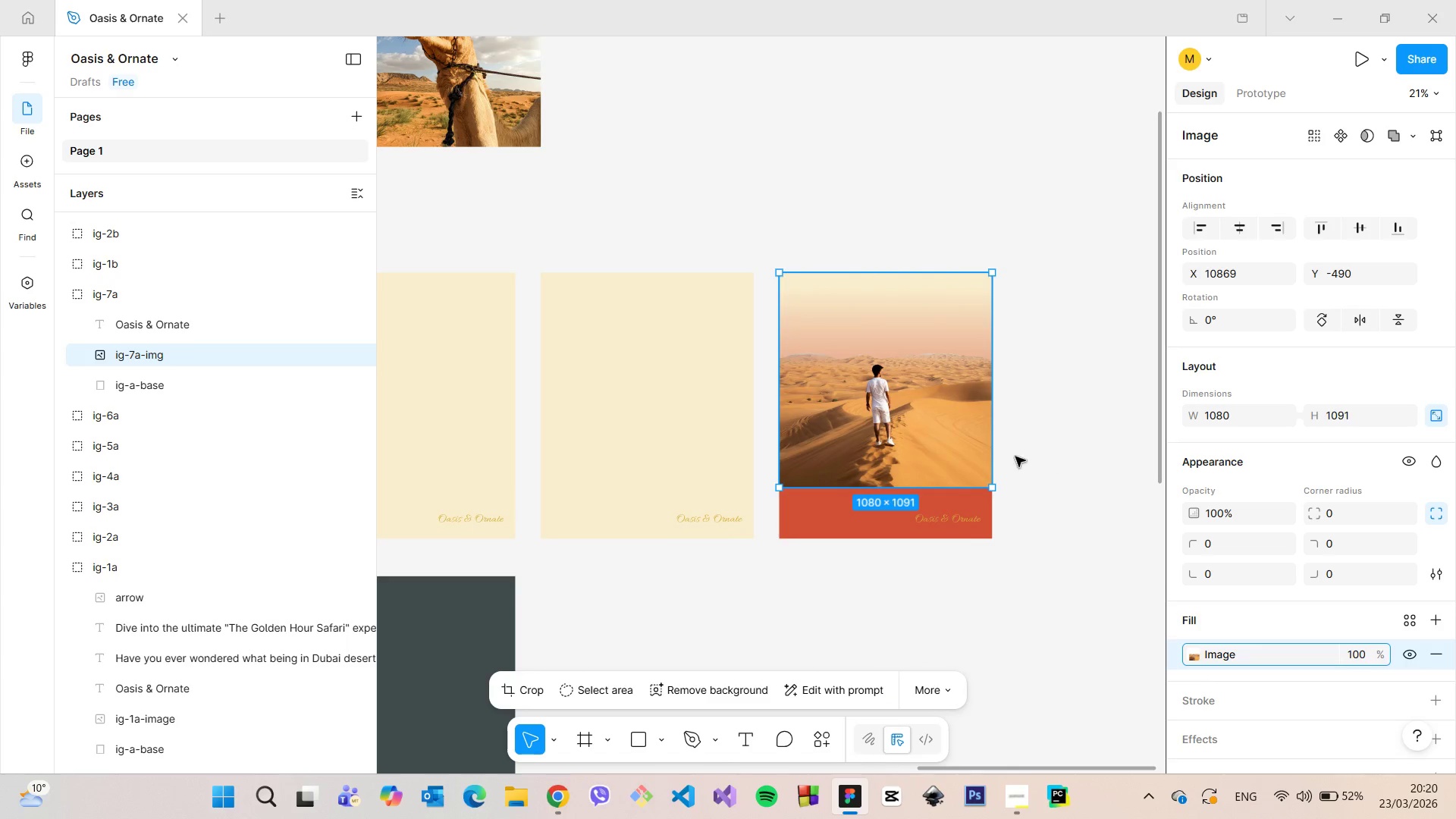 
scroll: coordinate [1015, 457], scroll_direction: up, amount: 3.0
 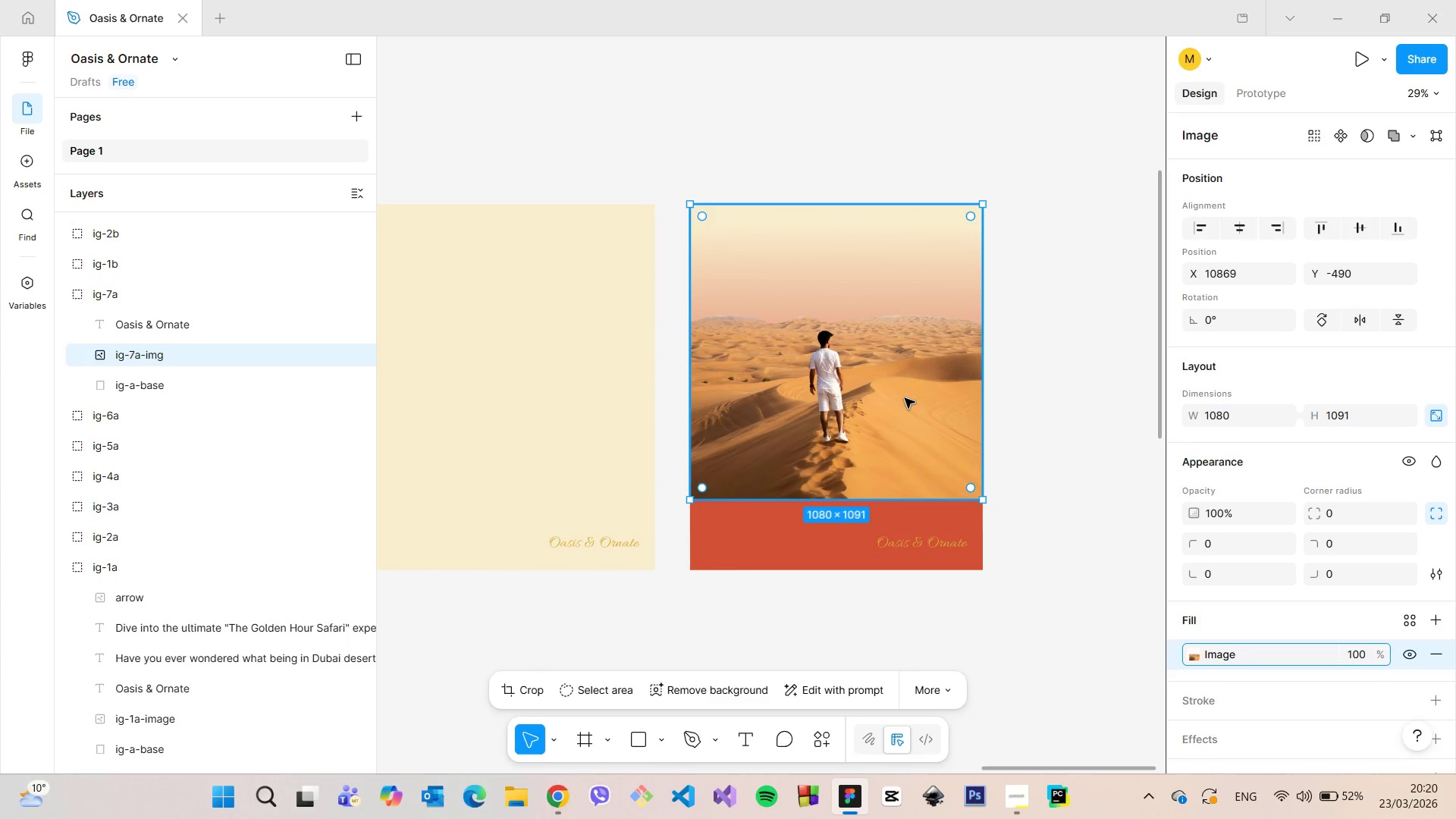 
left_click_drag(start_coordinate=[905, 398], to_coordinate=[900, 465])
 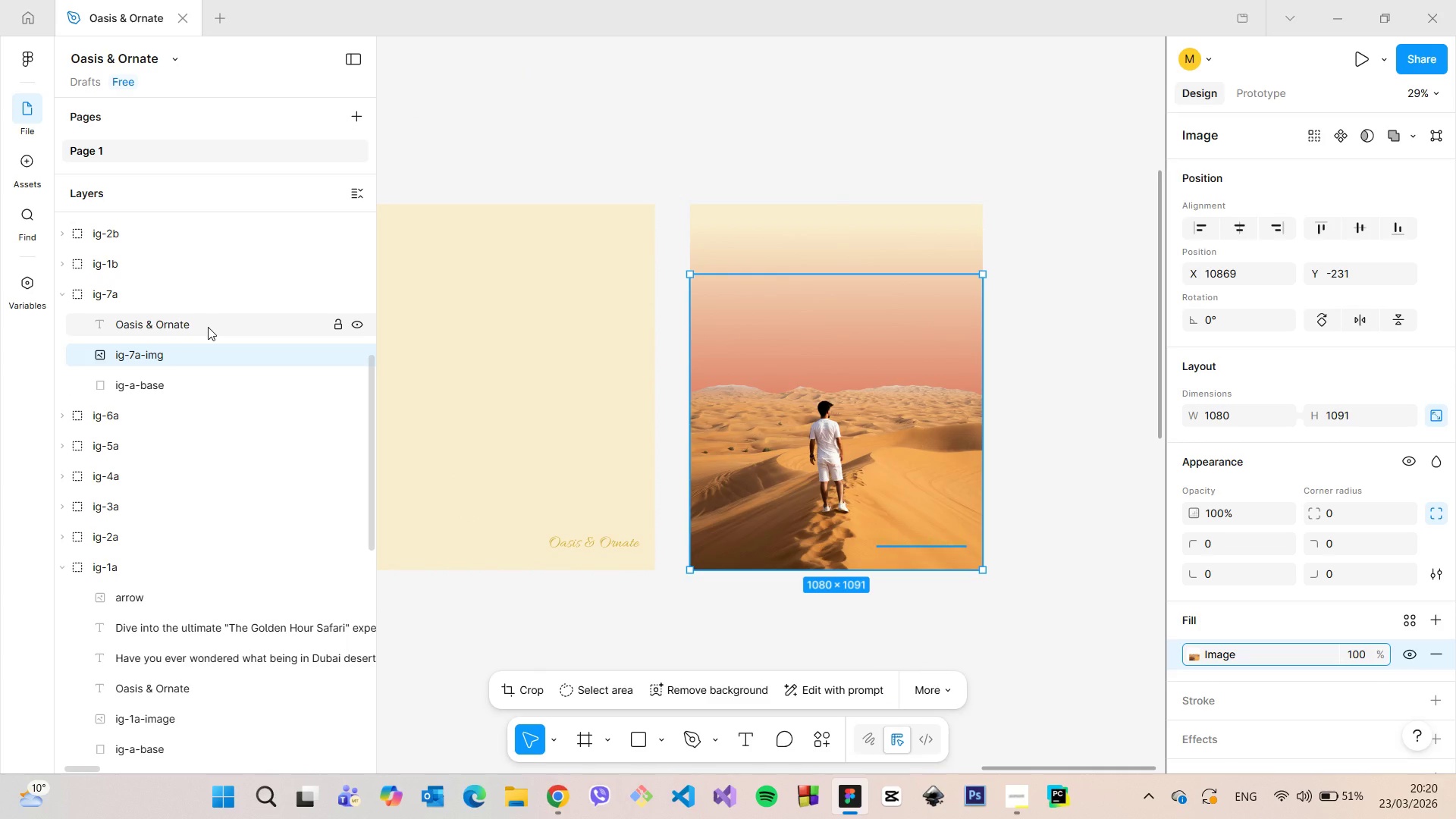 
left_click([208, 327])
 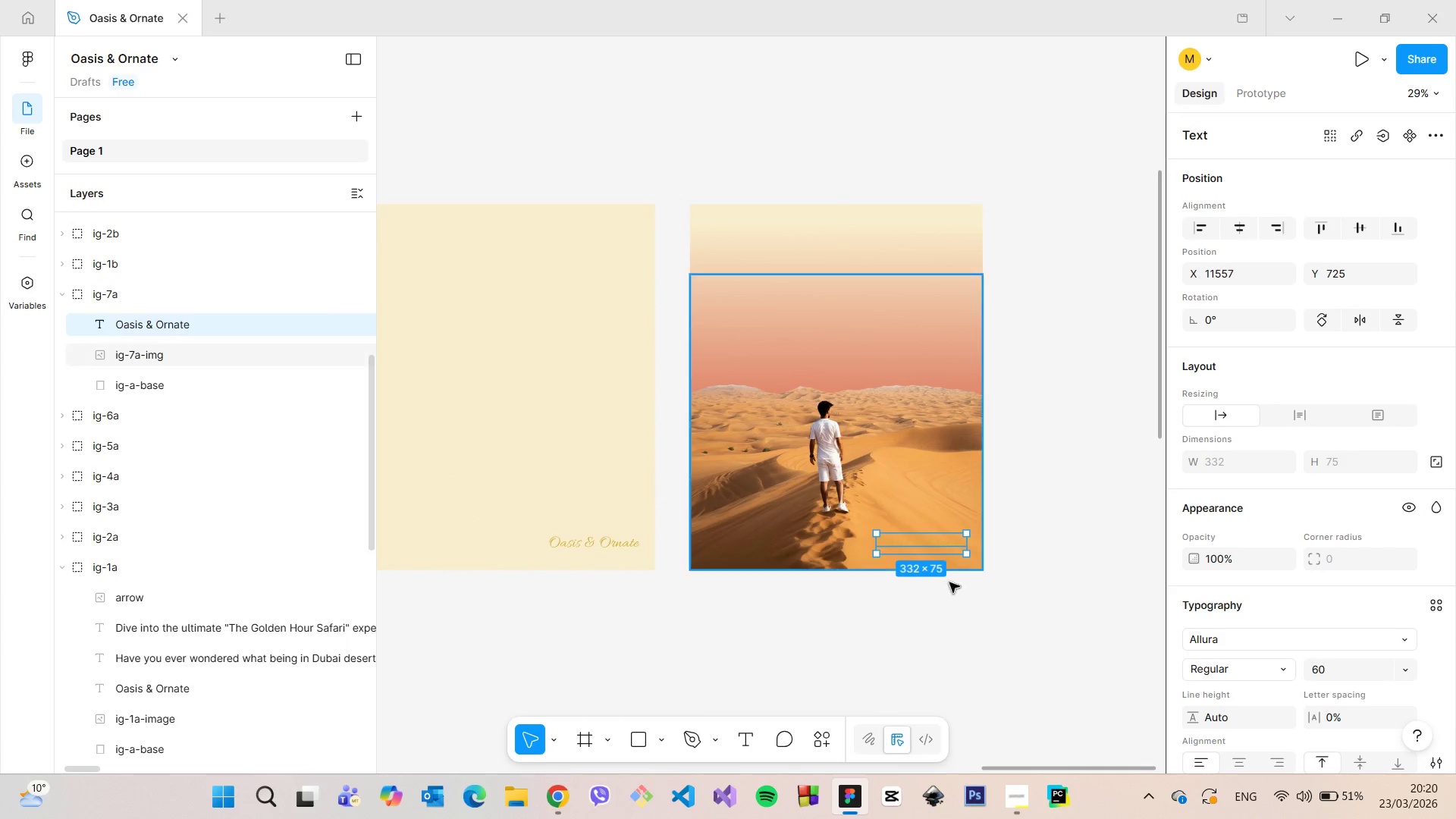 
scroll: coordinate [1001, 589], scroll_direction: up, amount: 5.0
 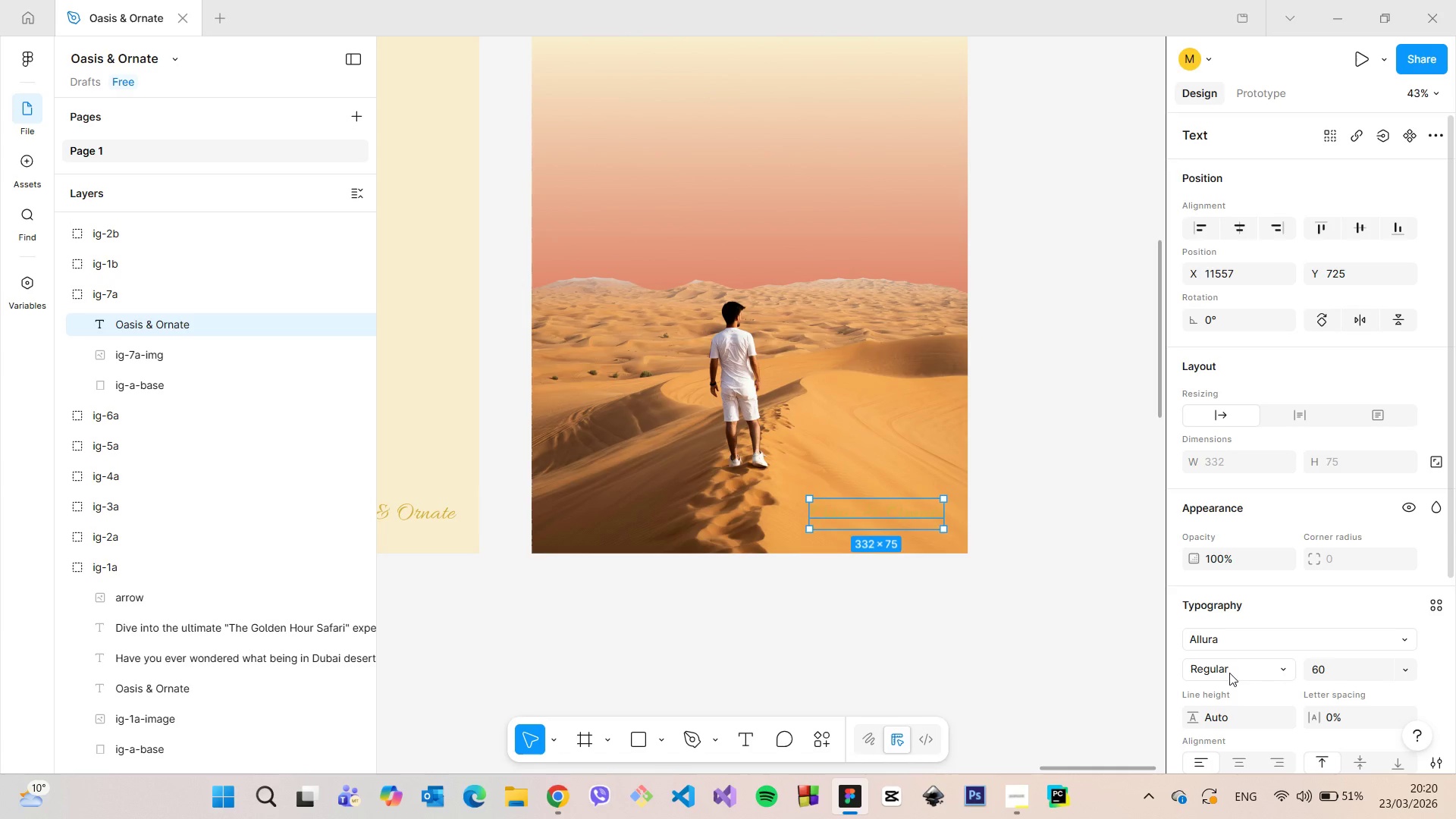 
scroll: coordinate [1222, 708], scroll_direction: down, amount: 3.0
 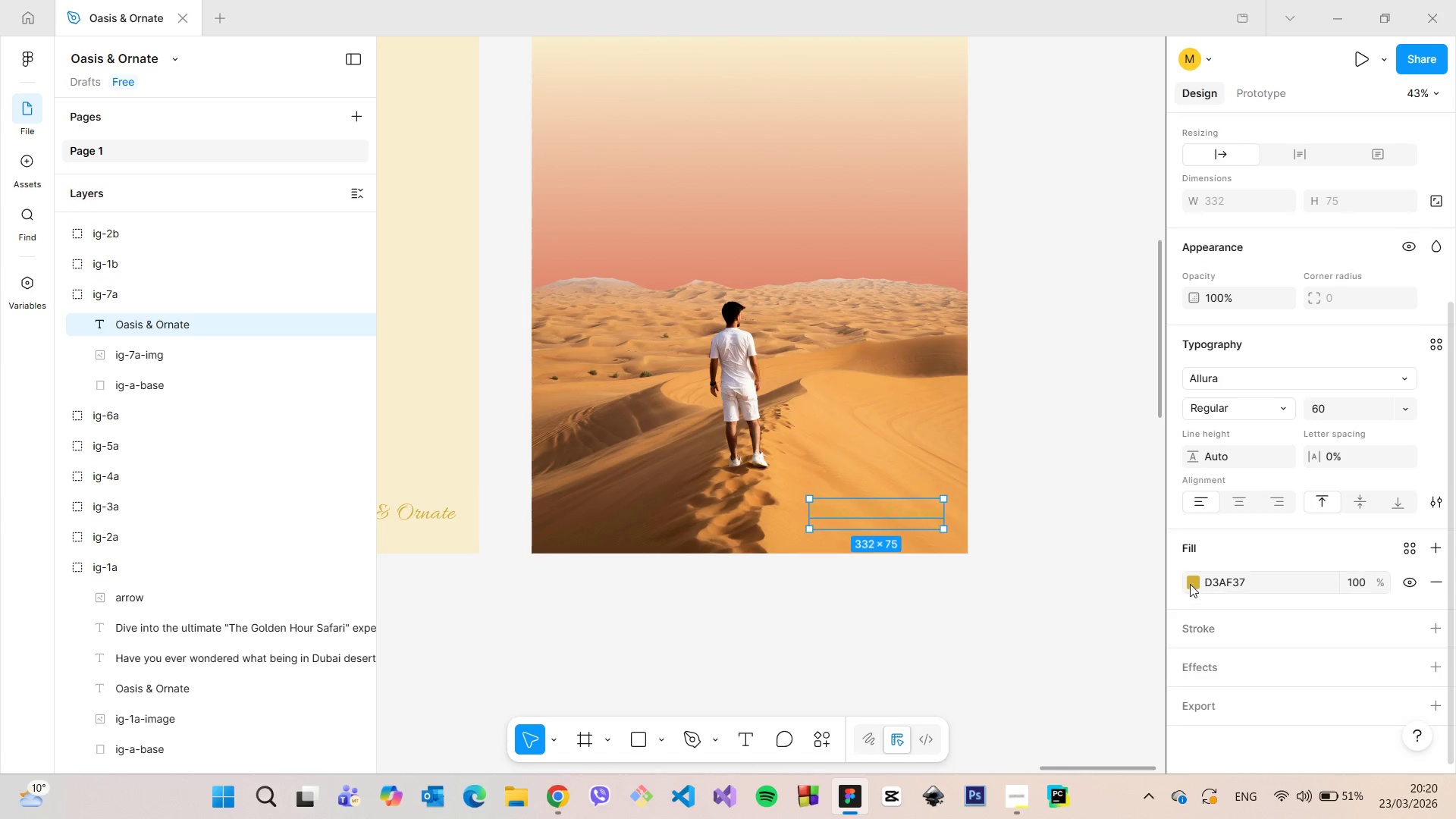 
left_click([1190, 584])
 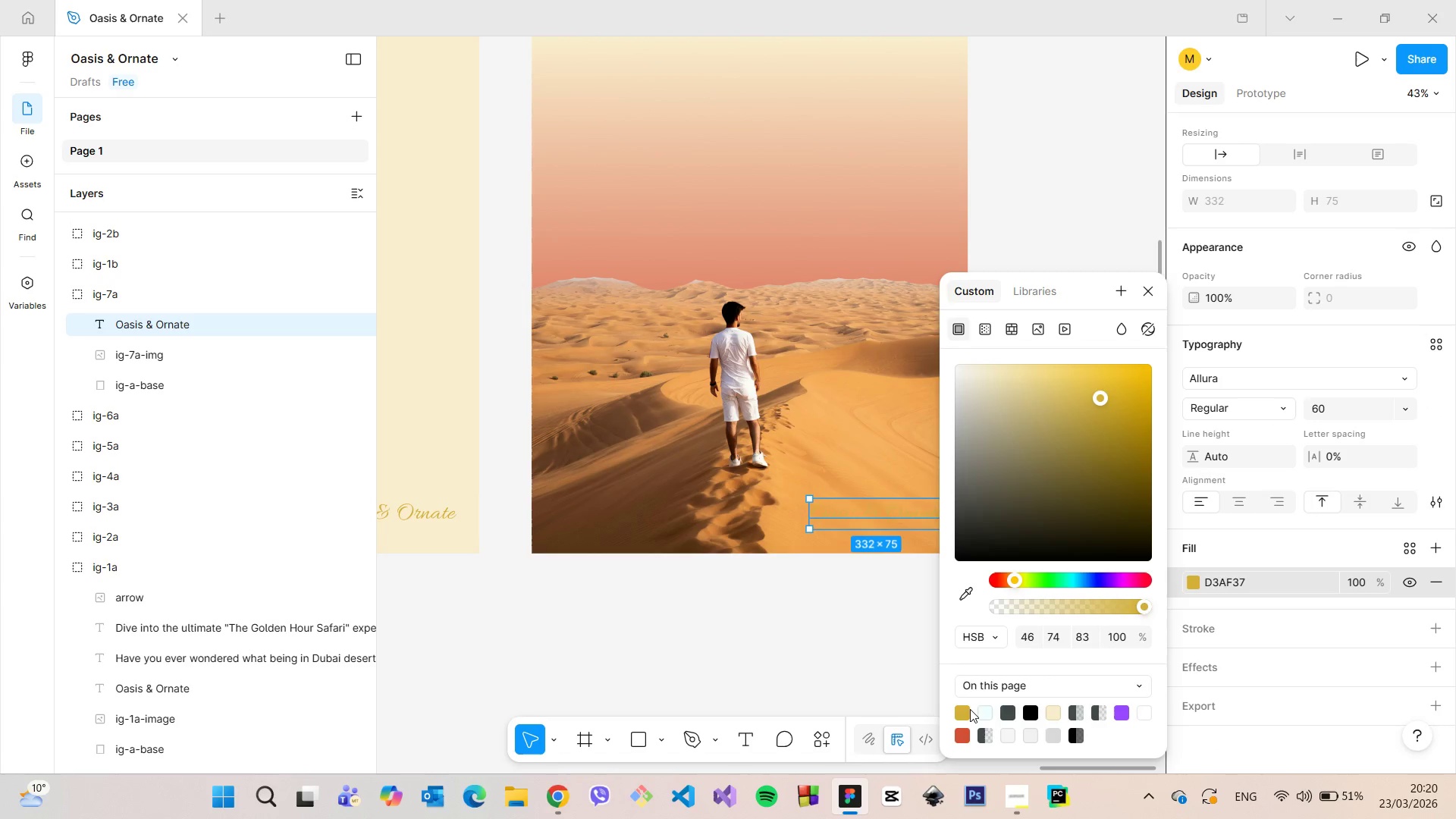 
left_click([966, 711])
 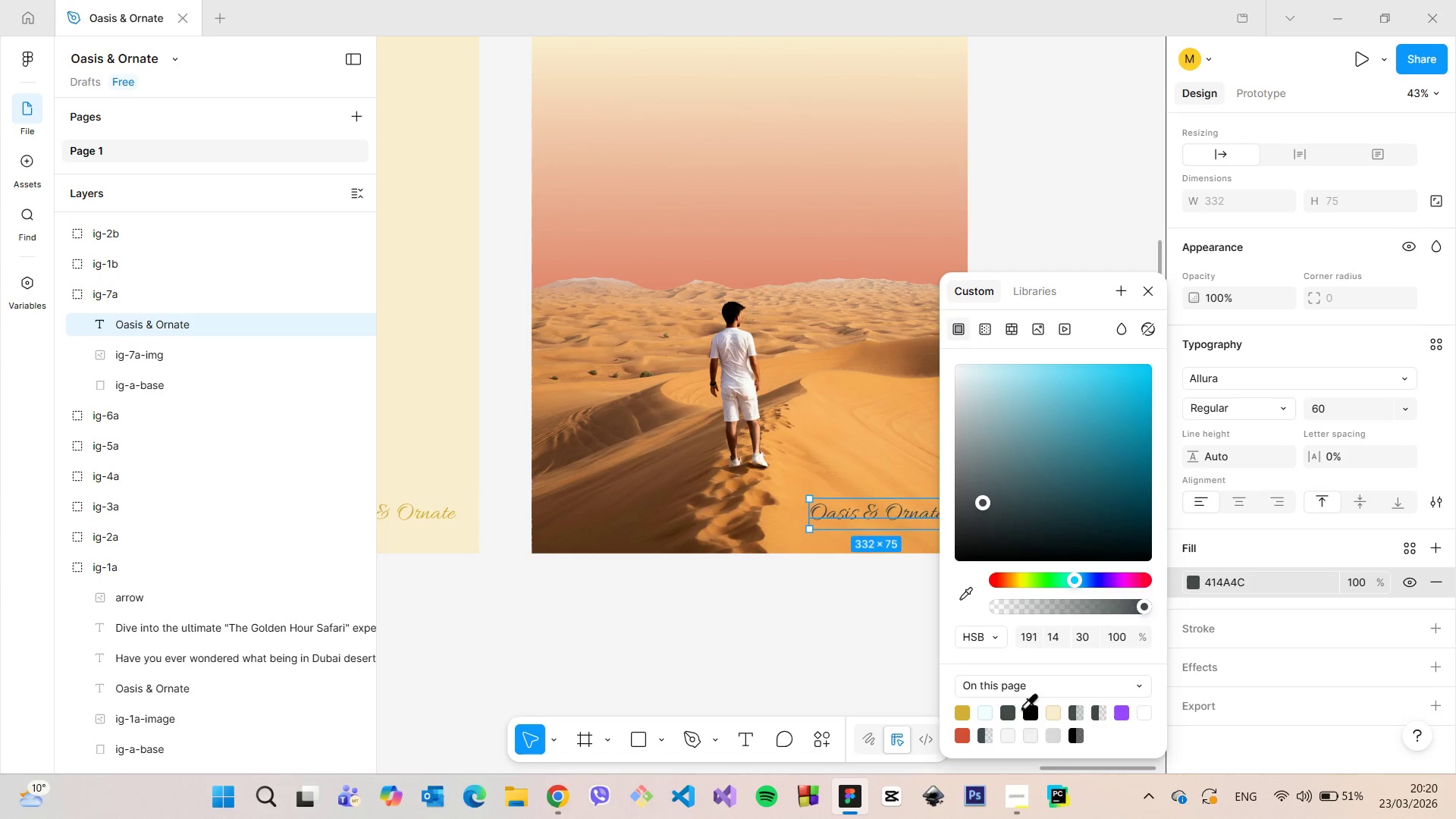 
left_click([959, 736])
 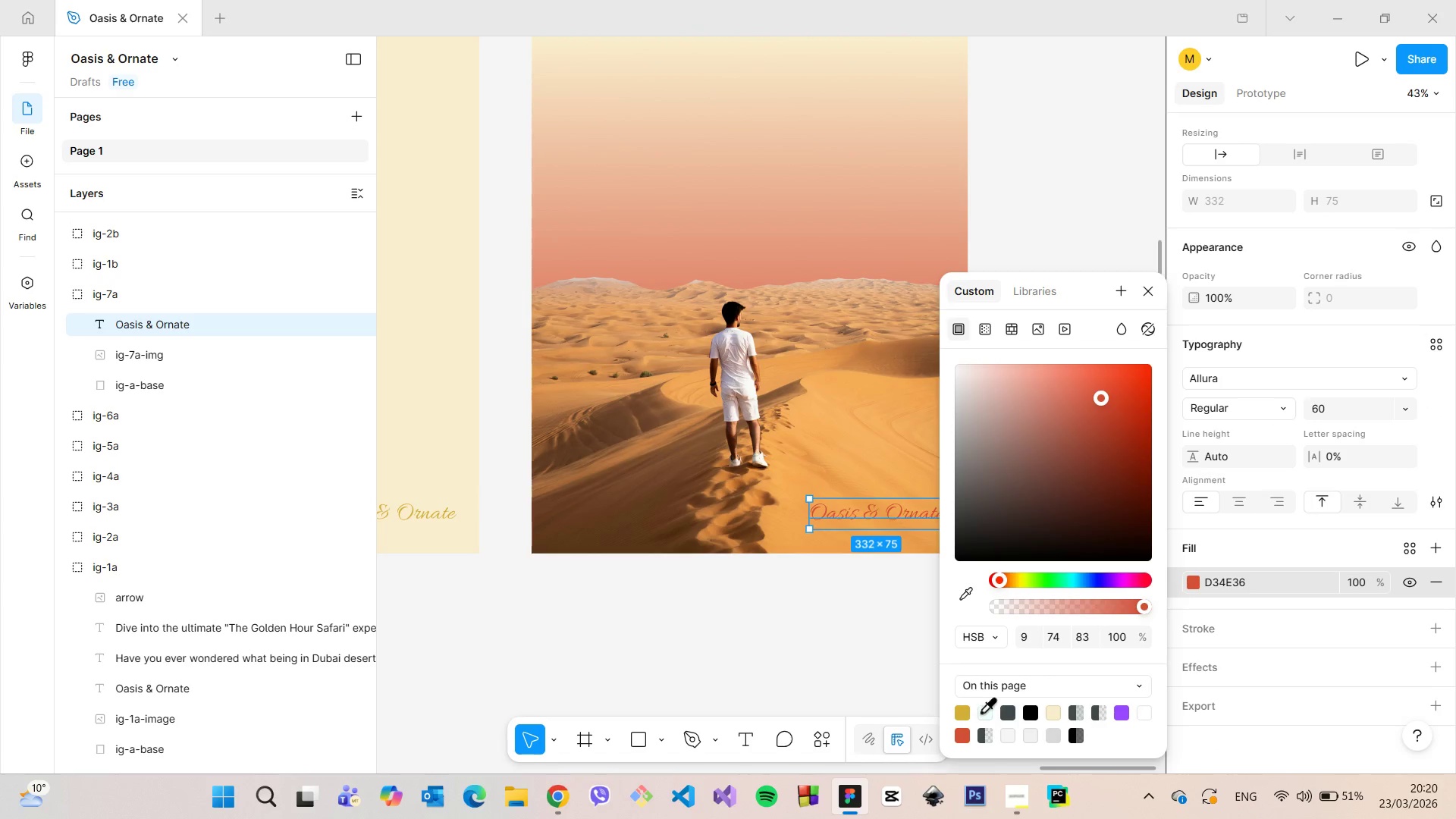 
left_click([982, 711])
 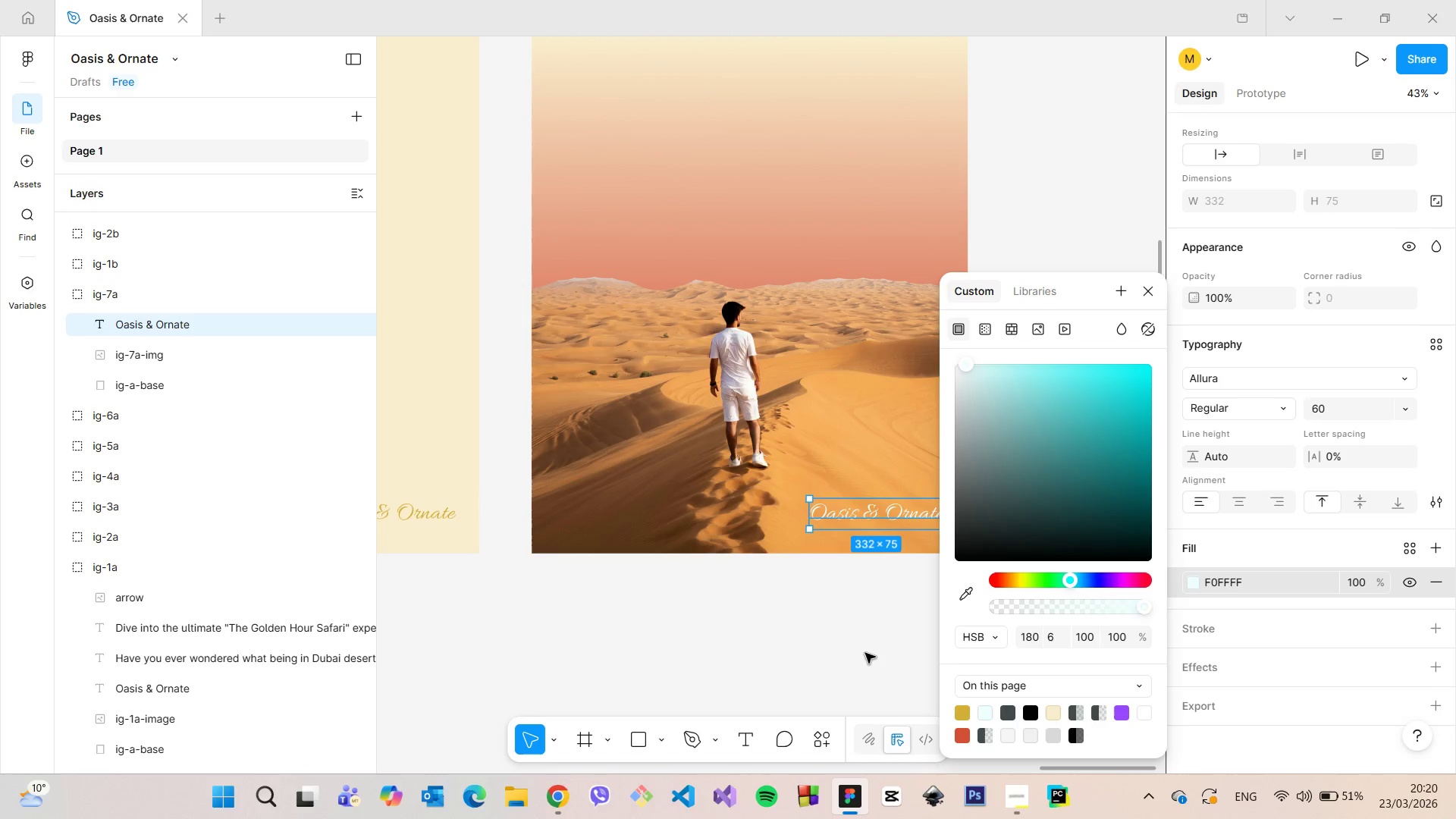 
left_click([865, 653])
 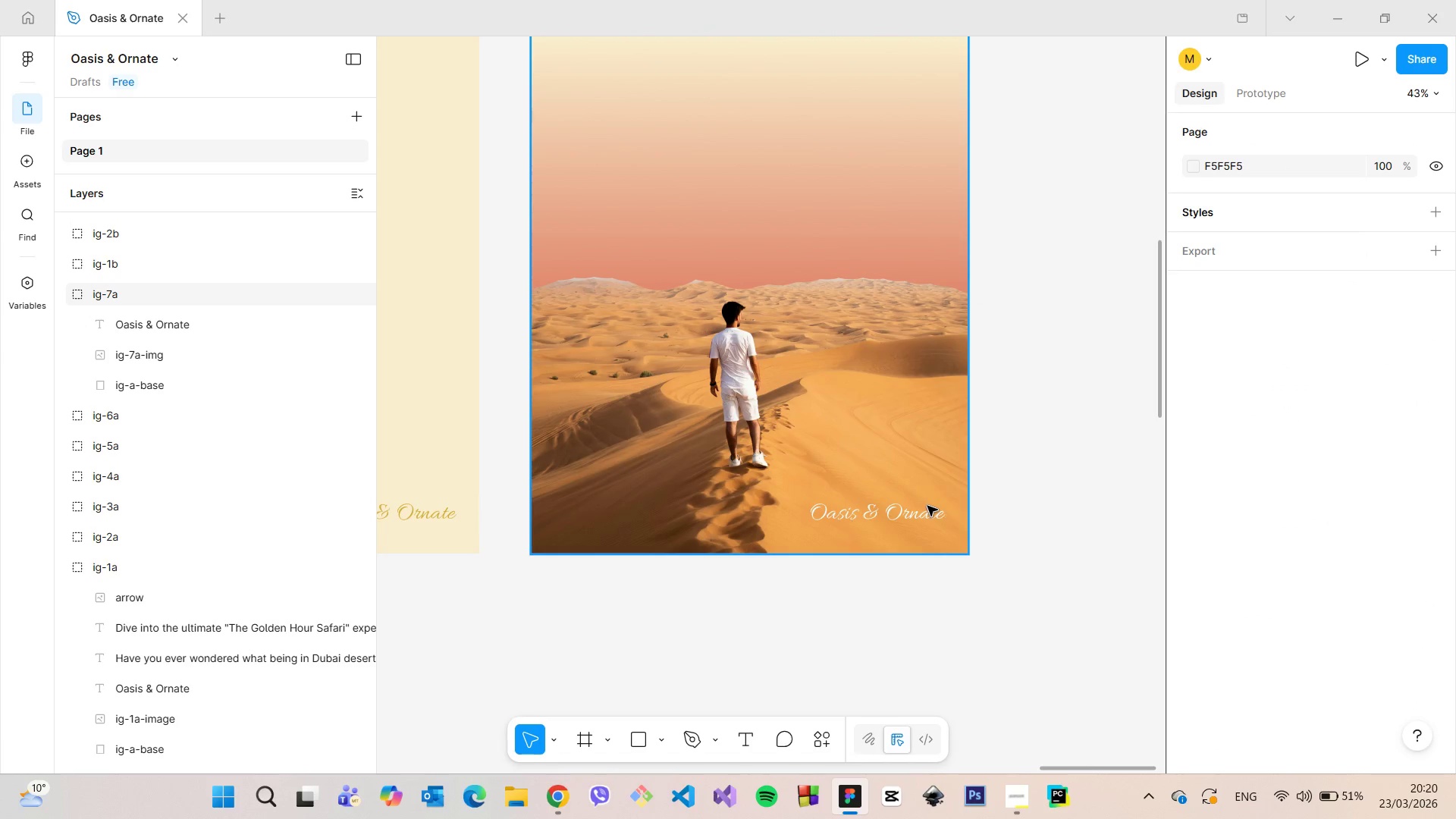 
double_click([927, 506])
 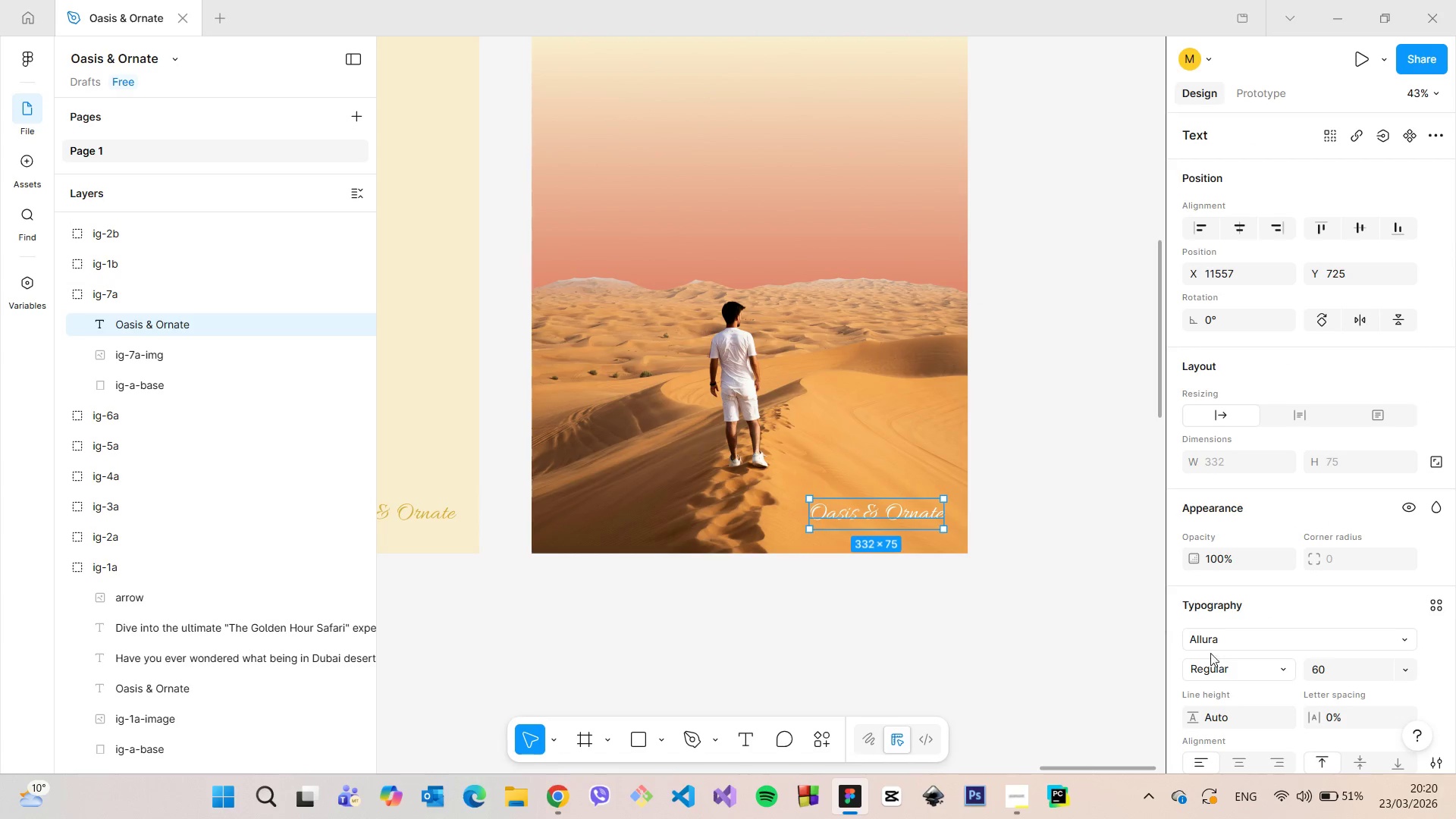 
scroll: coordinate [1230, 674], scroll_direction: down, amount: 2.0
 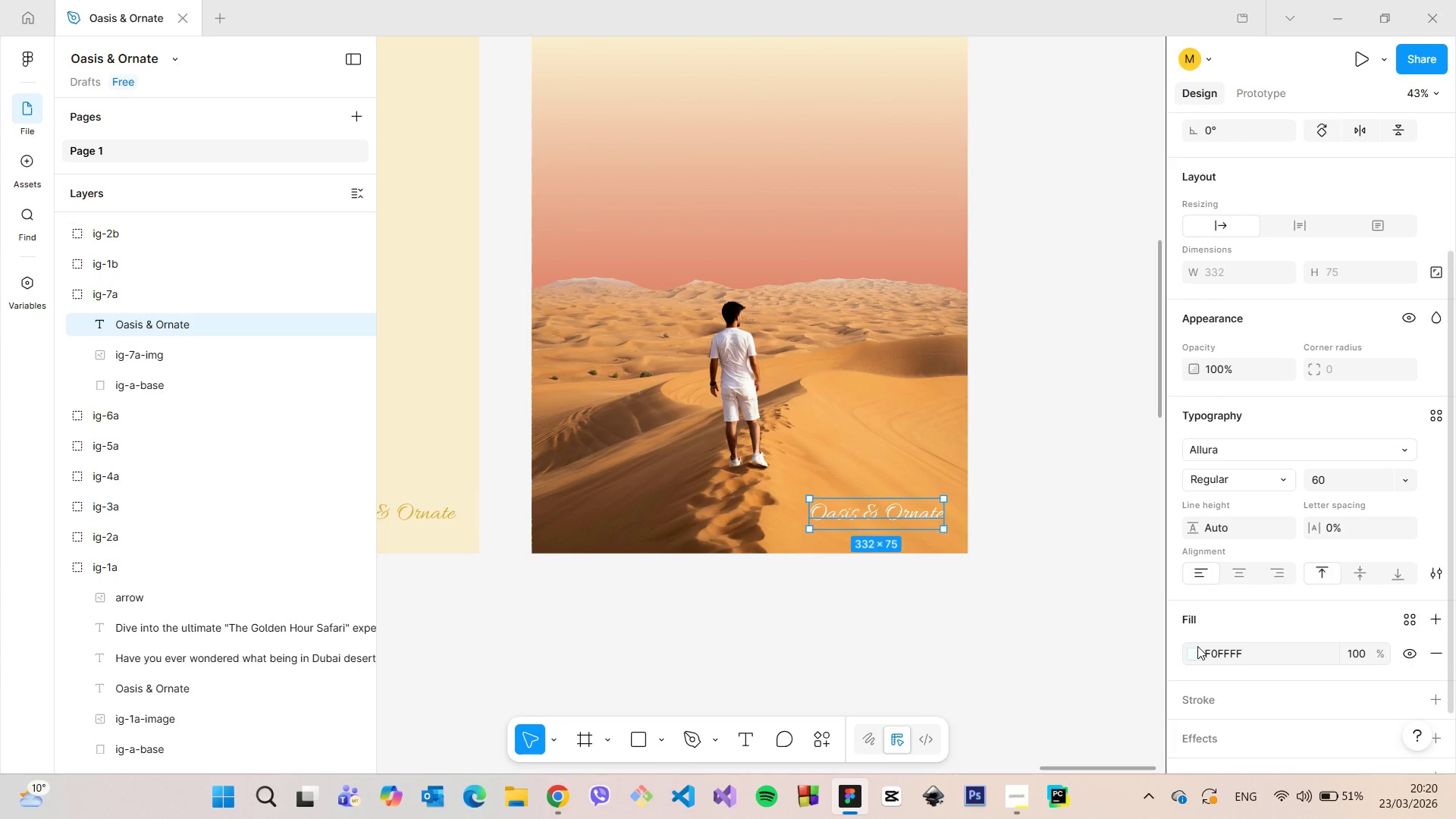 
left_click([1196, 647])
 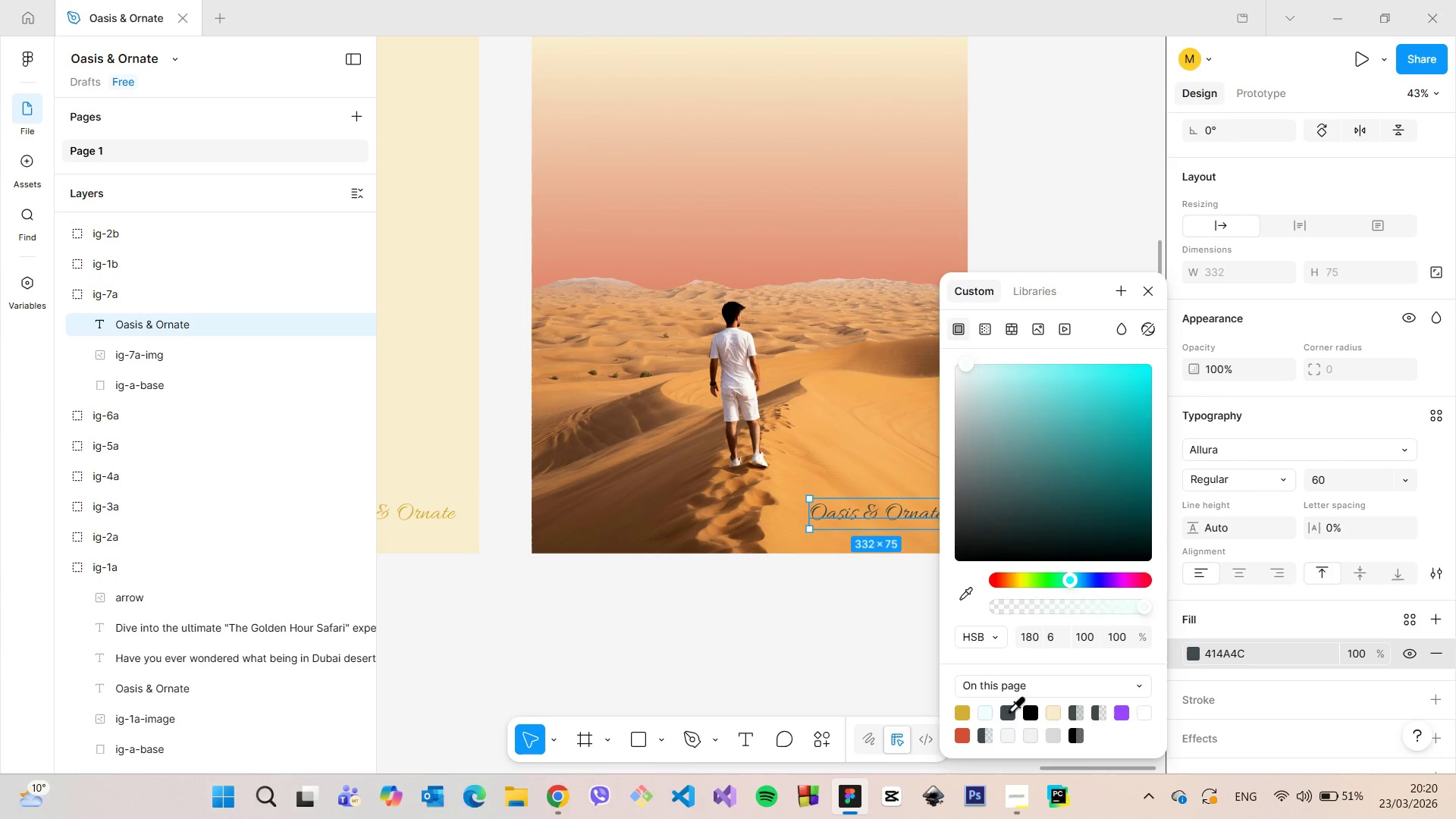 
double_click([858, 670])
 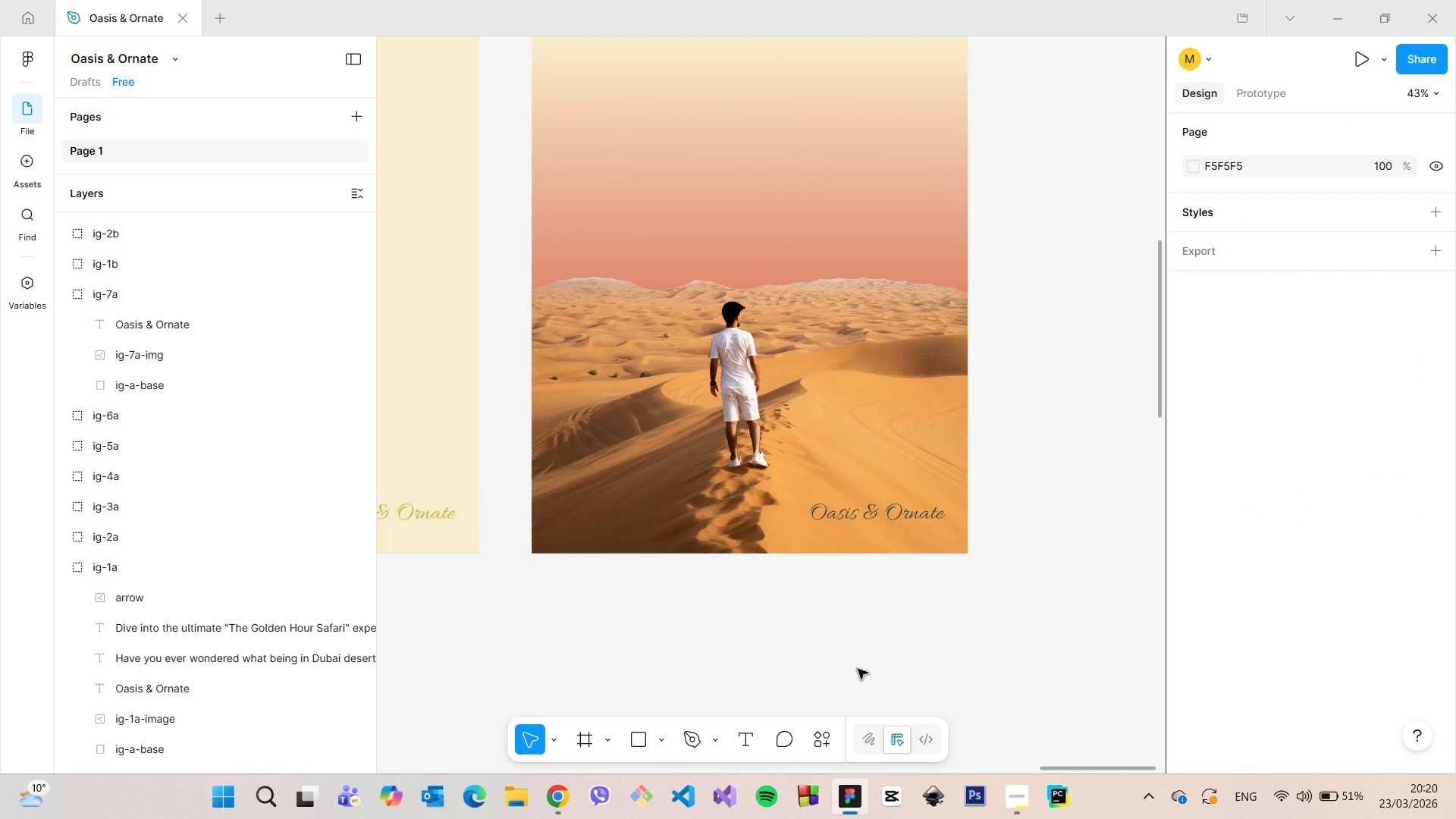 
triple_click([858, 669])
 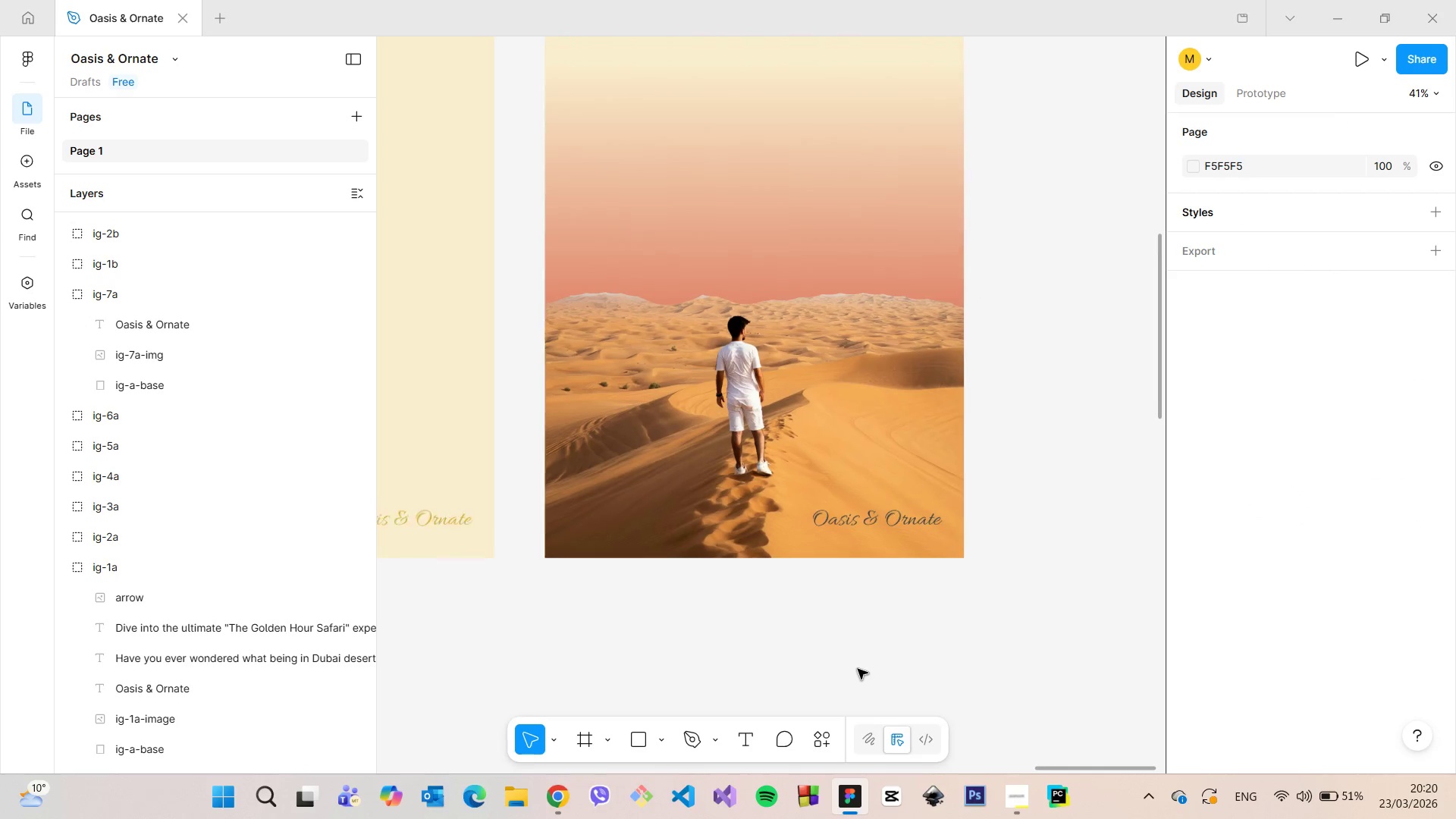 
scroll: coordinate [858, 669], scroll_direction: down, amount: 7.0
 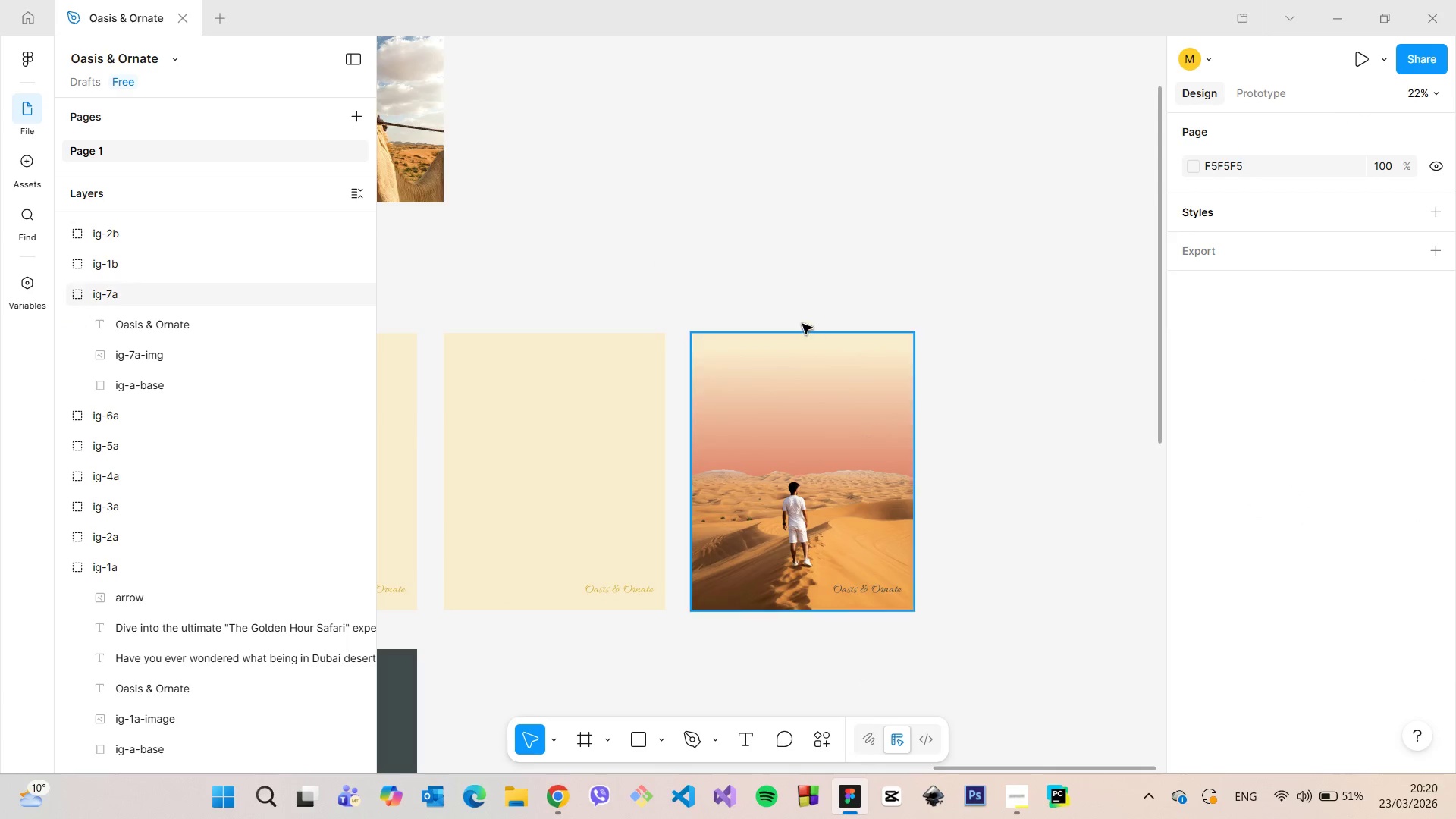 
scroll: coordinate [814, 379], scroll_direction: up, amount: 6.0
 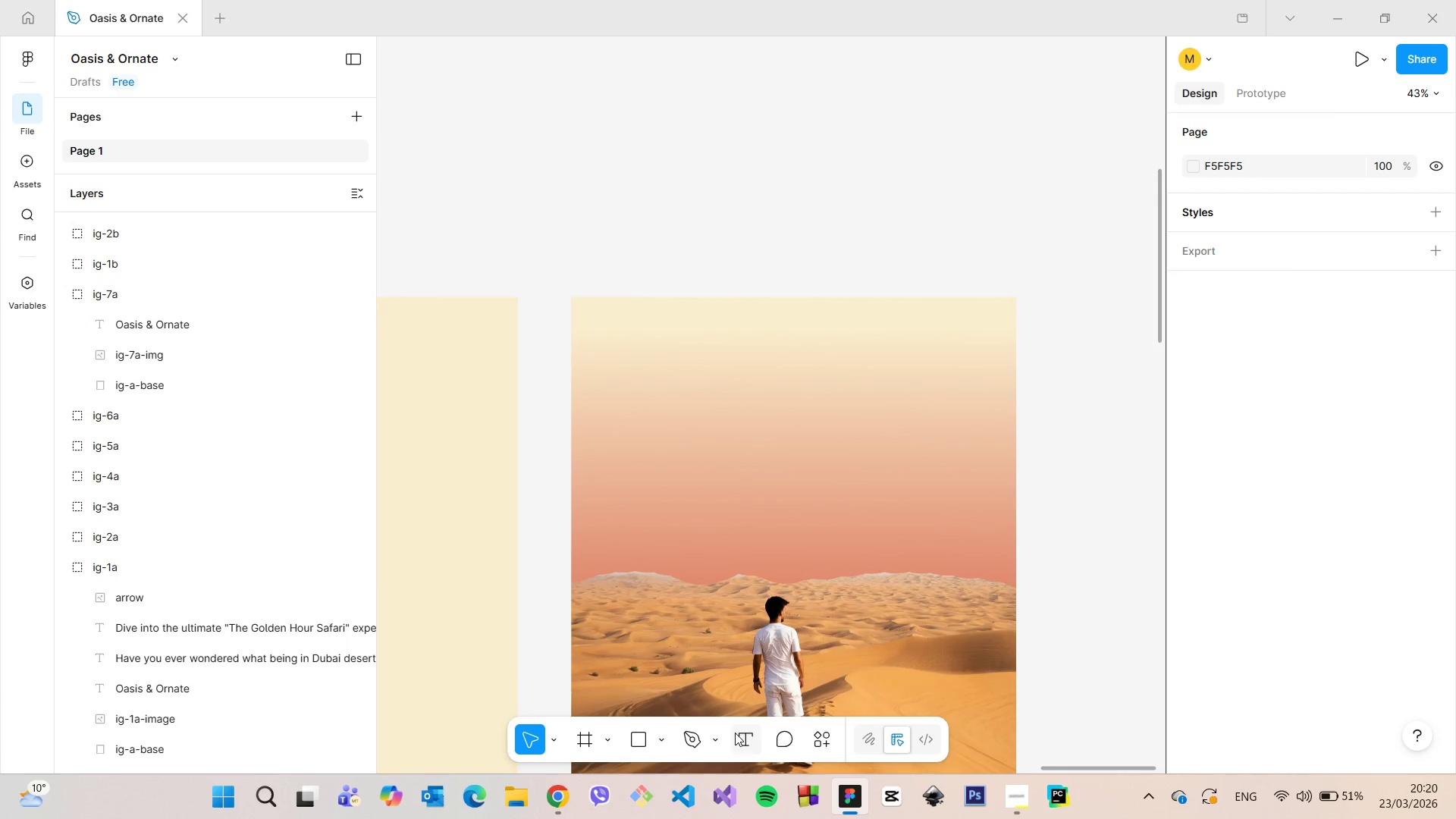 
left_click([735, 733])
 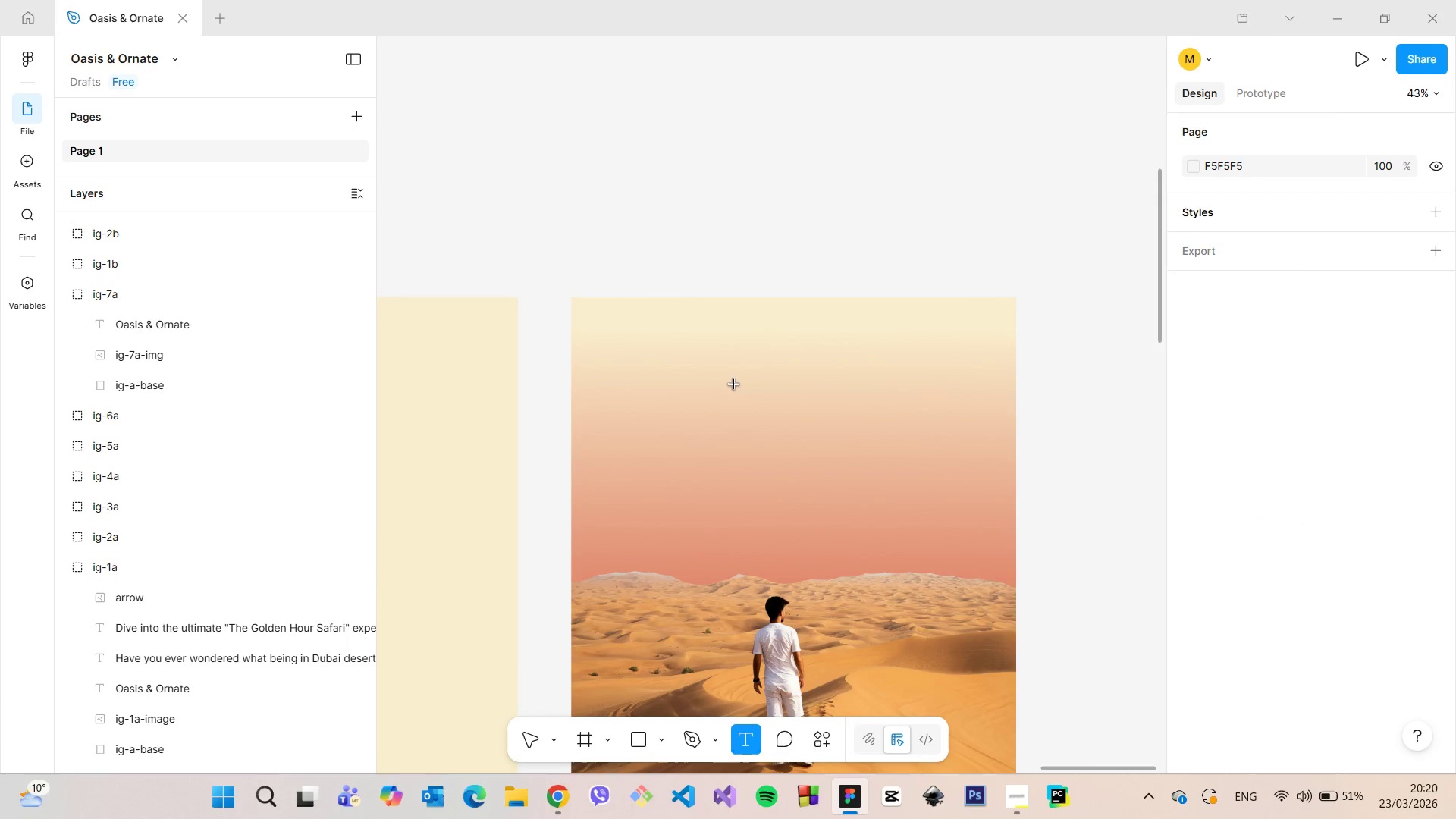 
left_click([734, 384])
 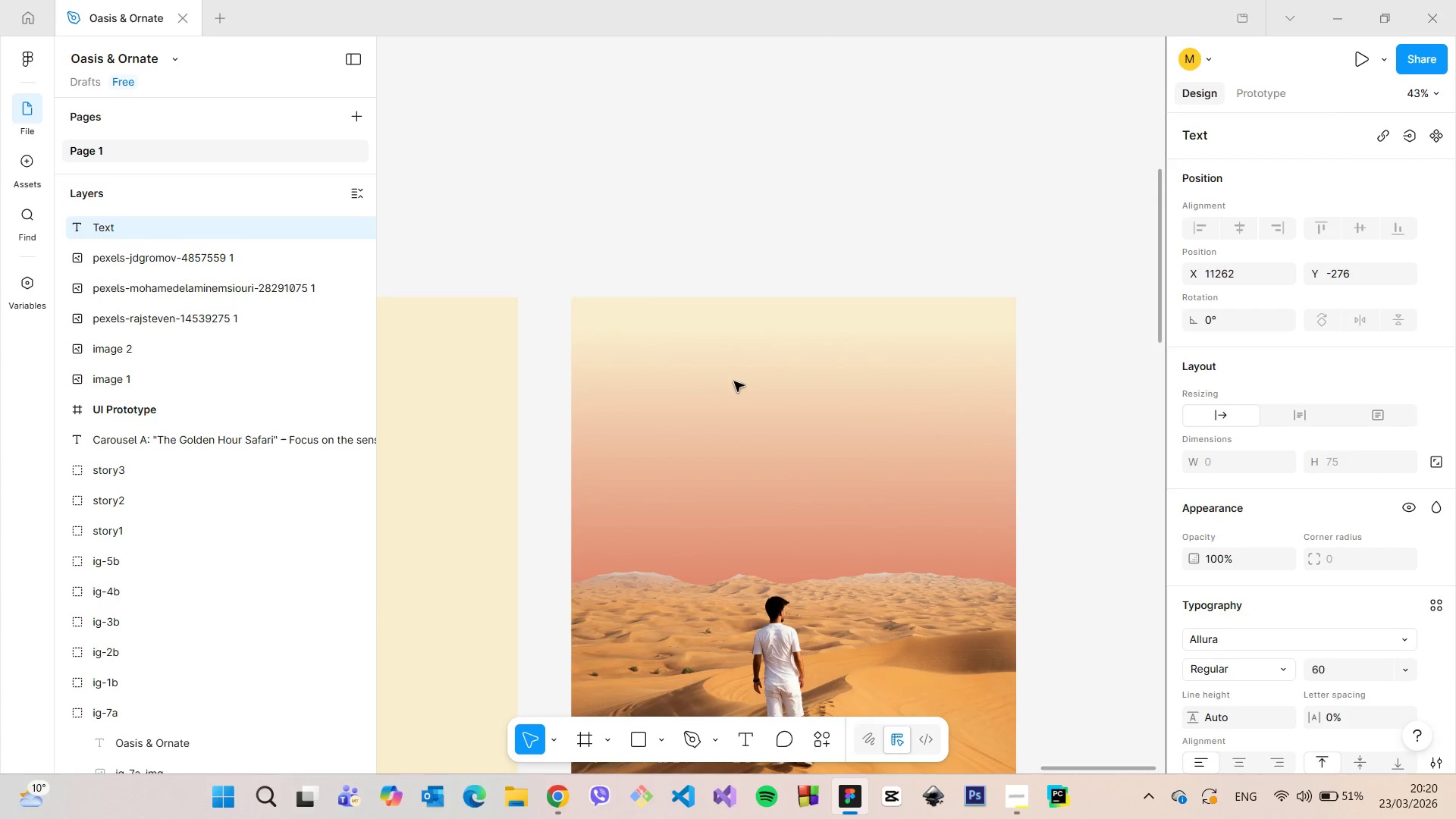 
hold_key(key=ShiftLeft, duration=1.52)
 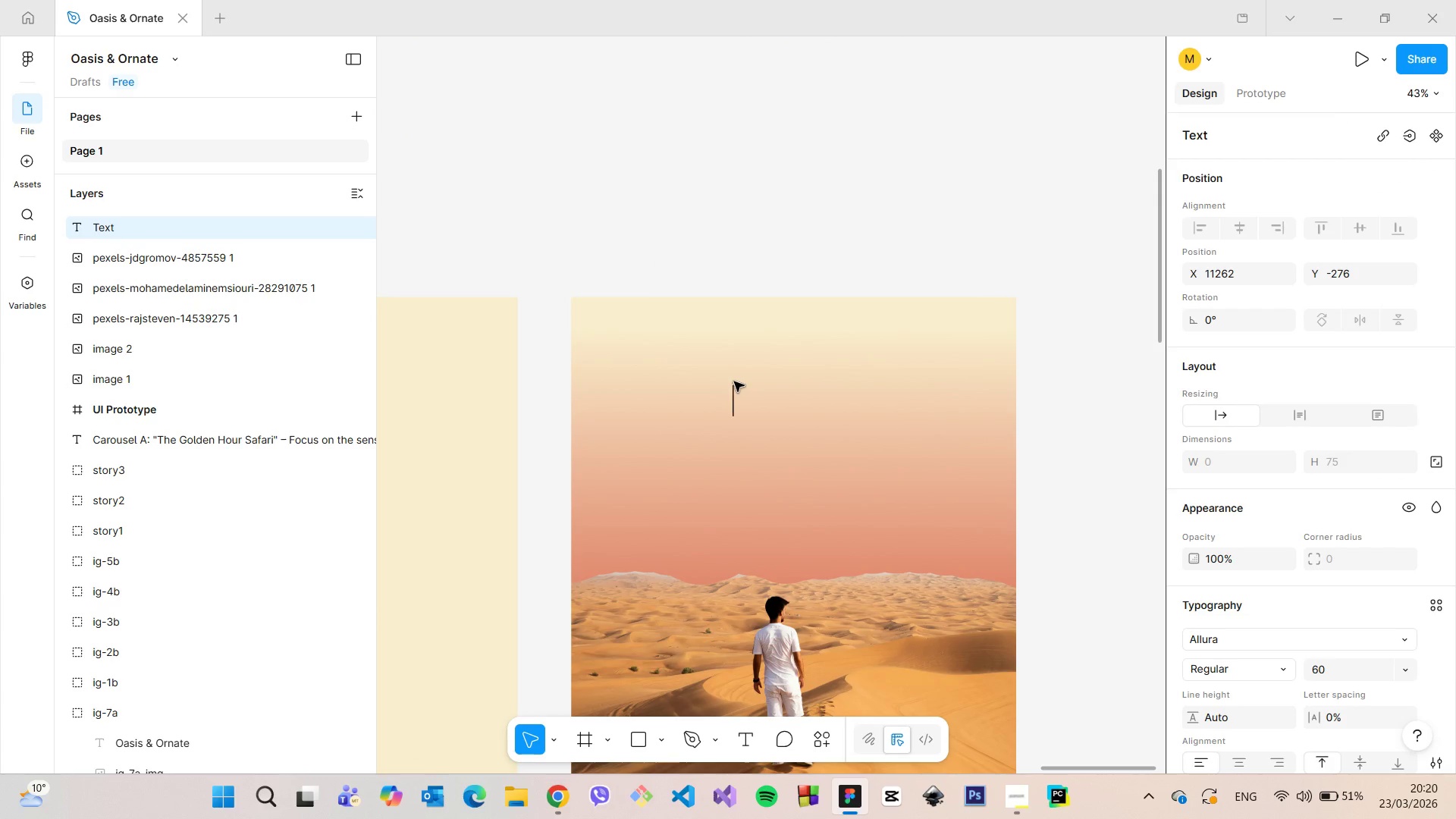 
hold_key(key=ShiftLeft, duration=1.5)
hold_key(key=ShiftLeft, duration=0.88)
scroll: coordinate [780, 448], scroll_direction: down, amount: 8.0
 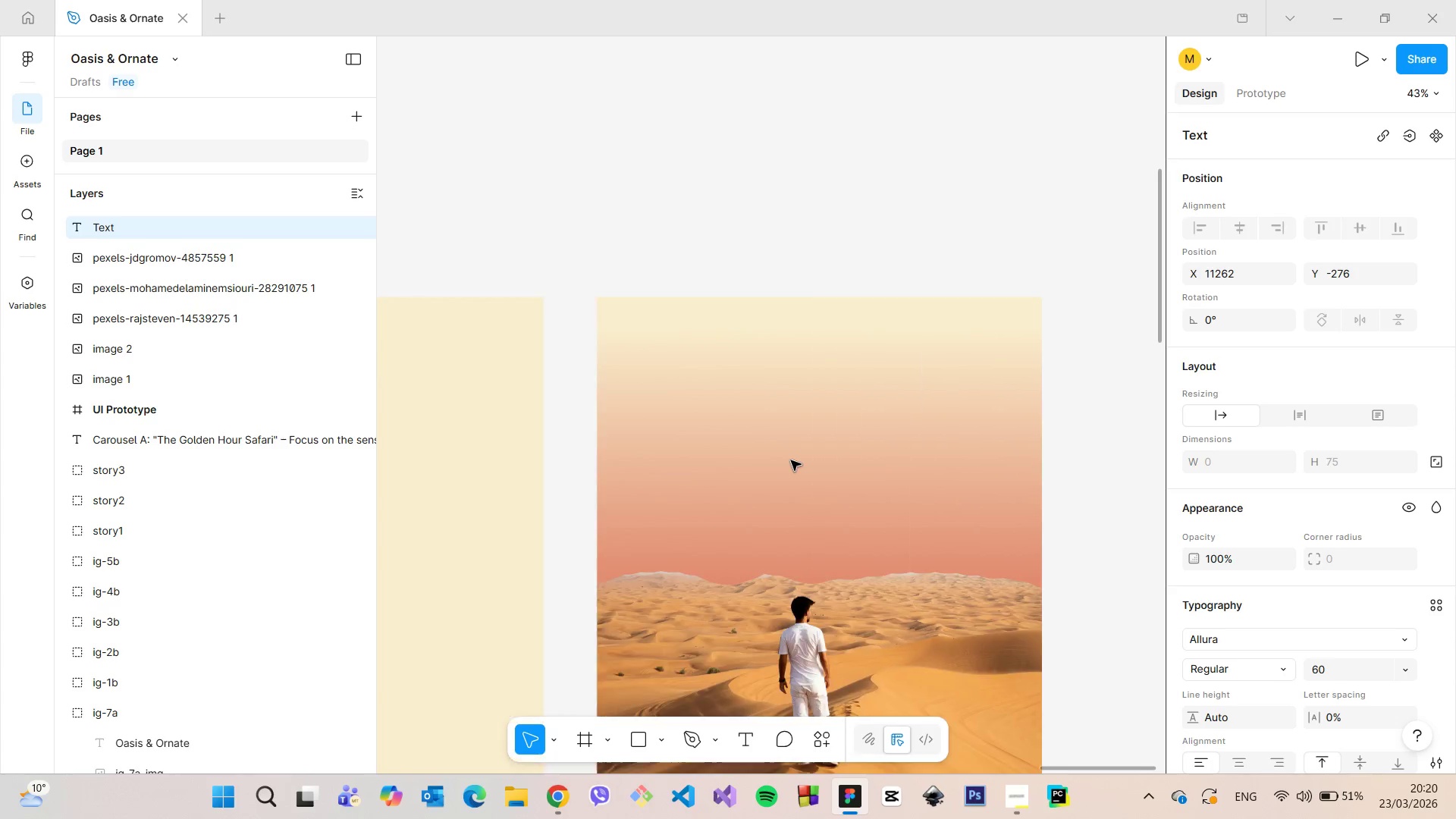 
scroll: coordinate [791, 460], scroll_direction: up, amount: 5.0
 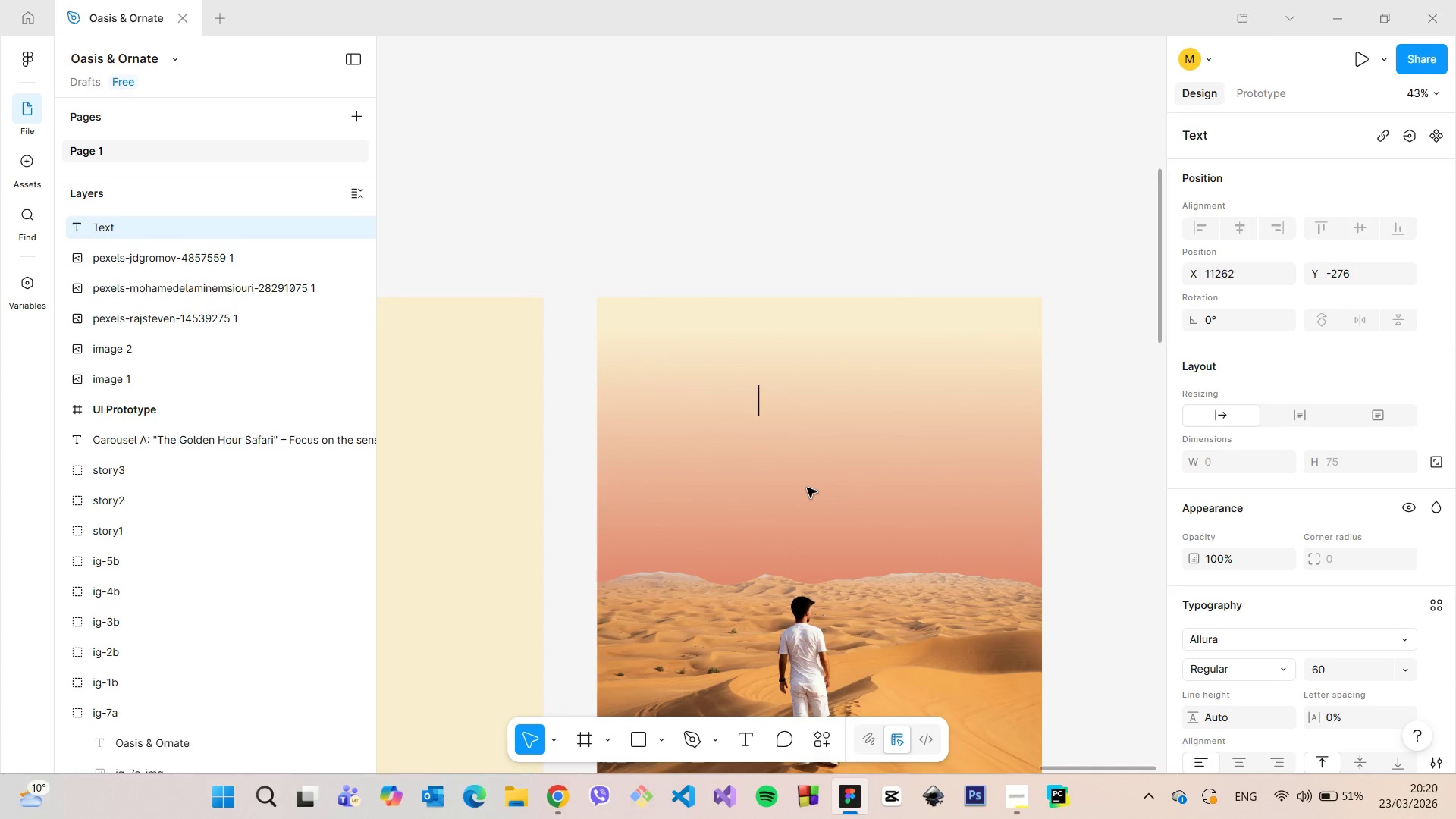 
hold_key(key=AltLeft, duration=1.52)
 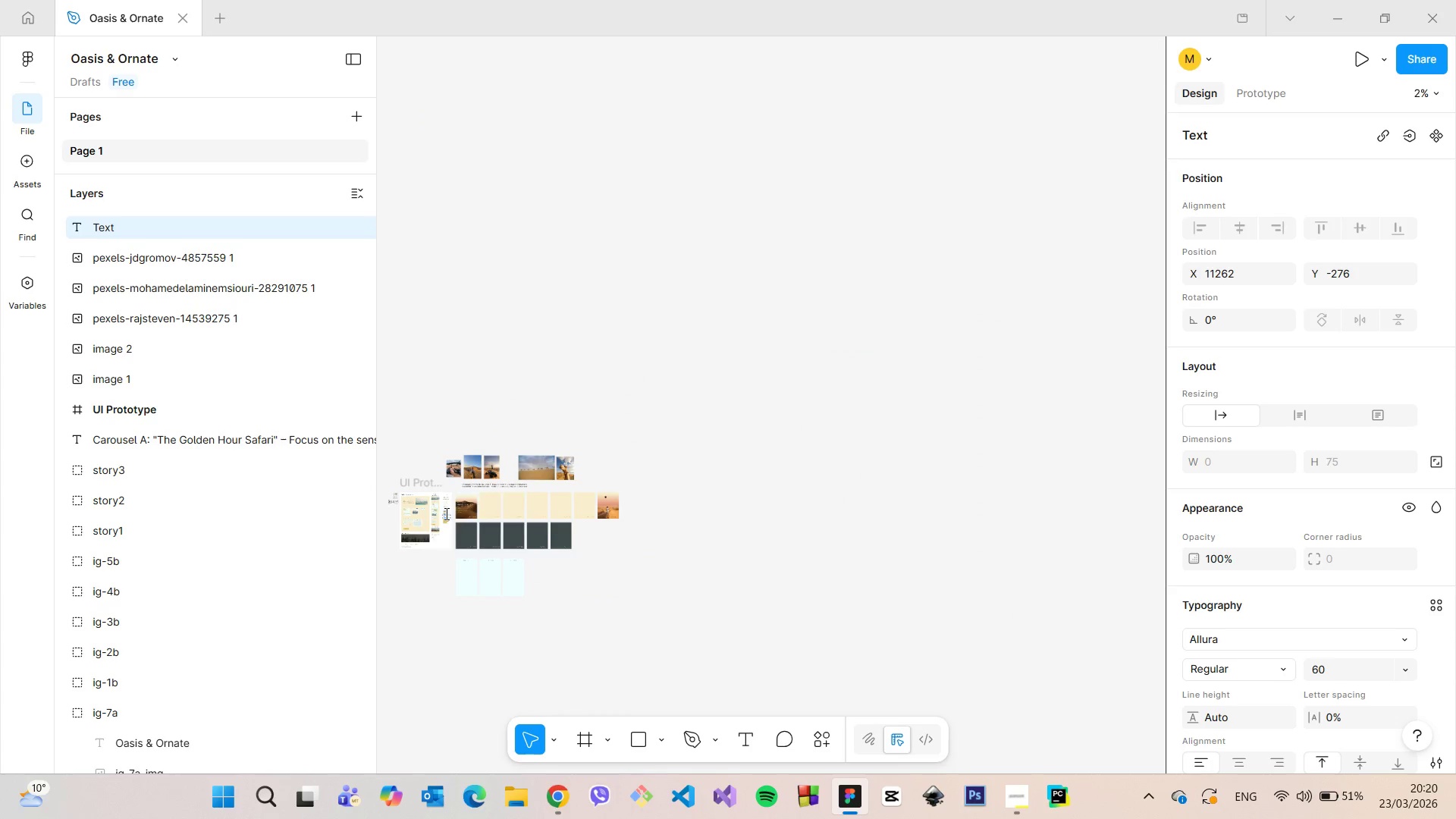 
hold_key(key=AltLeft, duration=1.5)
 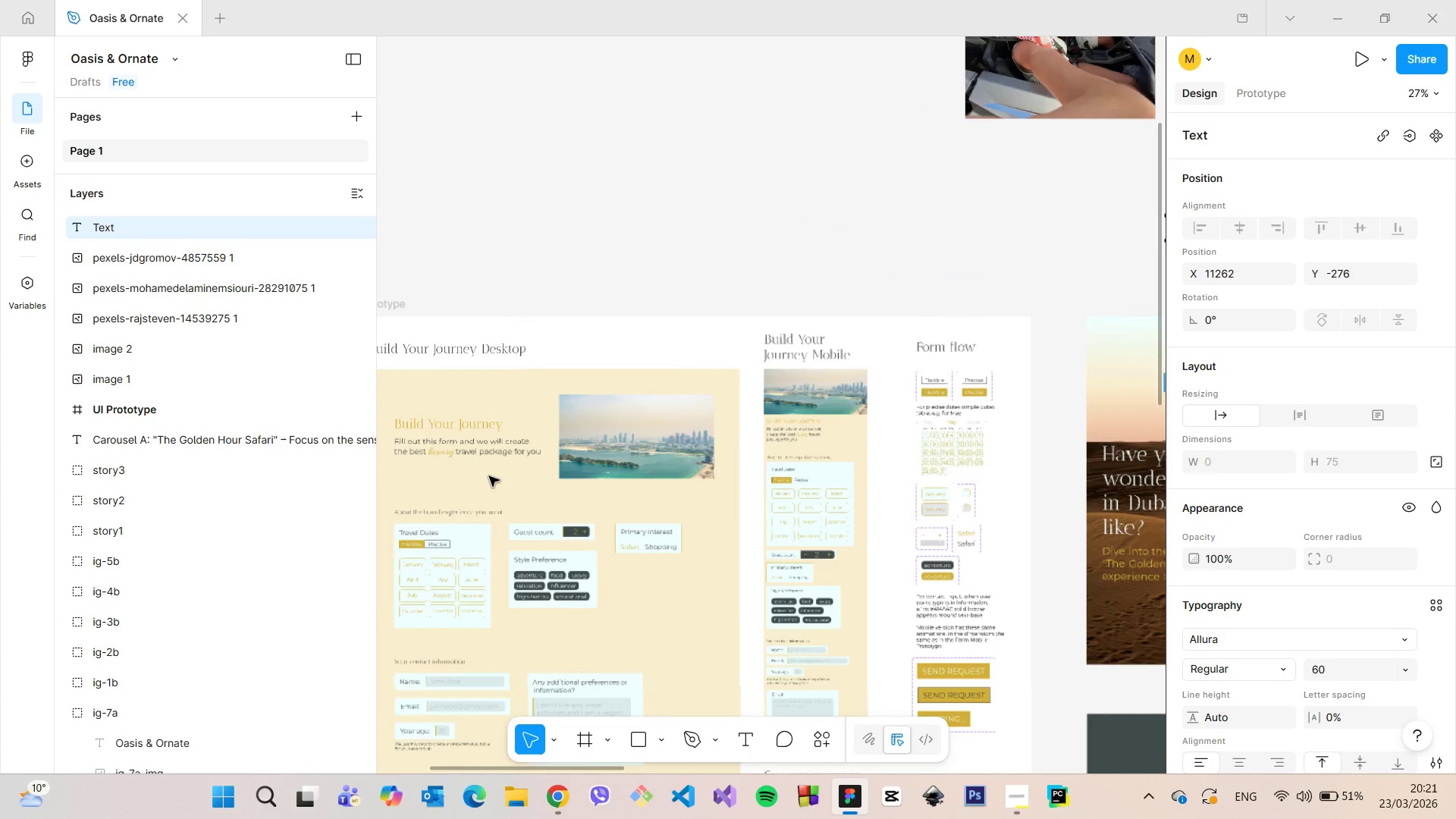 
scroll: coordinate [807, 488], scroll_direction: down, amount: 24.0
 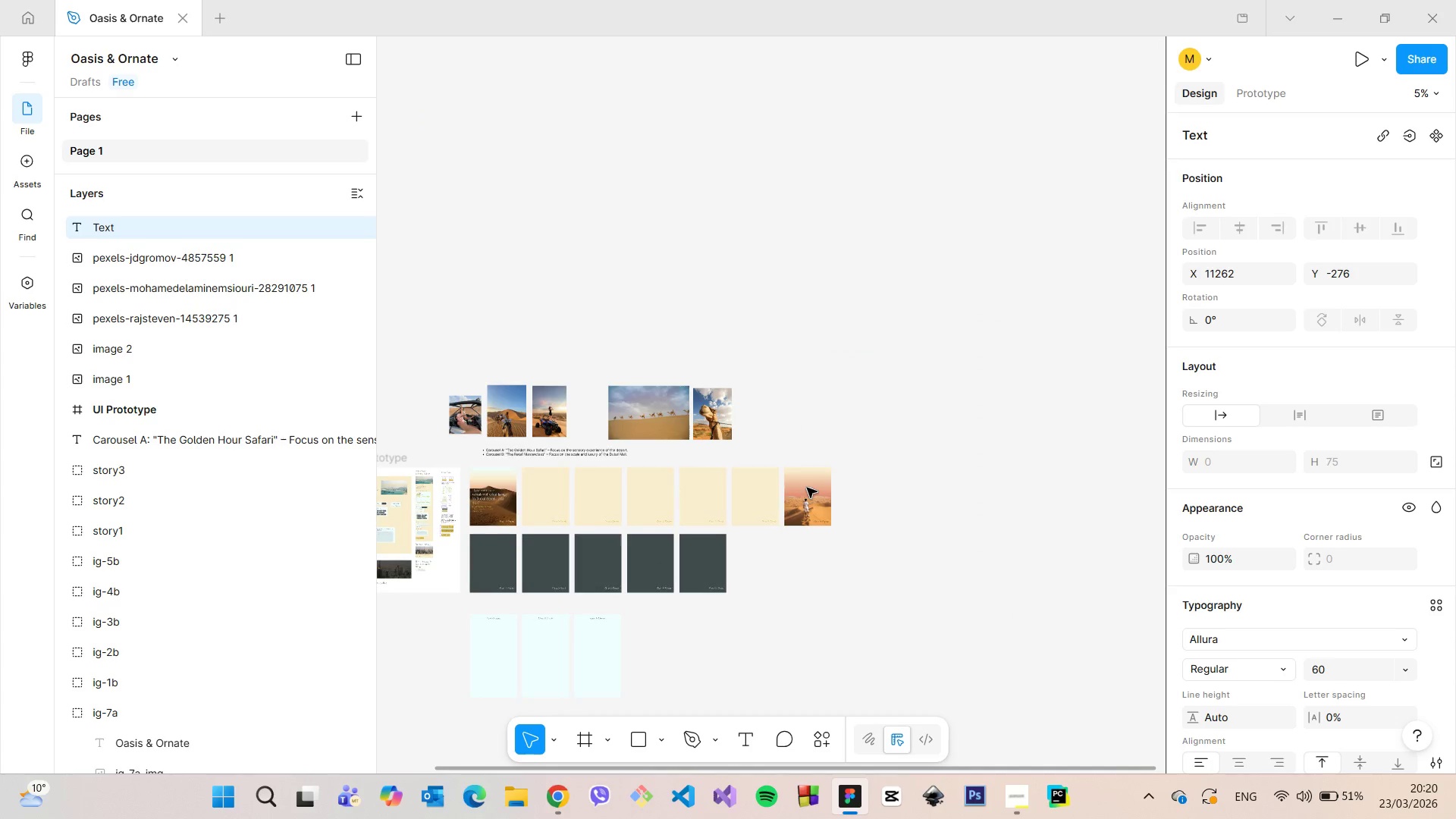 
hold_key(key=AltLeft, duration=1.52)
 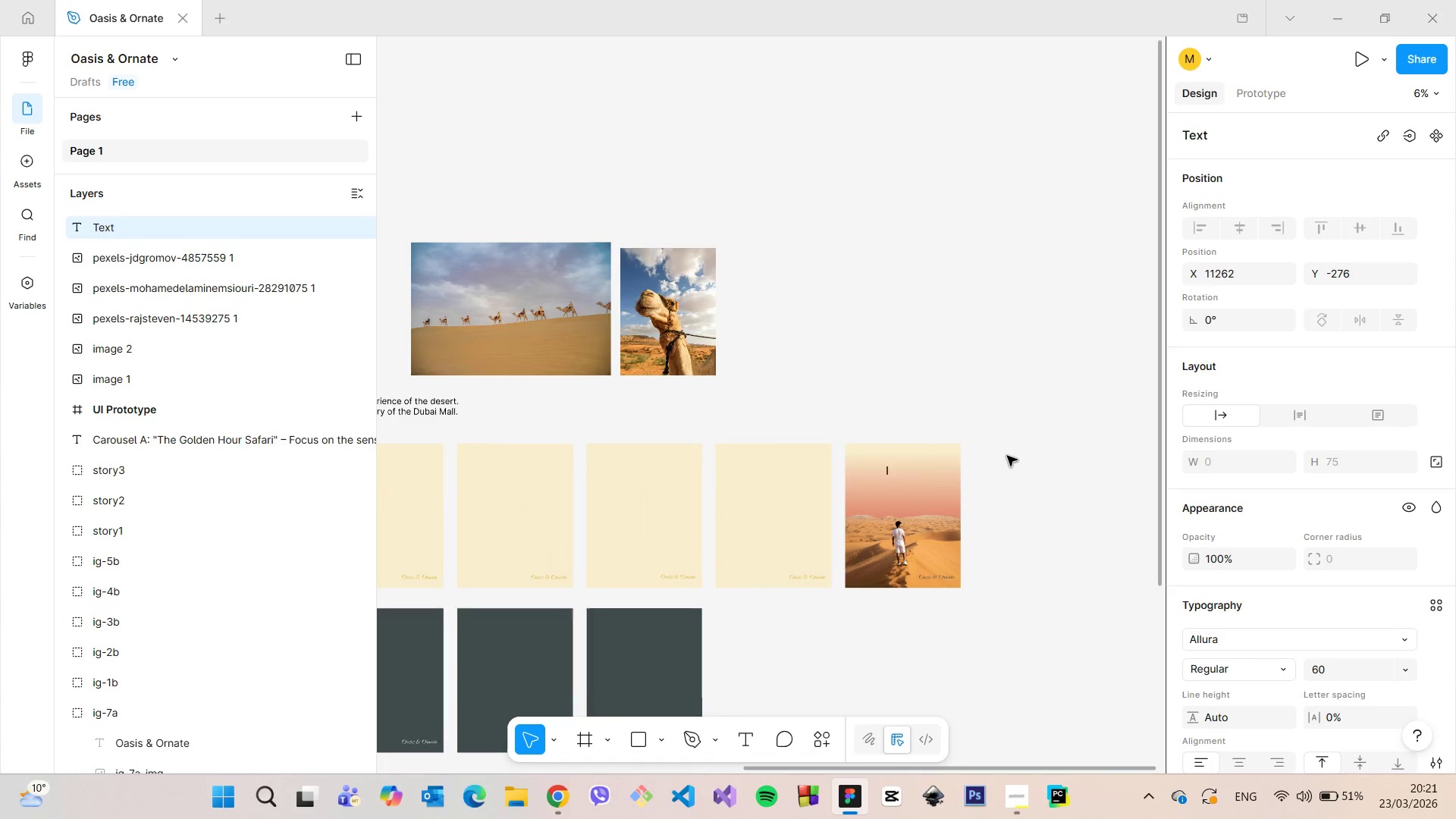 
hold_key(key=AltLeft, duration=1.5)
 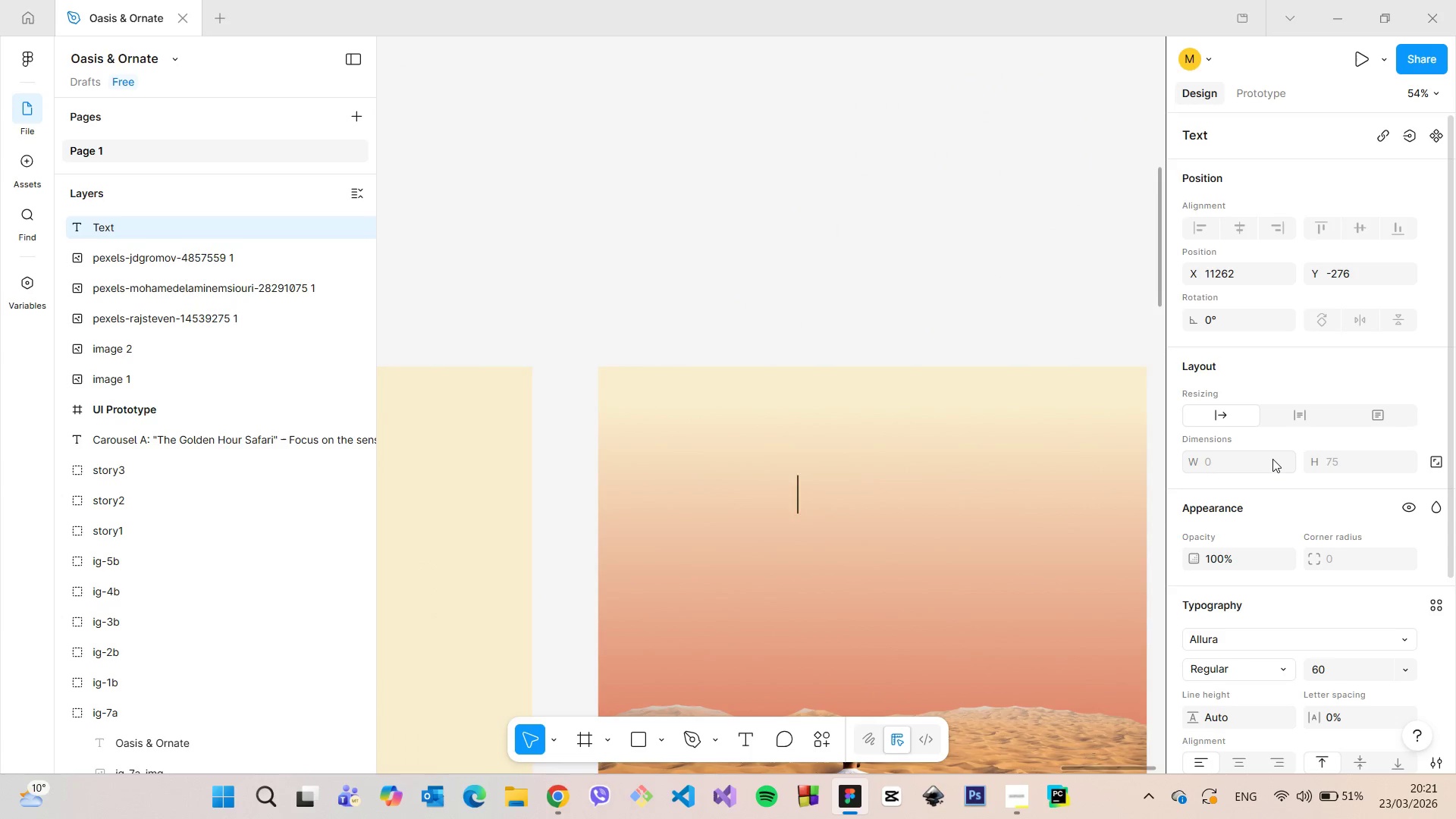 
scroll: coordinate [493, 479], scroll_direction: down, amount: 3.0
 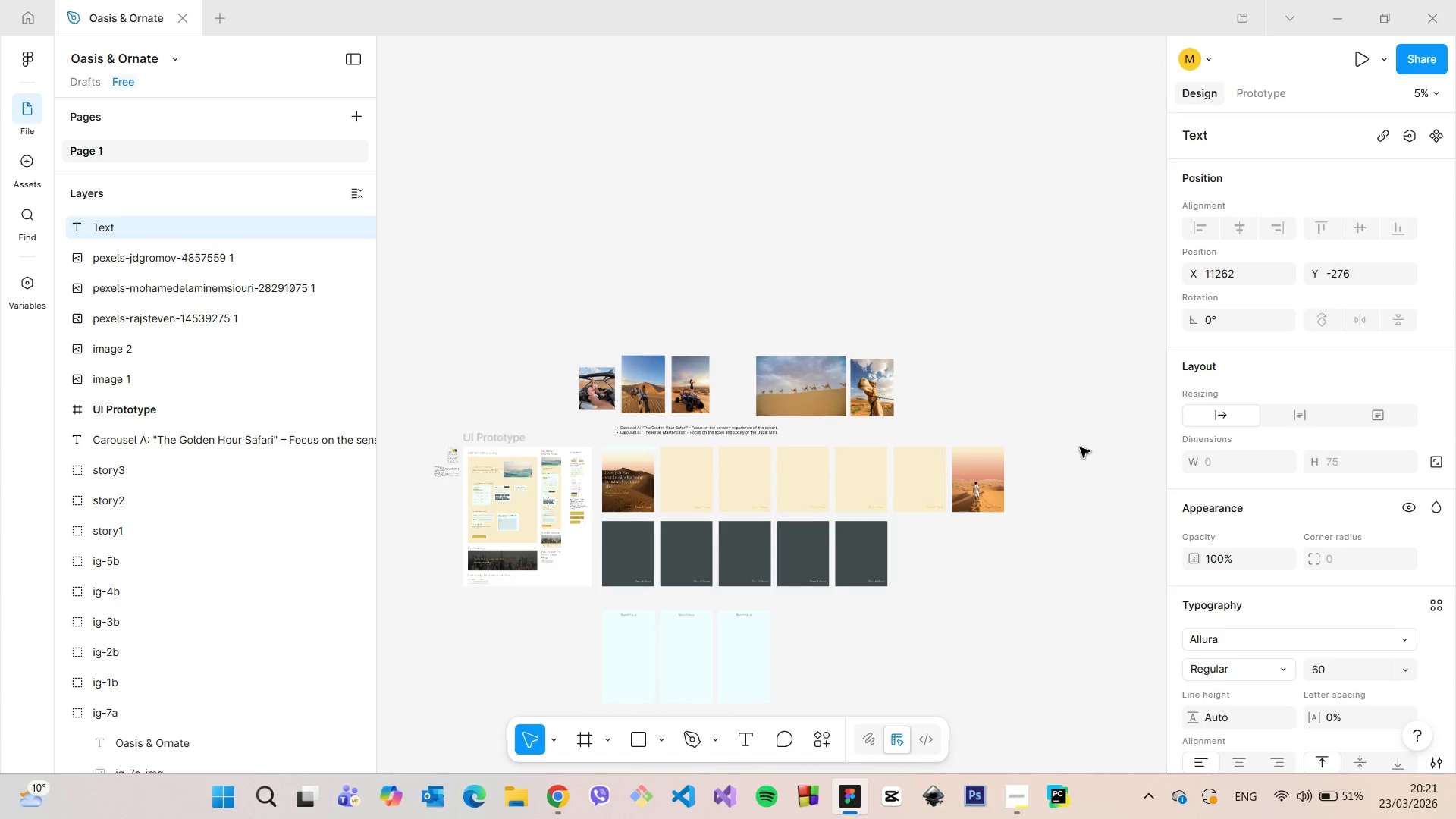 
scroll: coordinate [992, 463], scroll_direction: up, amount: 10.0
 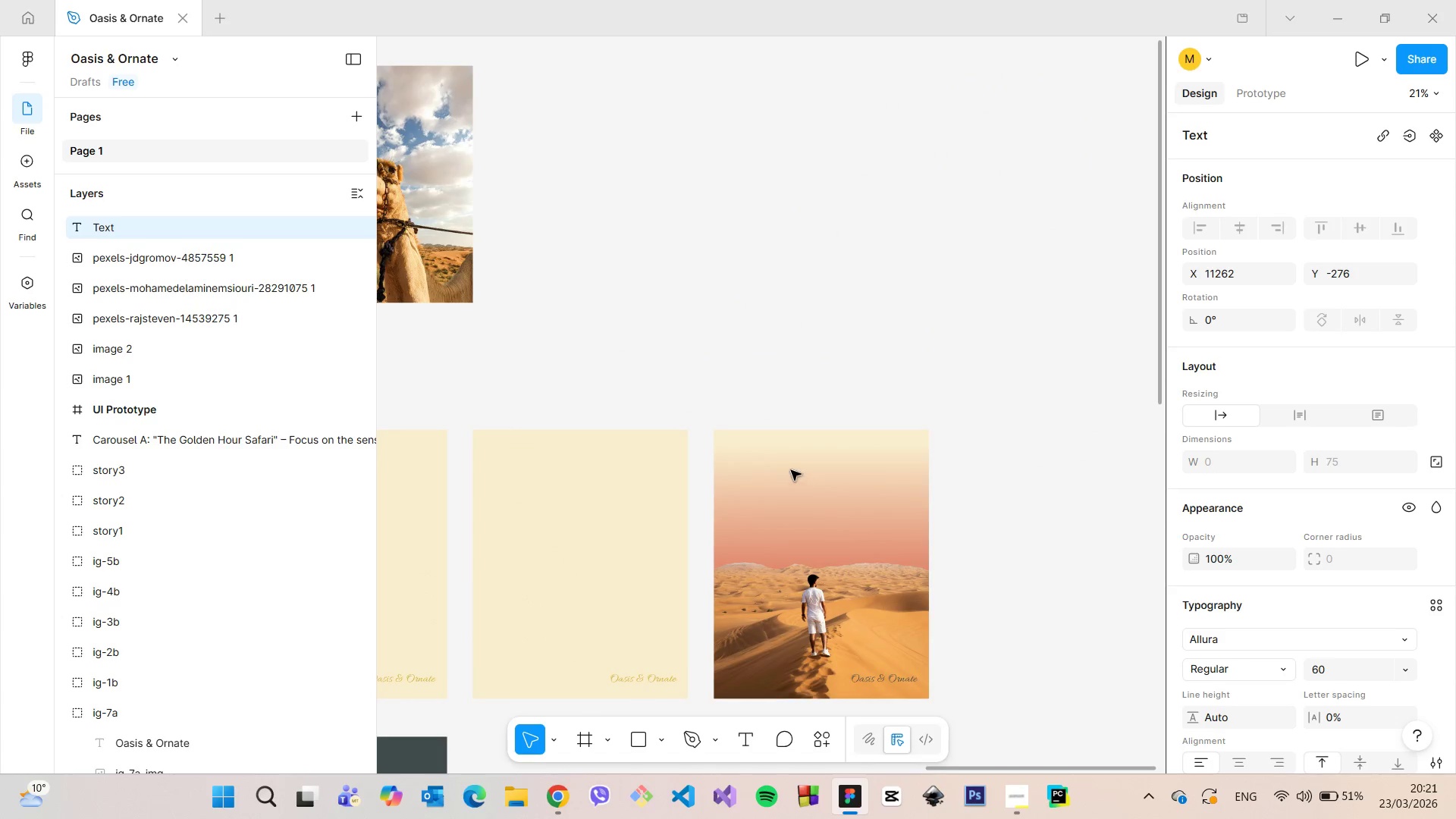 
key(Alt+AltLeft)
 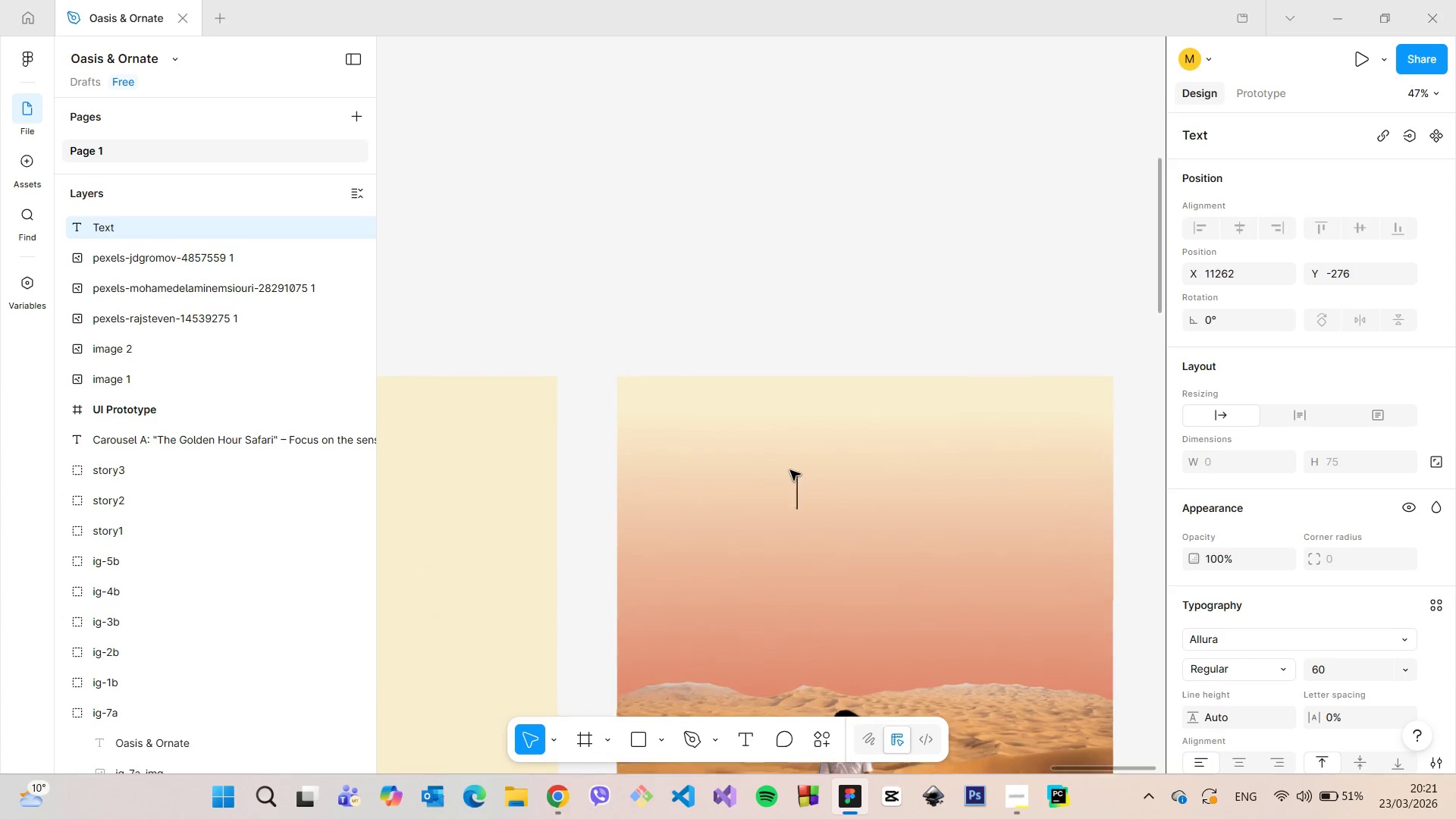 
key(Alt+AltLeft)
 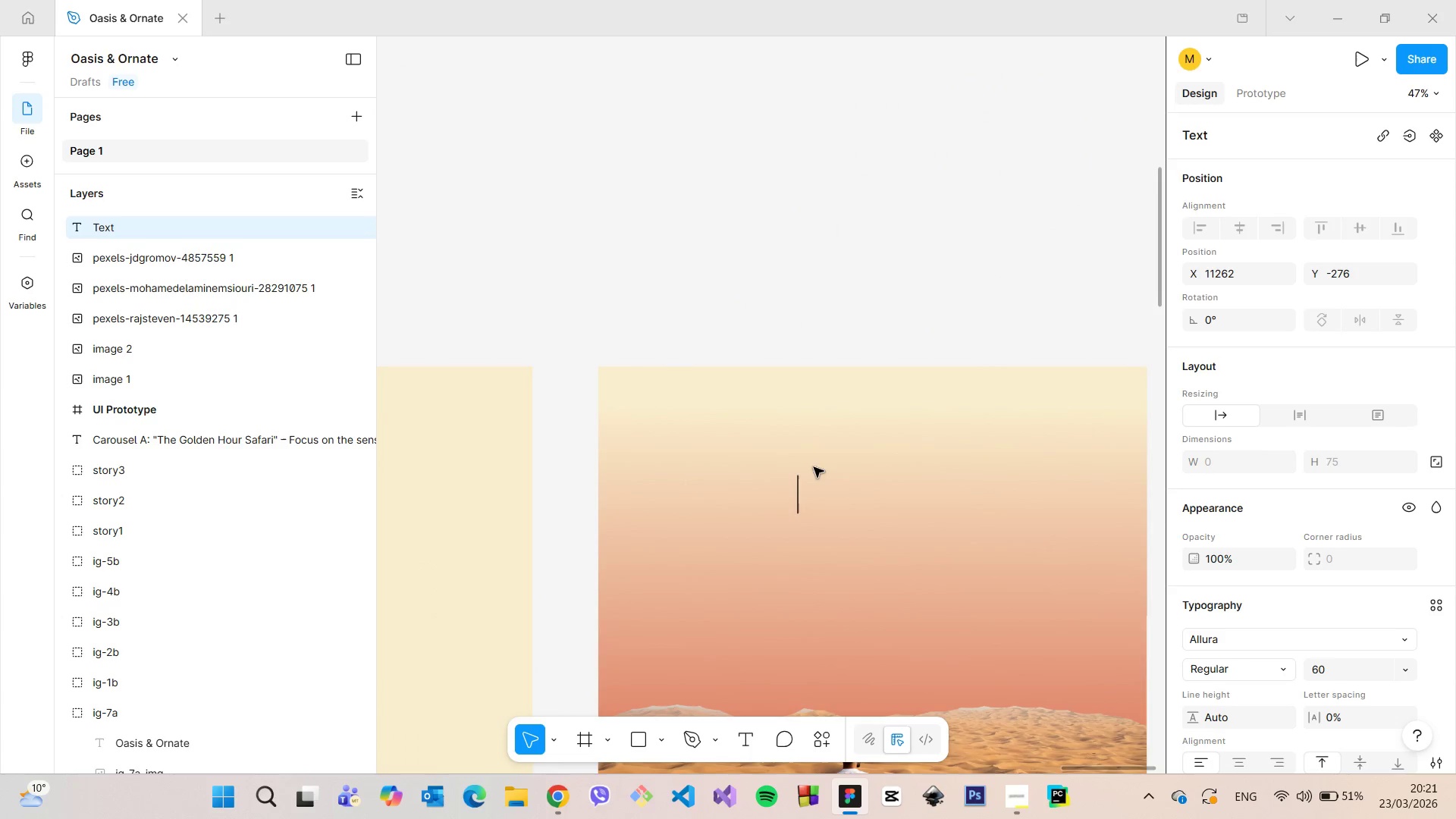 
key(Alt+AltLeft)
 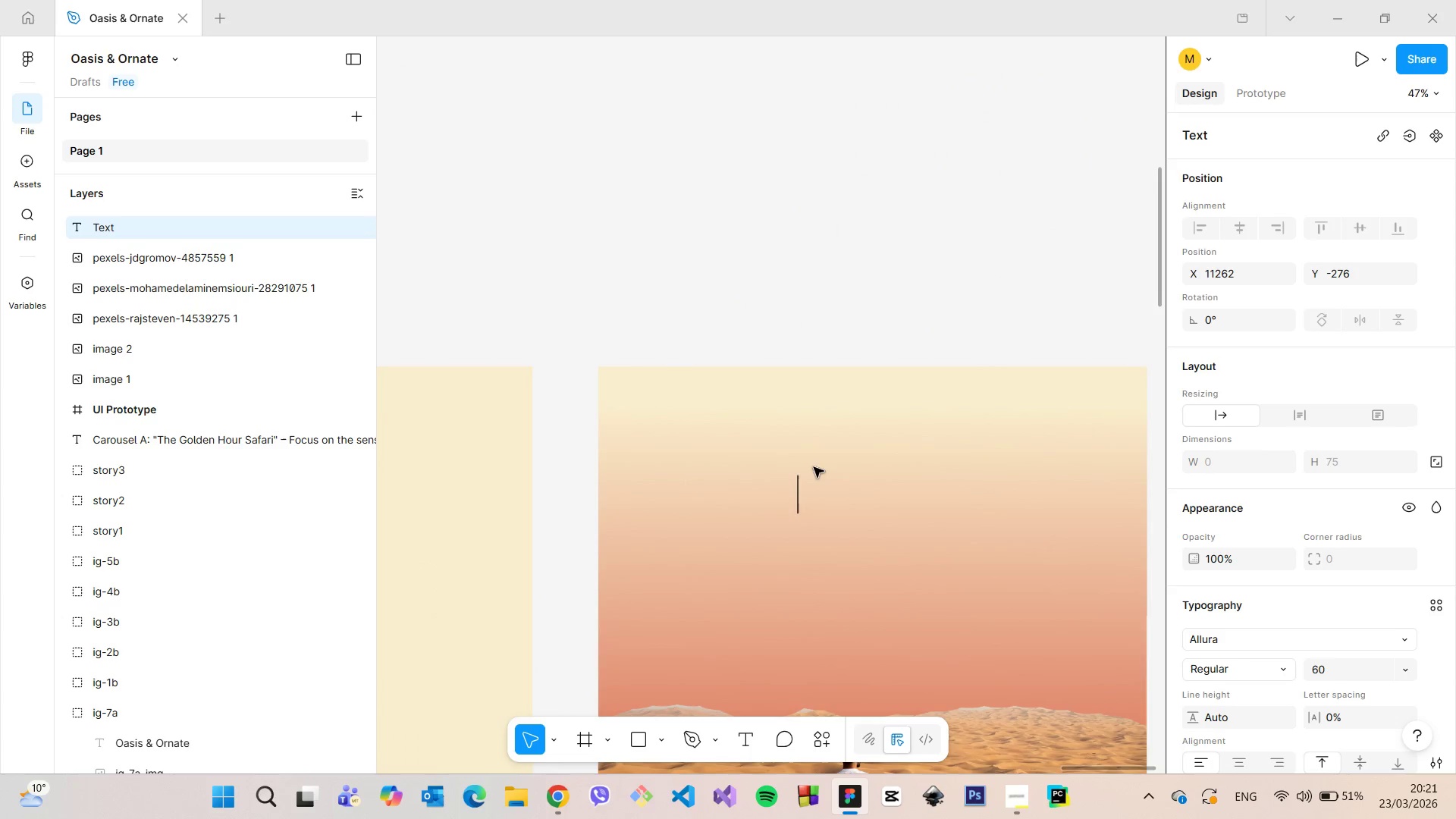 
key(Alt+AltLeft)
 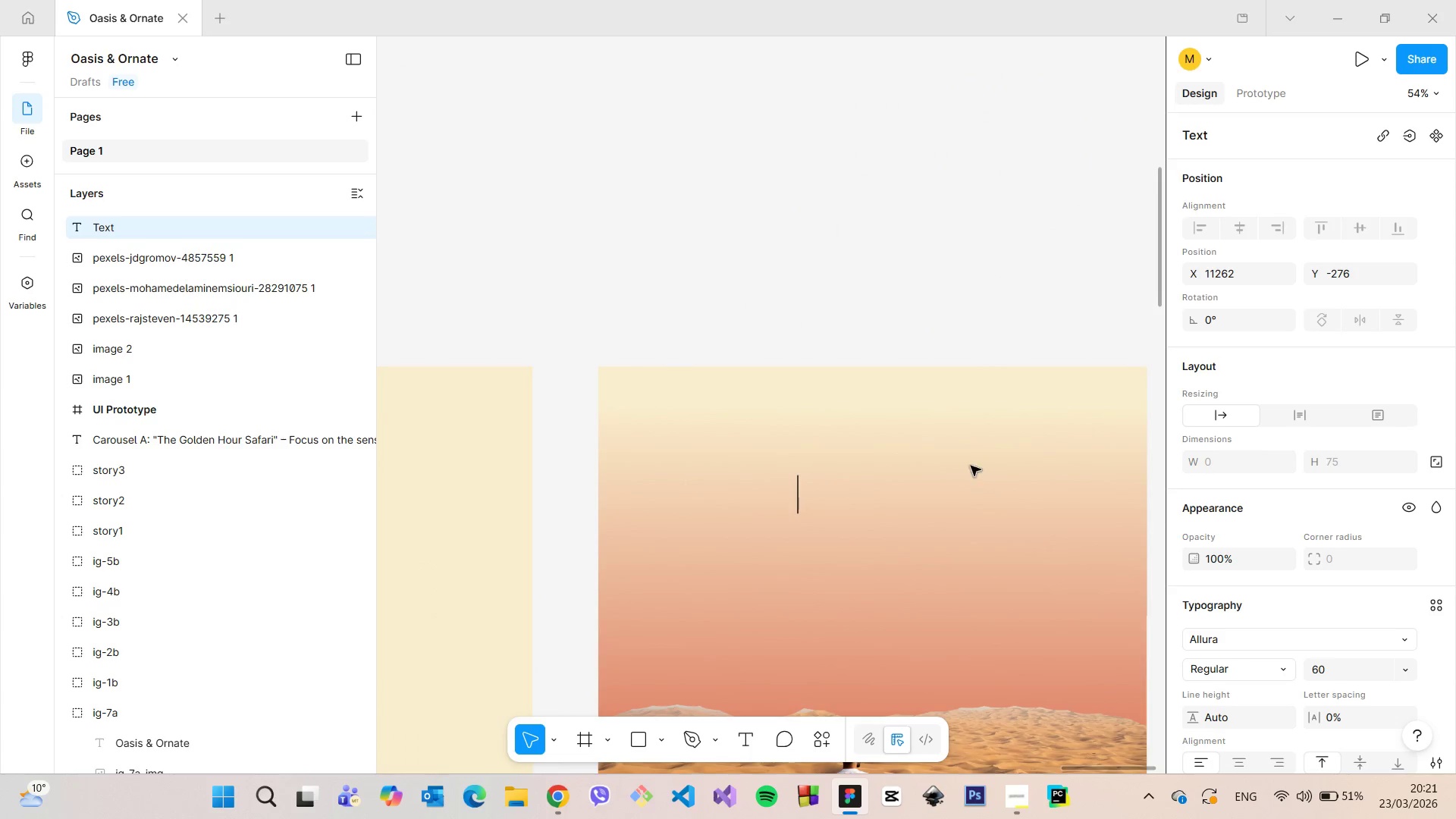 
key(Alt+AltLeft)
 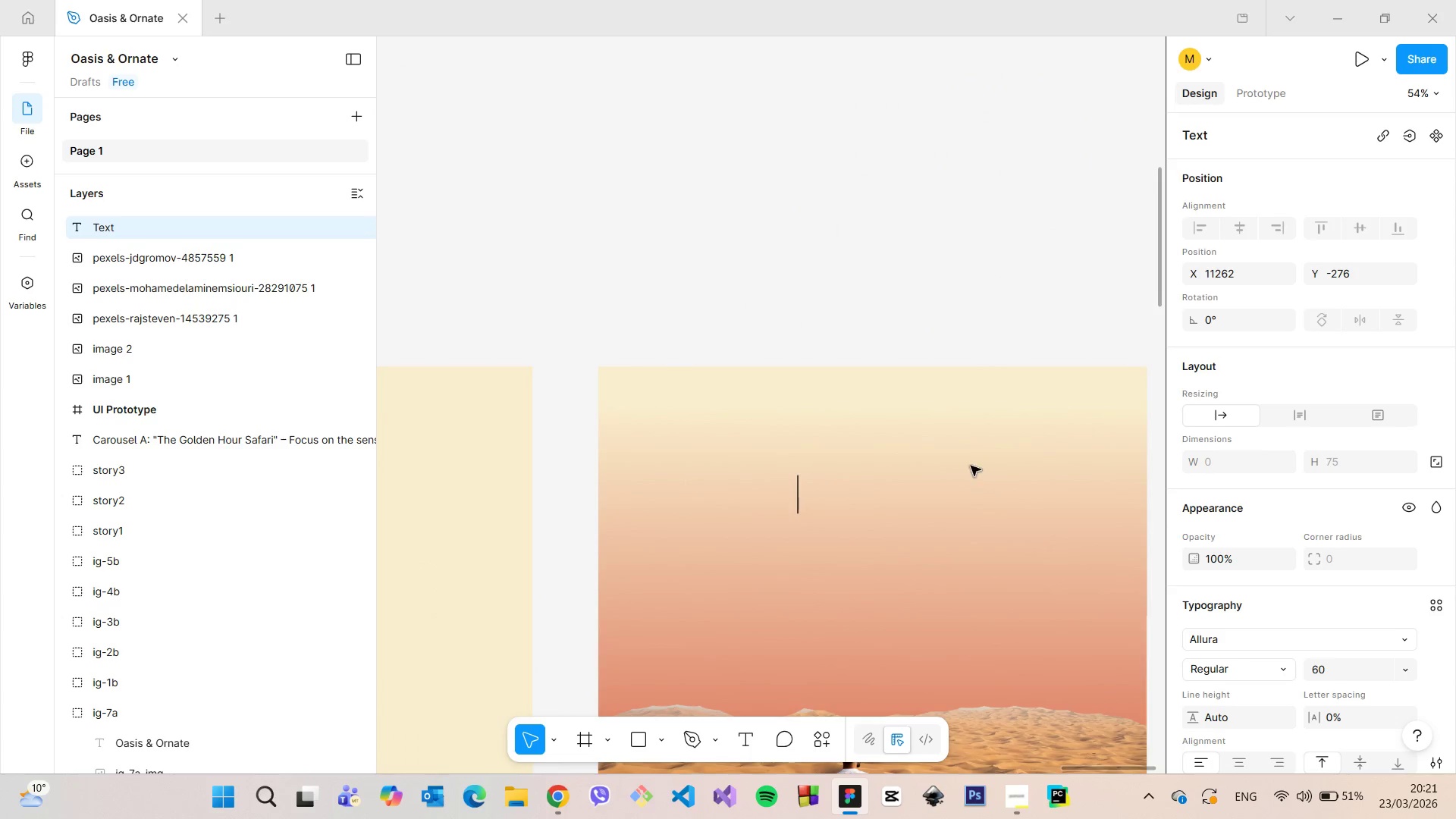 
key(Alt+AltLeft)
 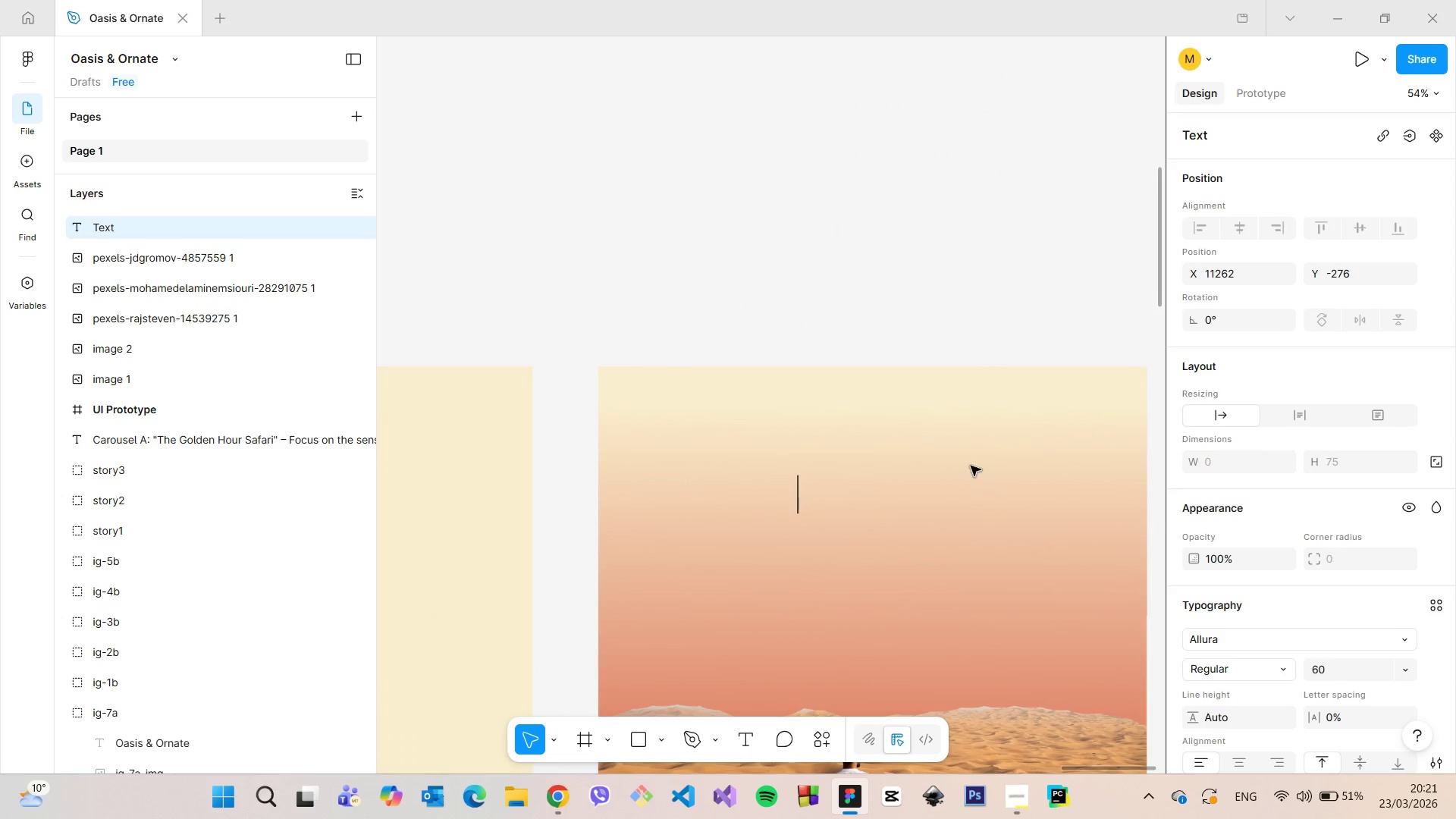 
key(Alt+AltLeft)
 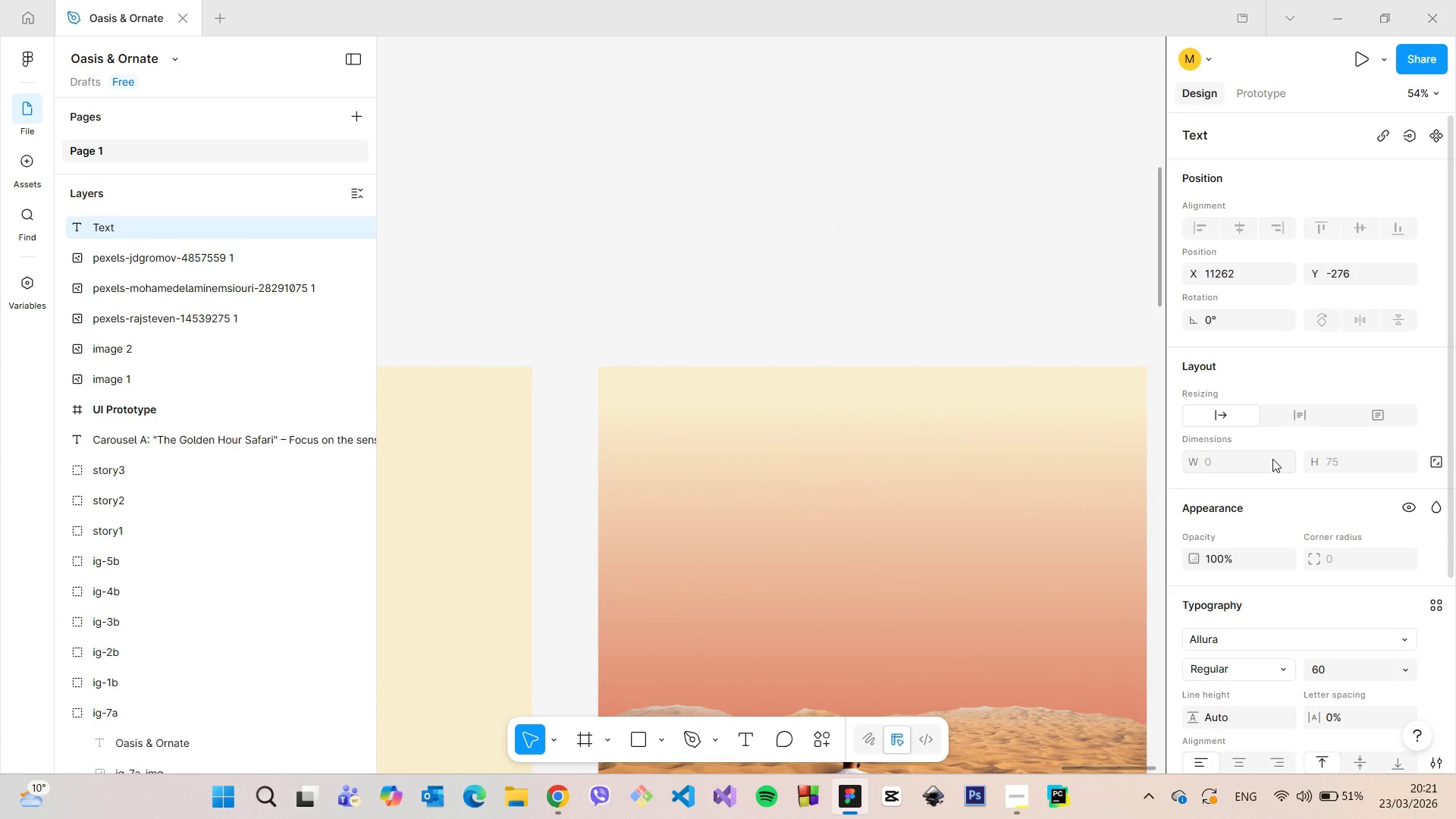 
scroll: coordinate [790, 470], scroll_direction: up, amount: 7.0
 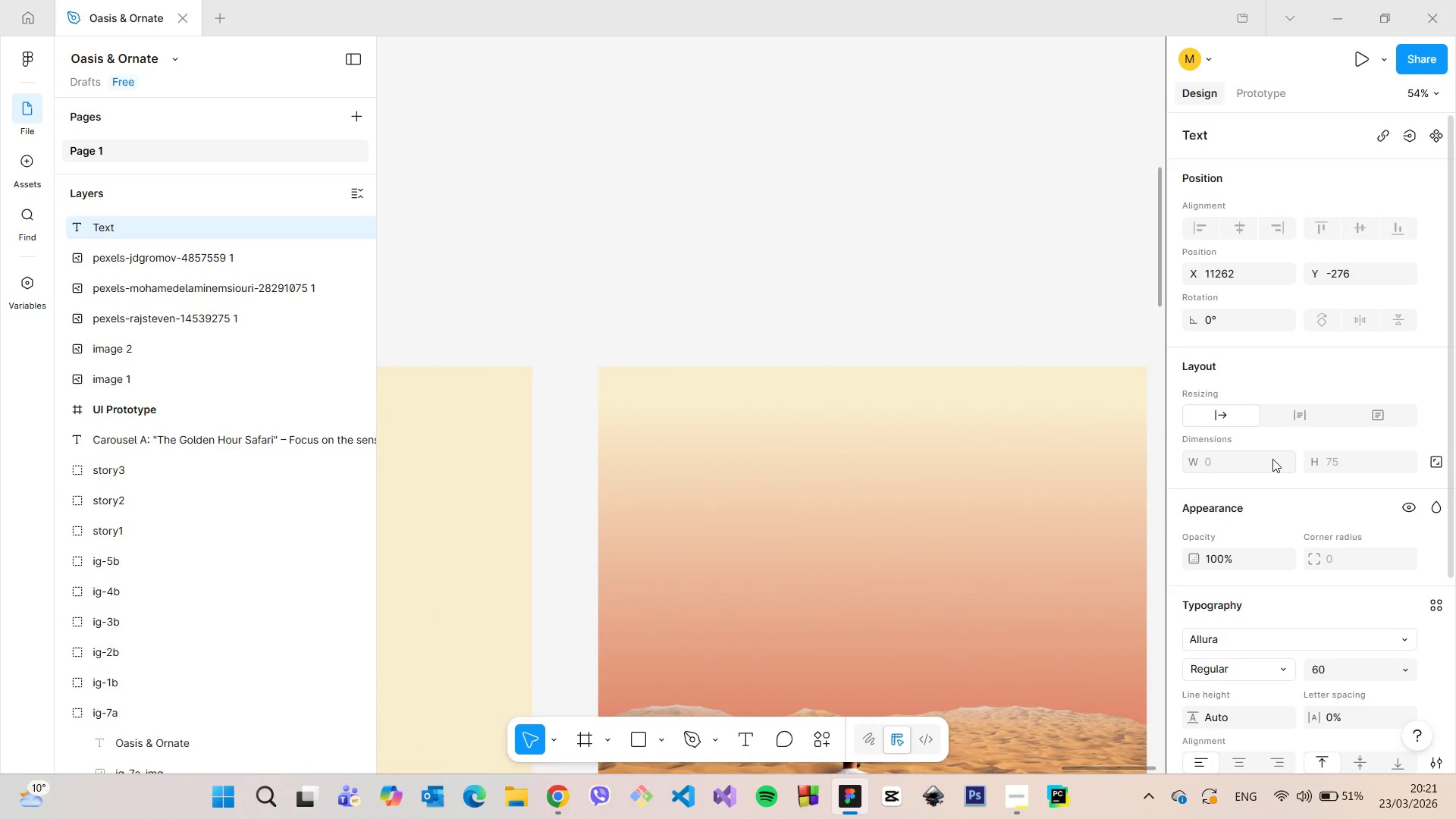 
type(Build jour s)
key(Backspace)
type(Safari )
 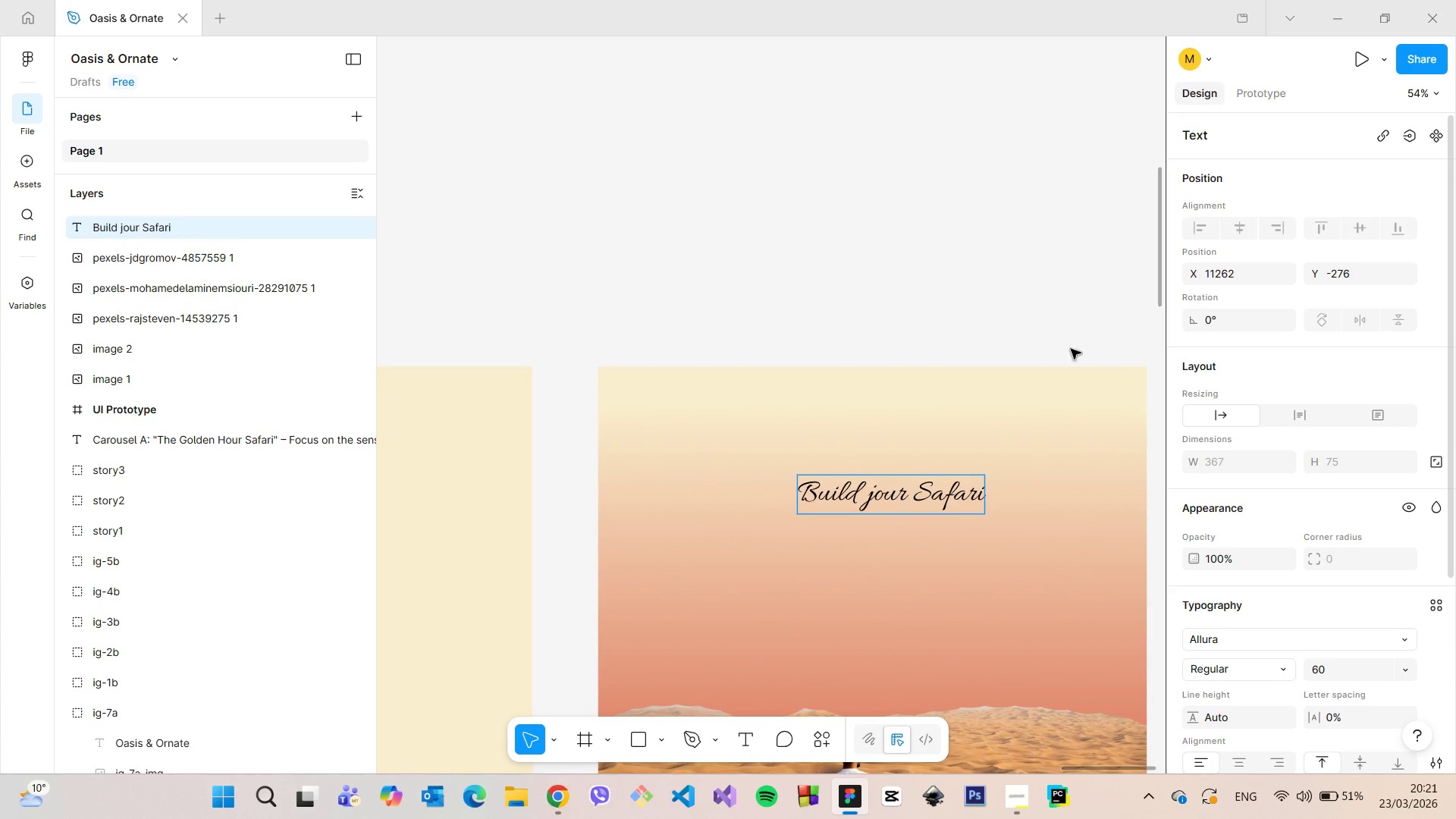 
scroll: coordinate [579, 364], scroll_direction: down, amount: 21.0
 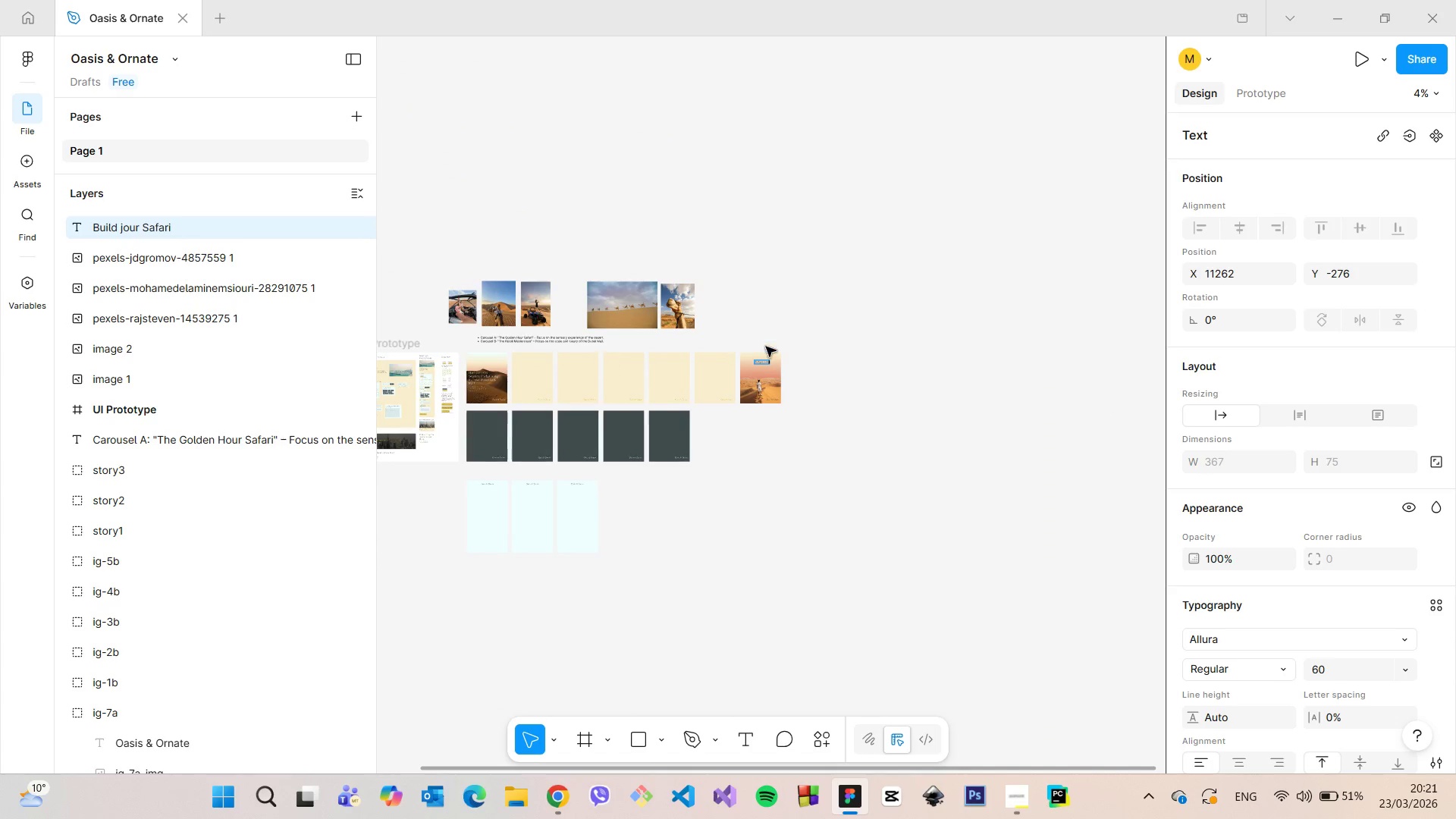 
scroll: coordinate [770, 399], scroll_direction: up, amount: 19.0
 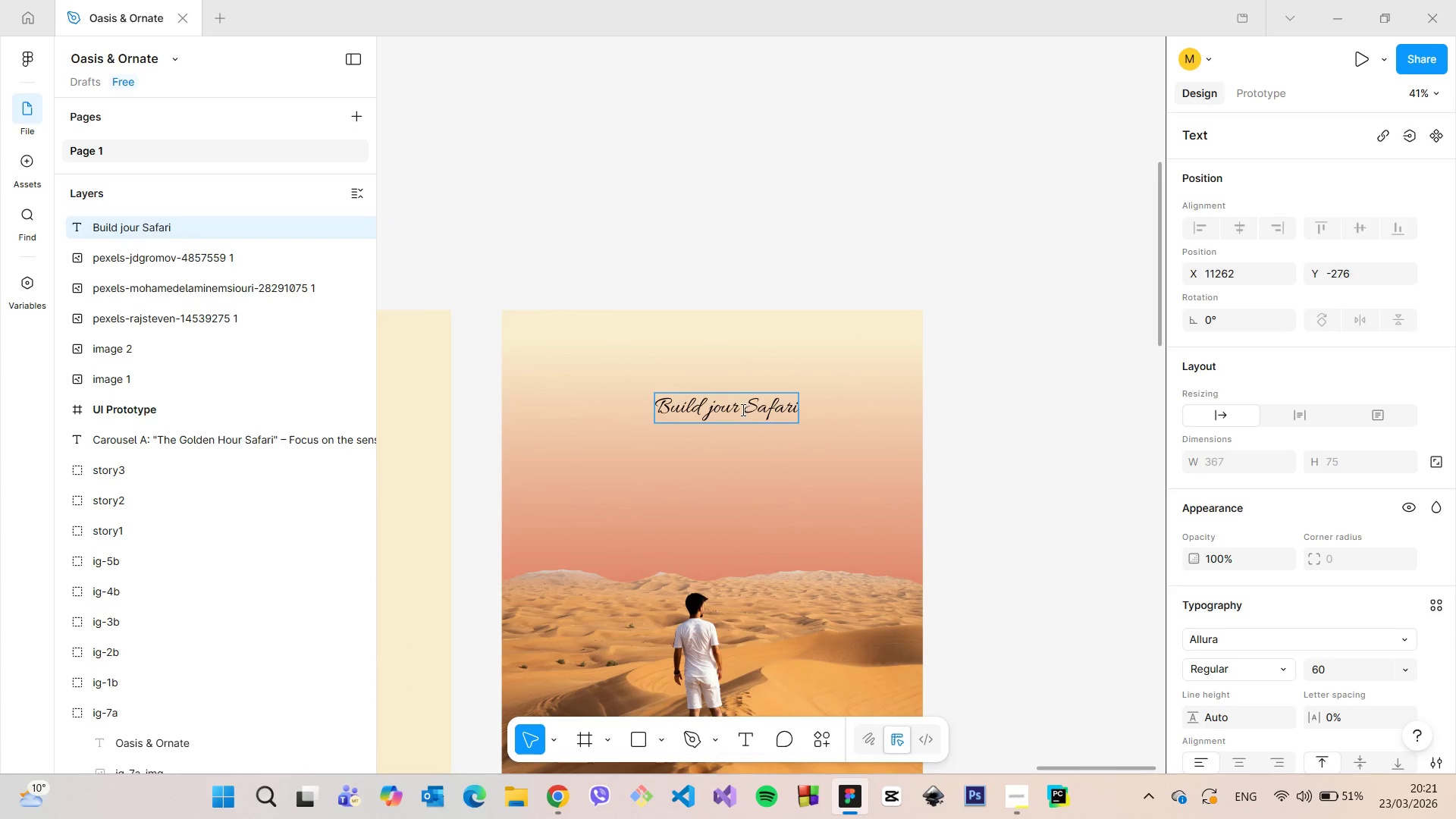 
left_click([742, 410])
 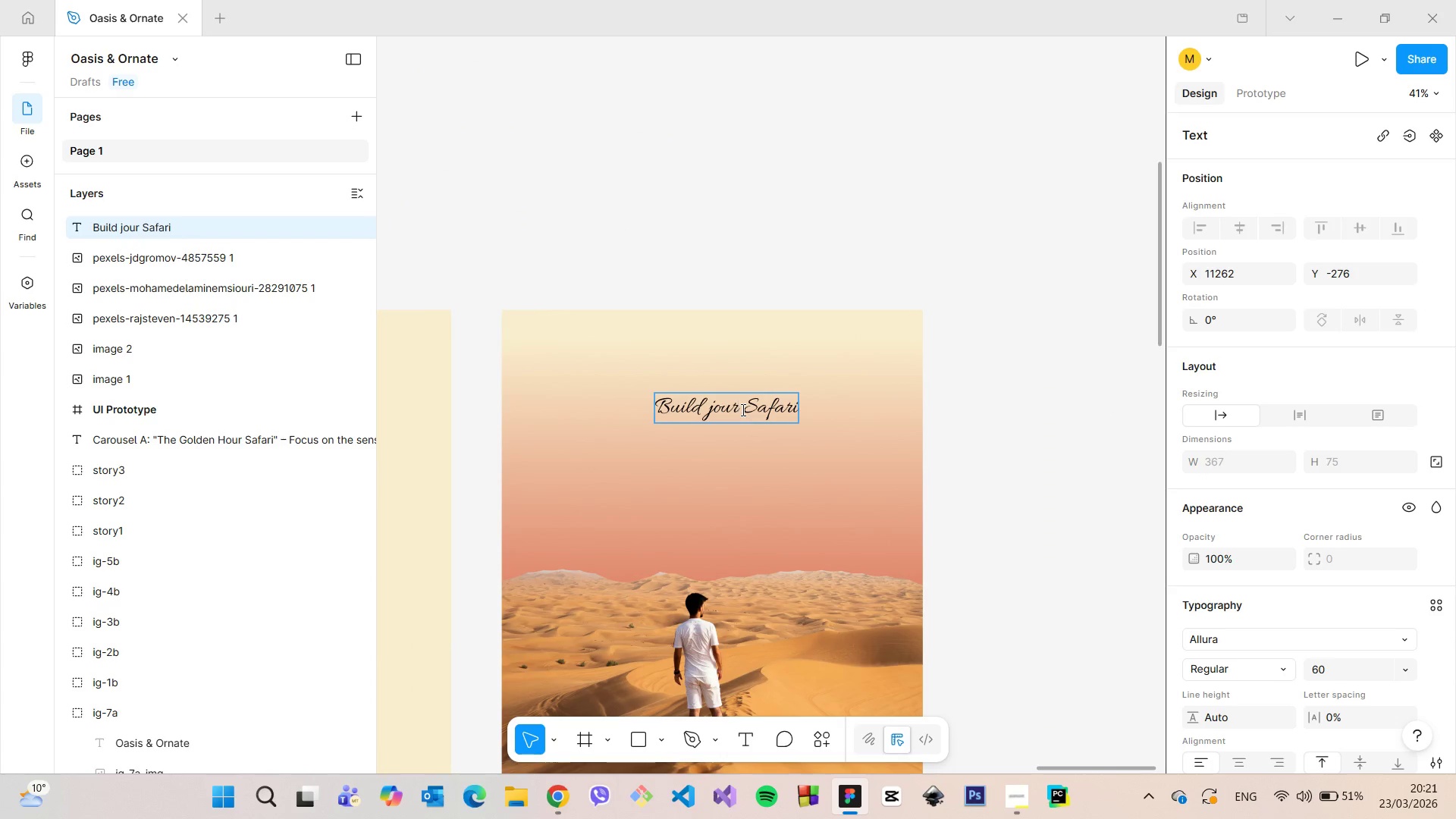 
type( personaliz)
key(Backspace)
type(sed)
 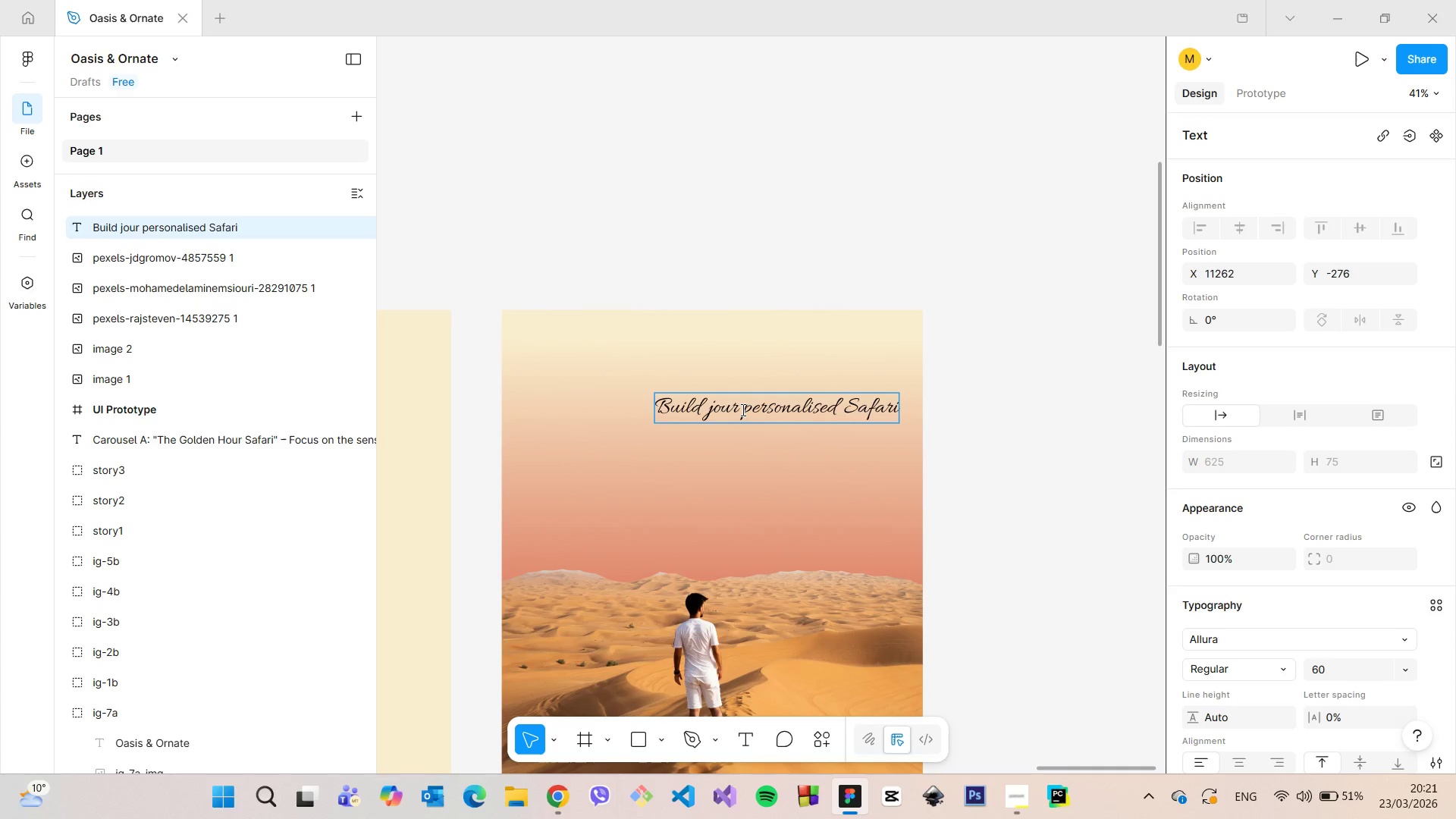 
key(ArrowRight)
 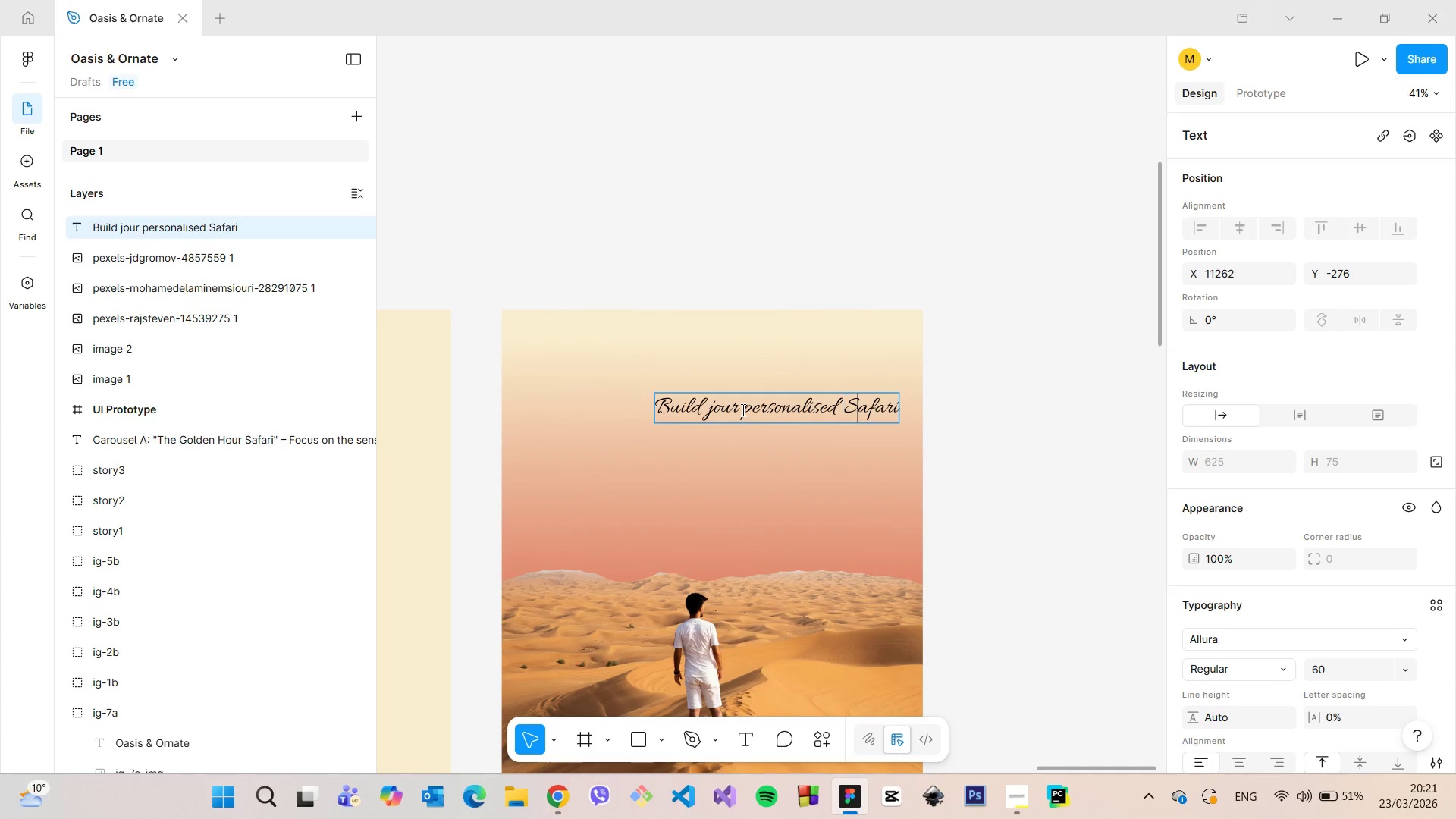 
key(ArrowRight)
 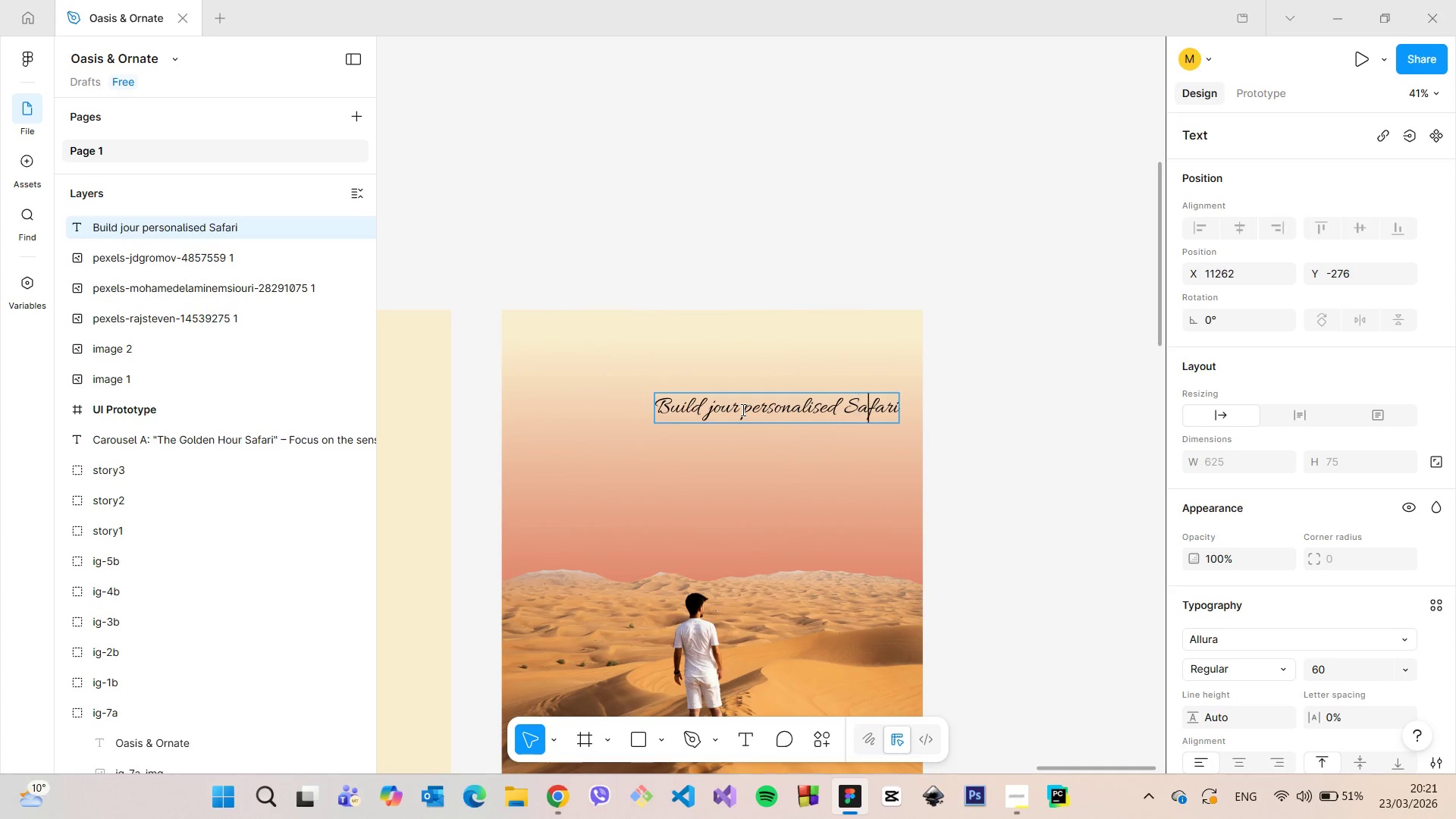 
key(ArrowRight)
 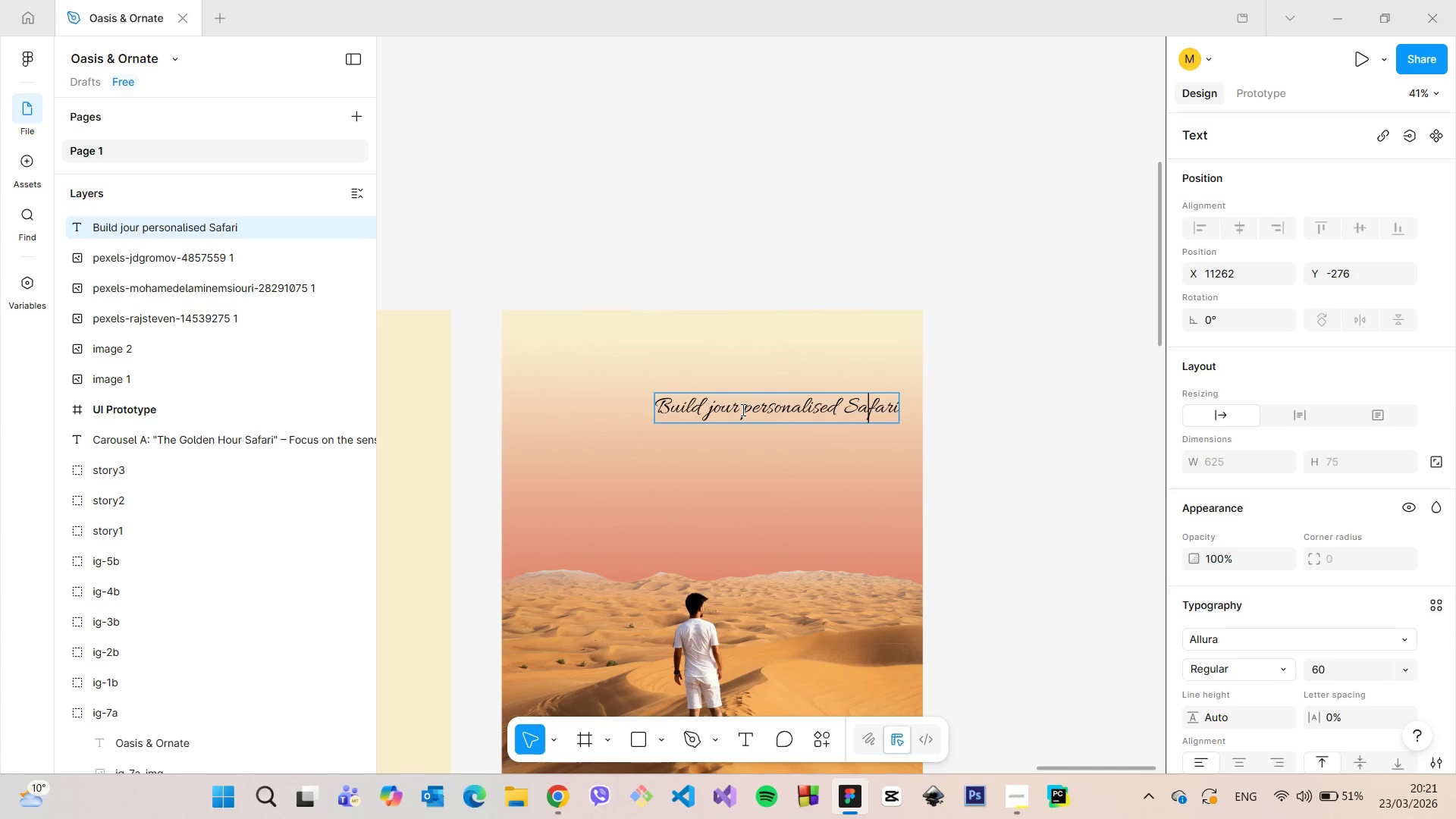 
key(ArrowRight)
 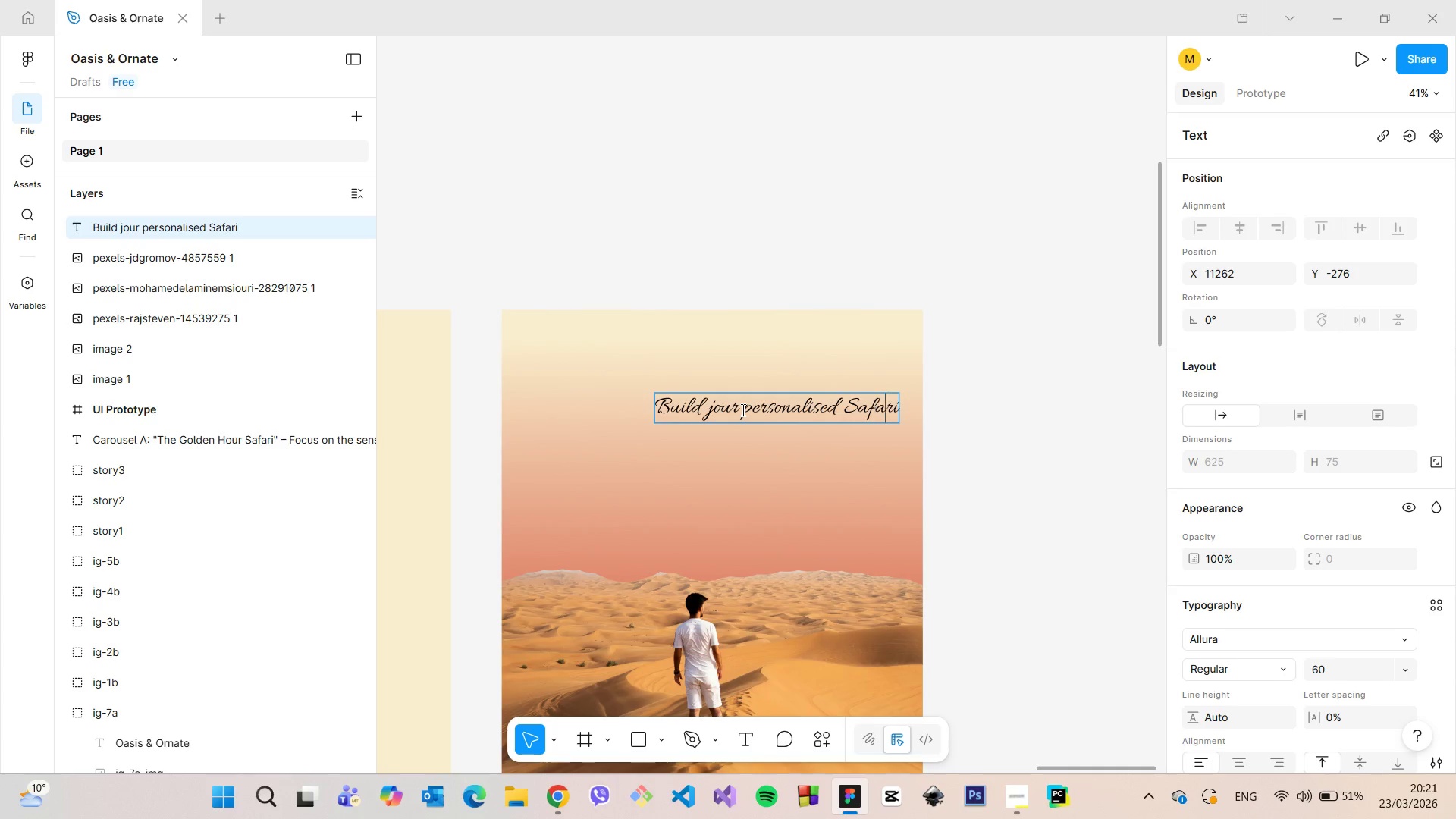 
key(ArrowRight)
 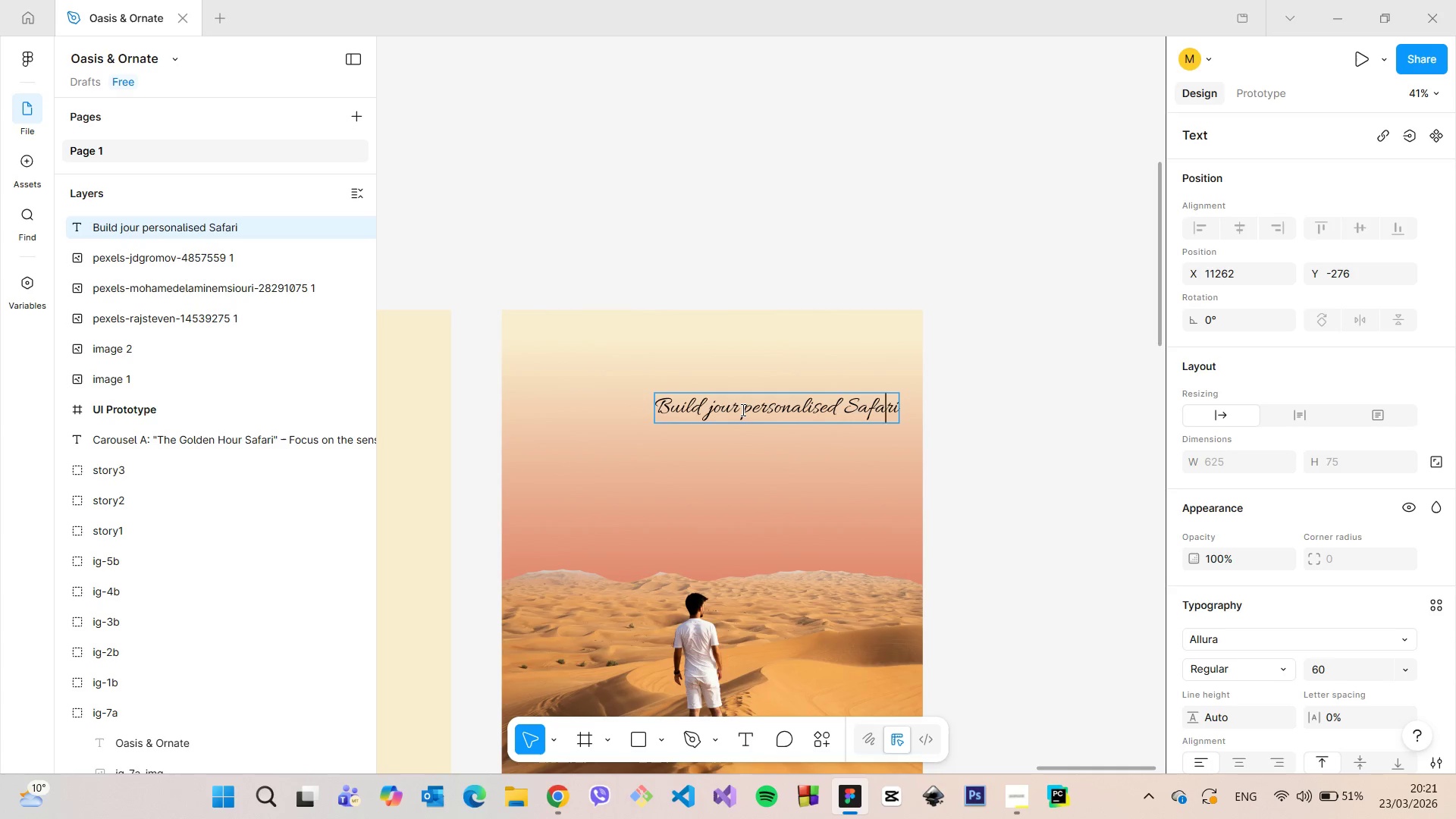 
key(ArrowRight)
 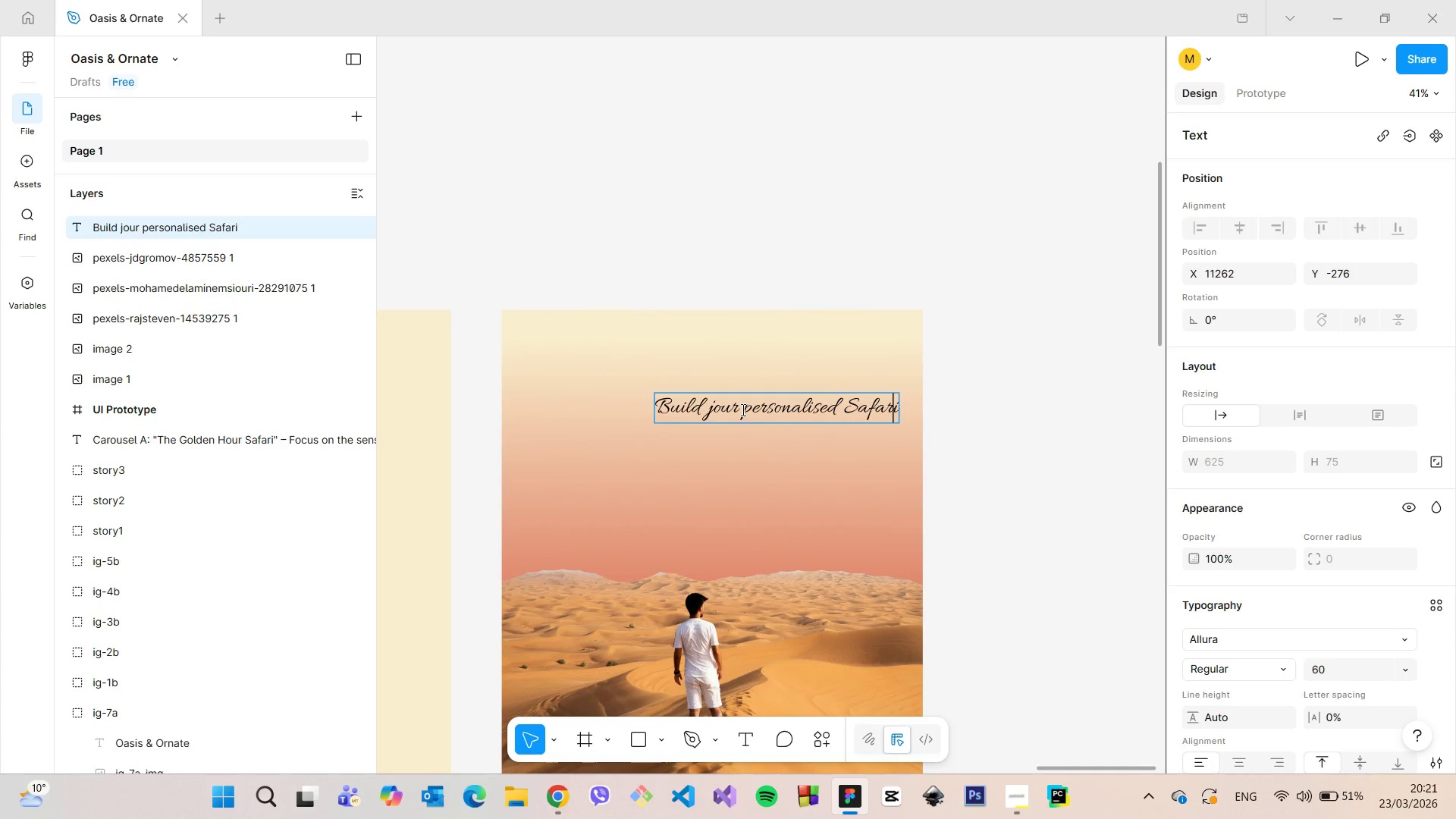 
key(ArrowRight)
 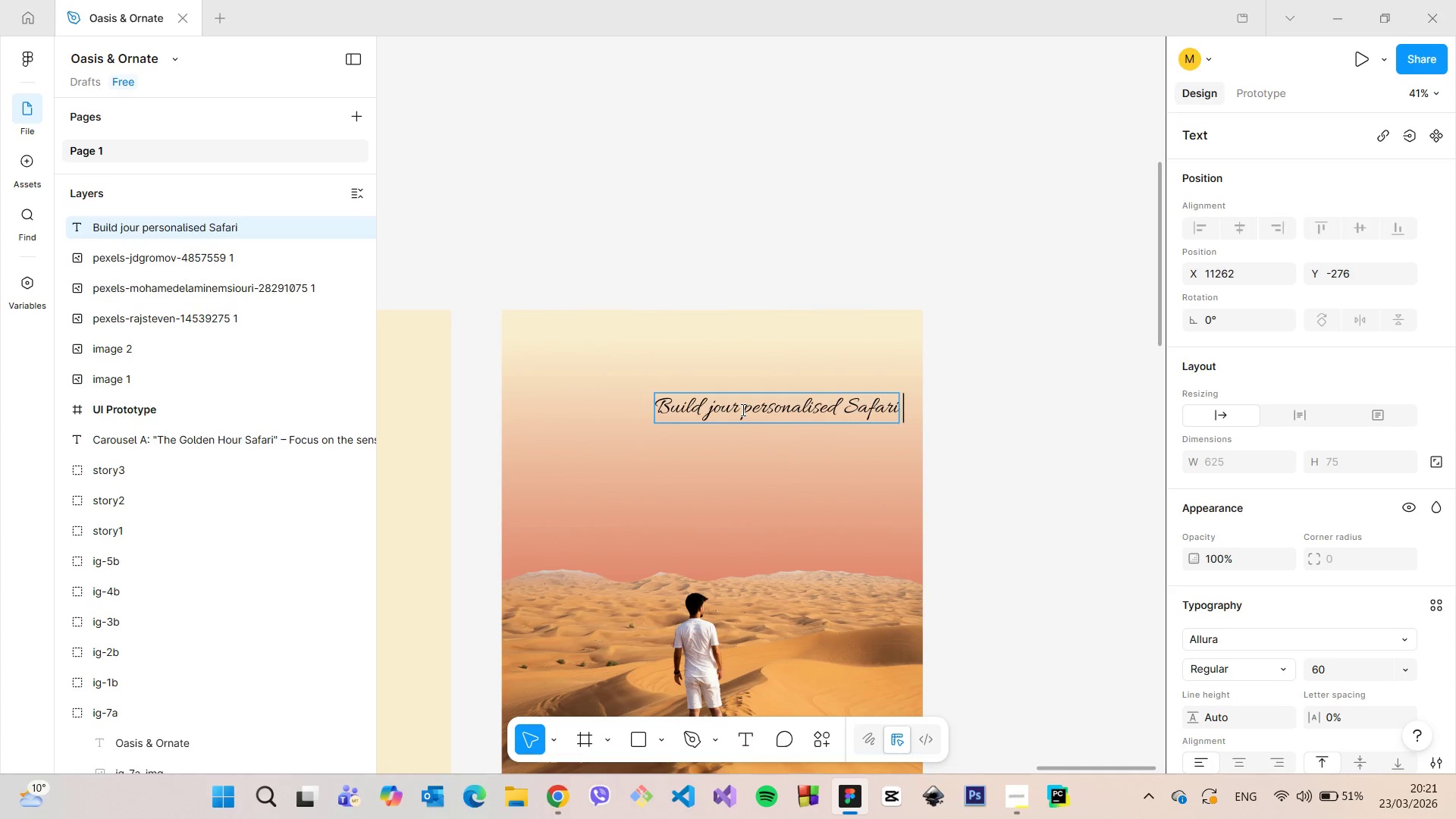 
type( Tour now)
 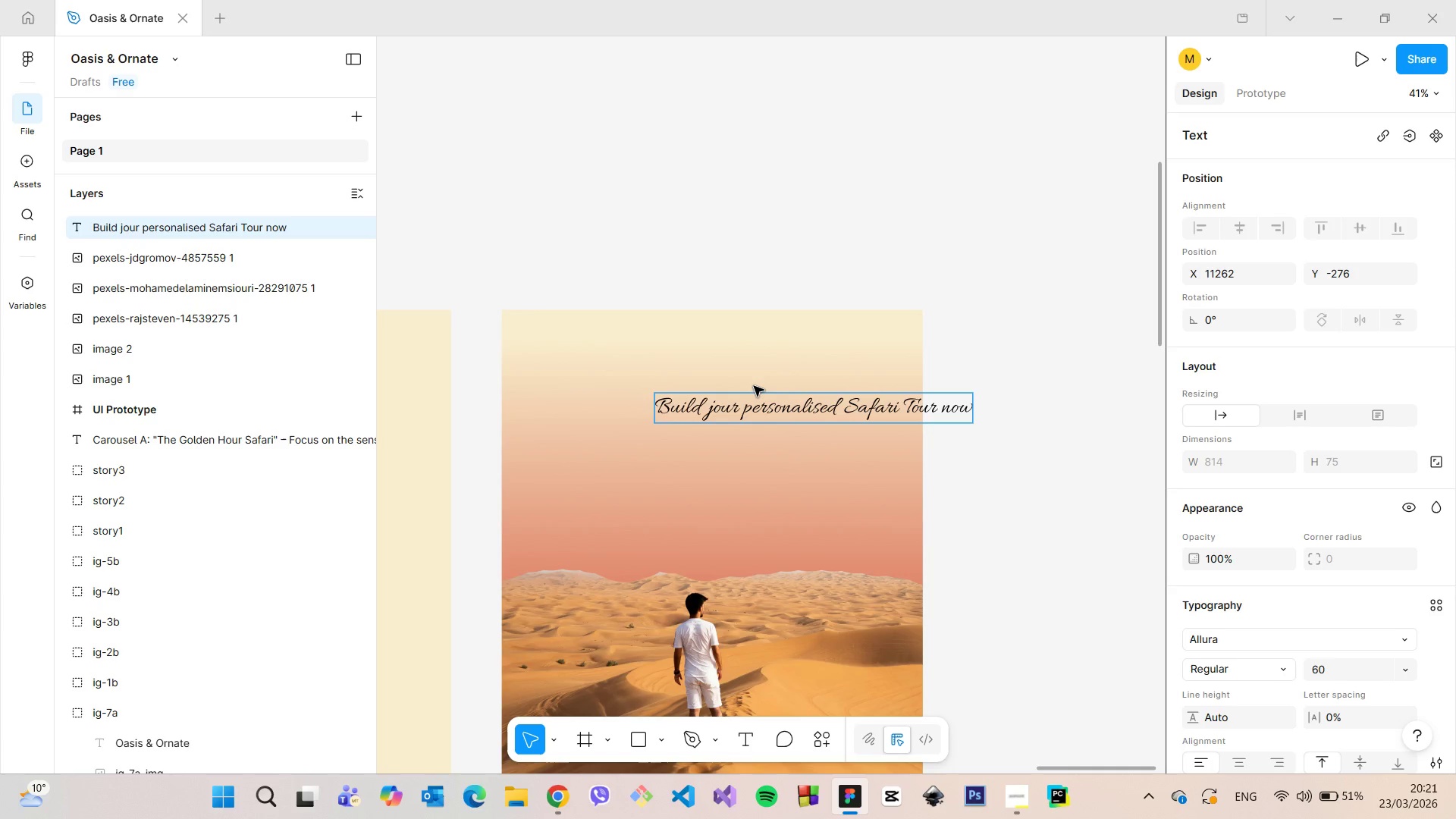 
key(Shift+1)
 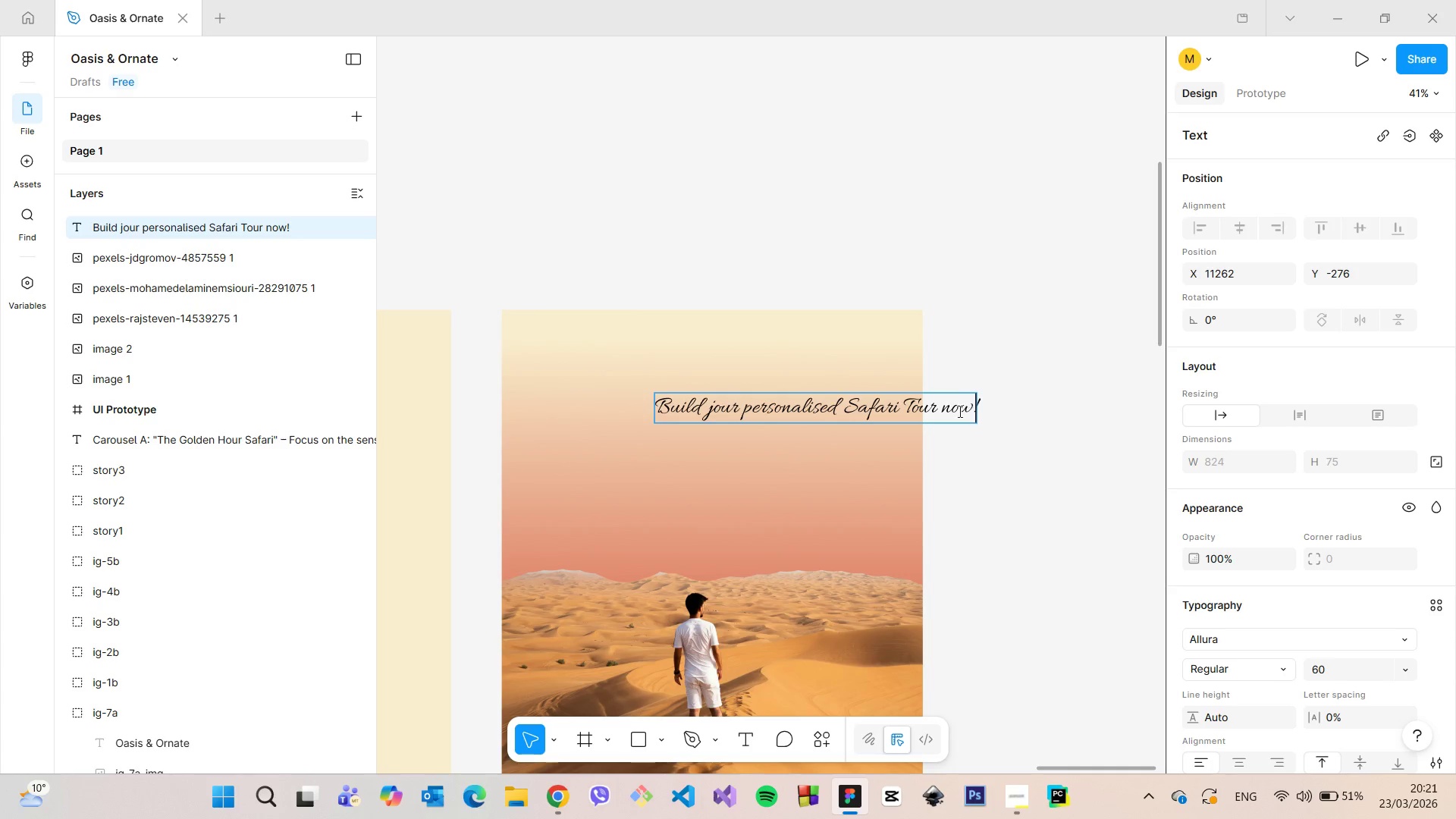 
double_click([949, 411])
 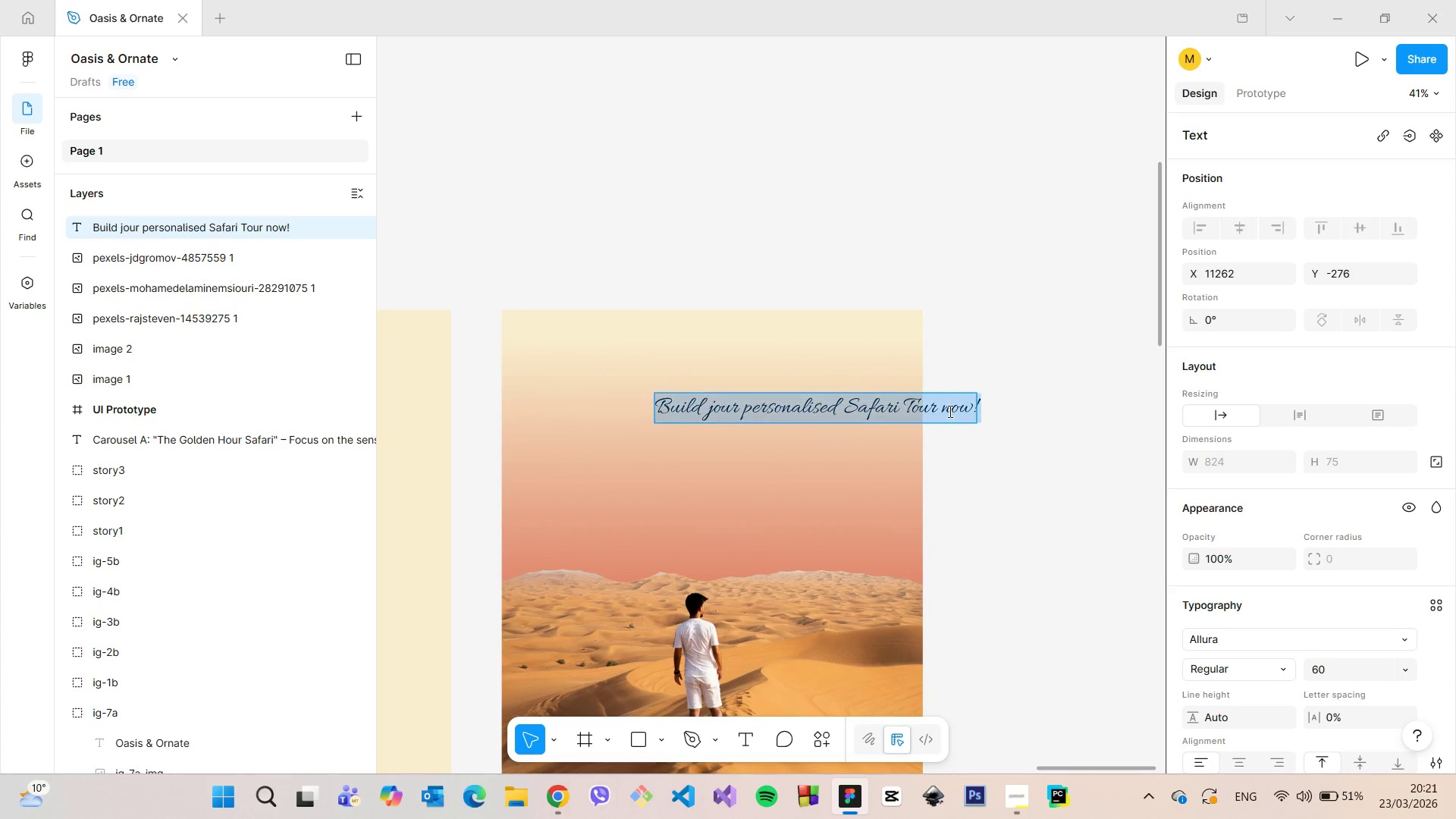 
triple_click([949, 411])
 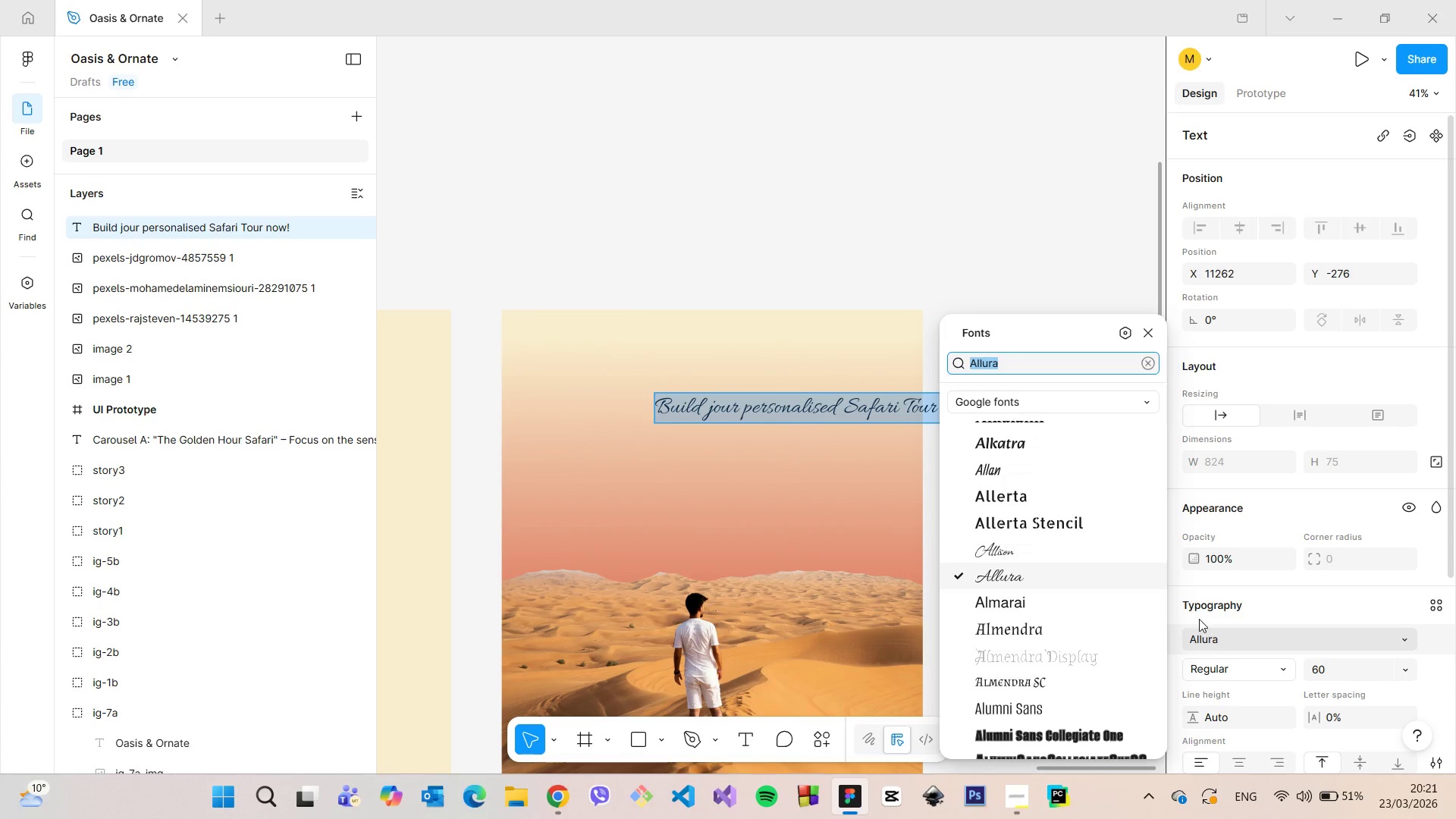 
type(Act)
 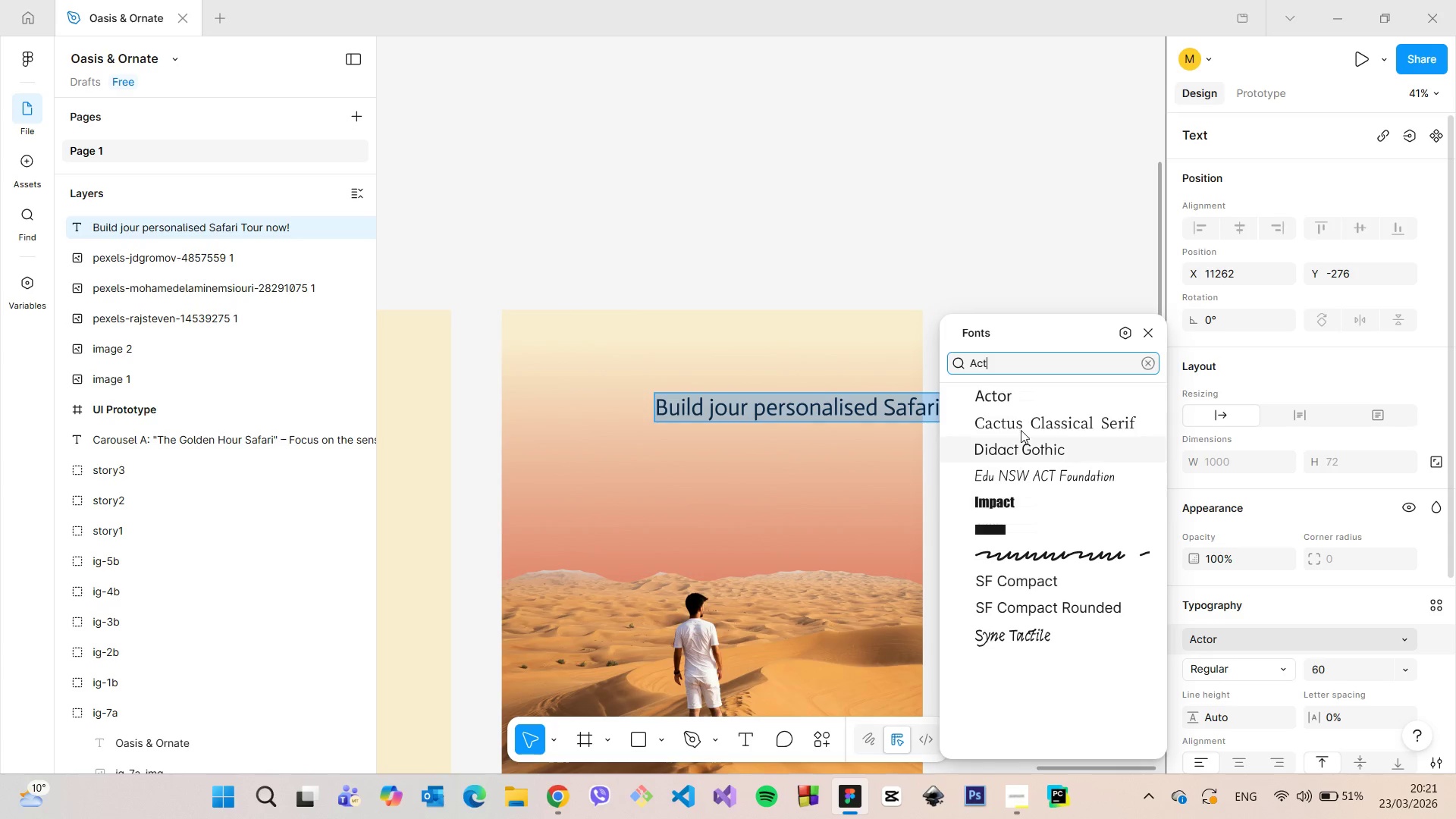 
key(Backspace)
key(Backspace)
key(Backspace)
type(Do)
key(Backspace)
type(id)
 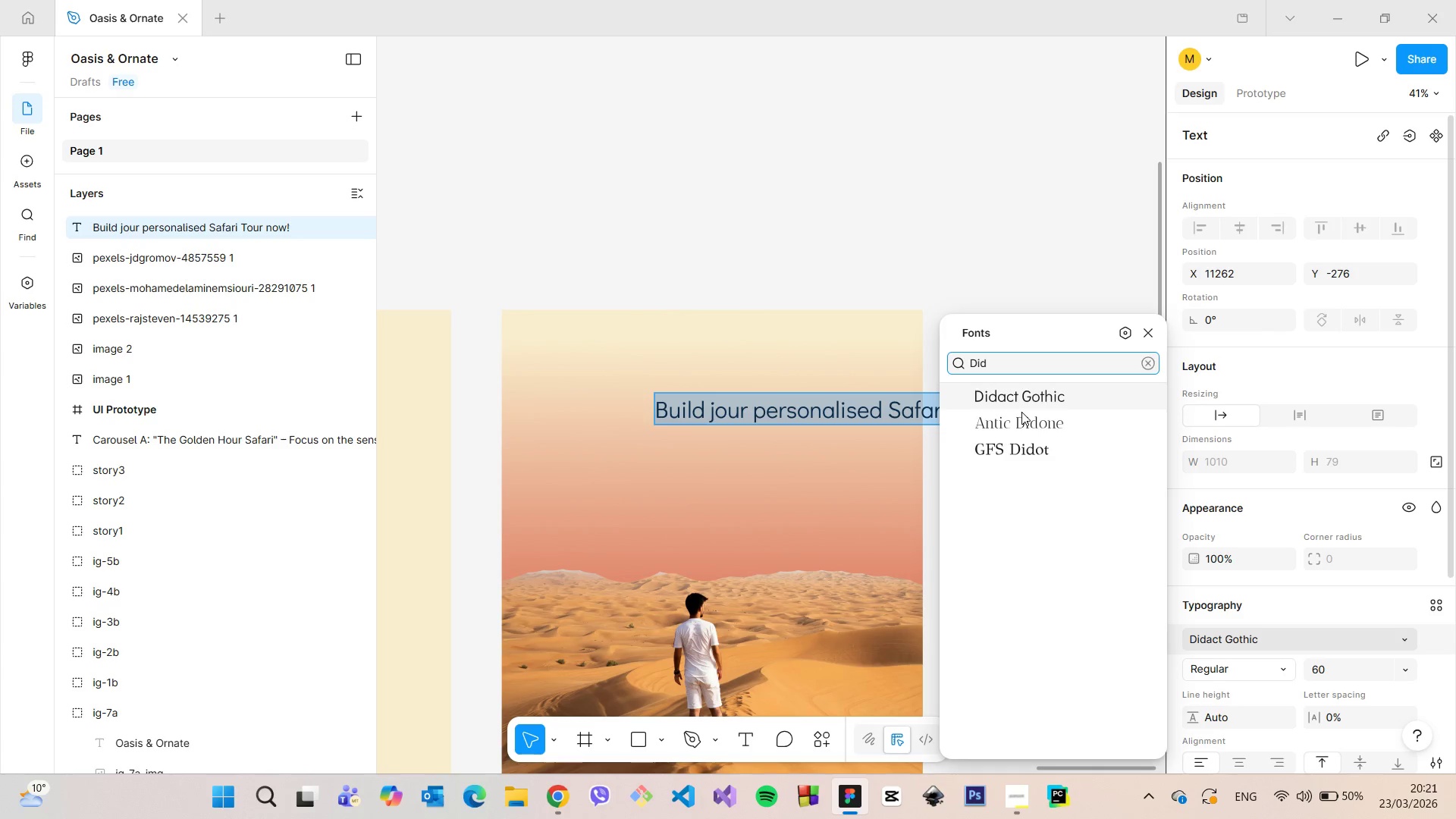 
left_click([1029, 420])
 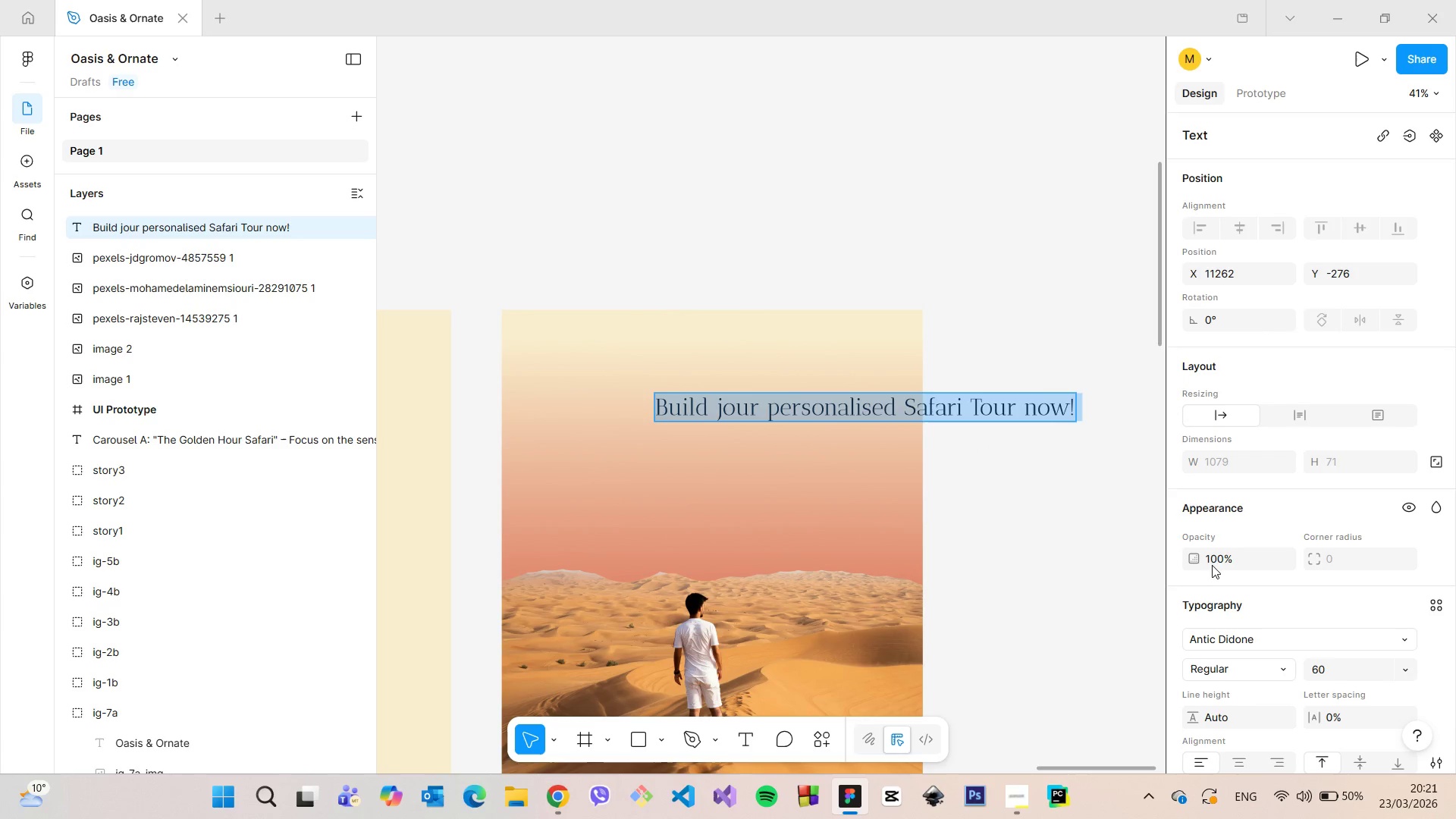 
scroll: coordinate [1235, 584], scroll_direction: down, amount: 2.0
 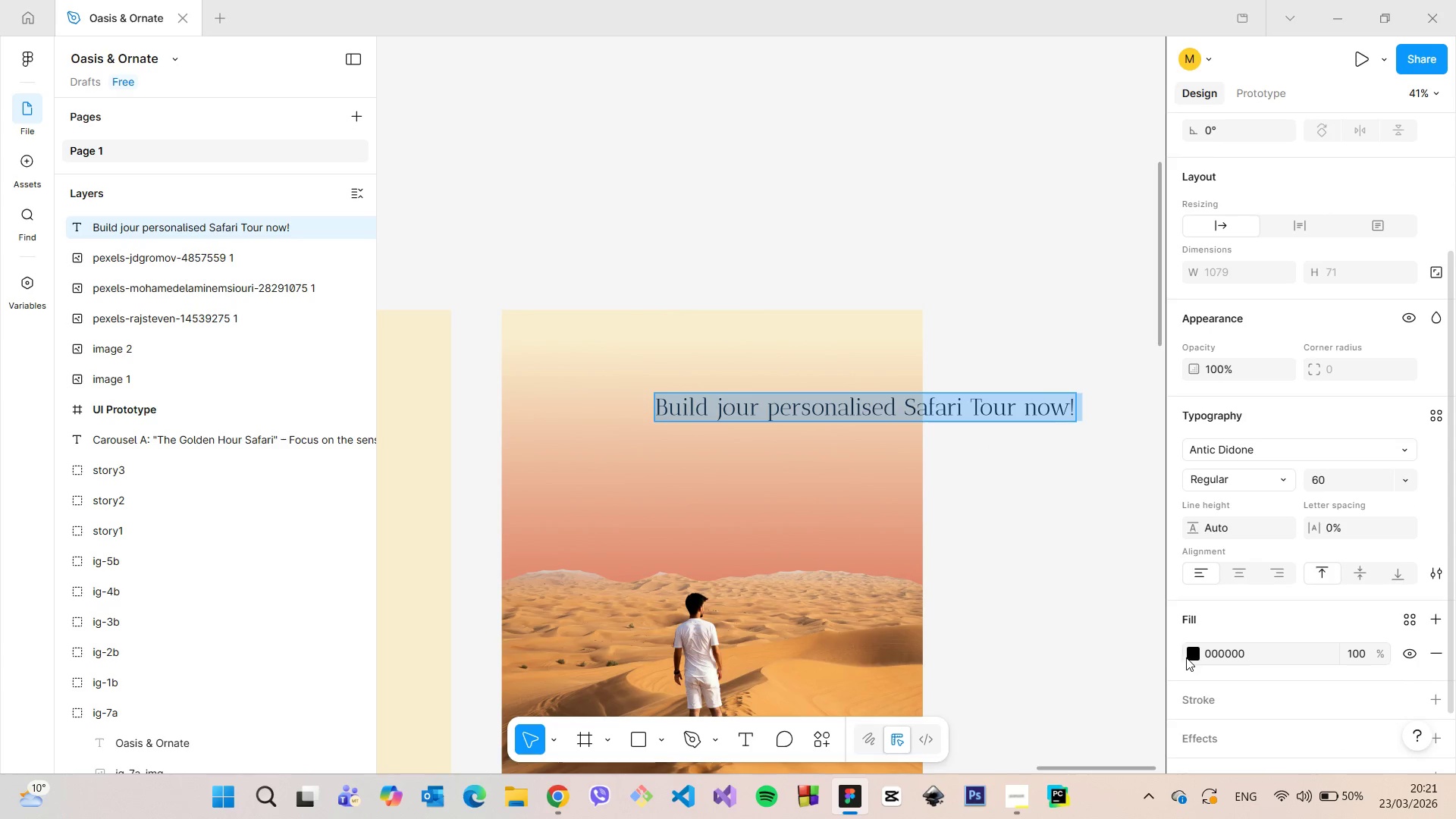 
left_click([1197, 651])
 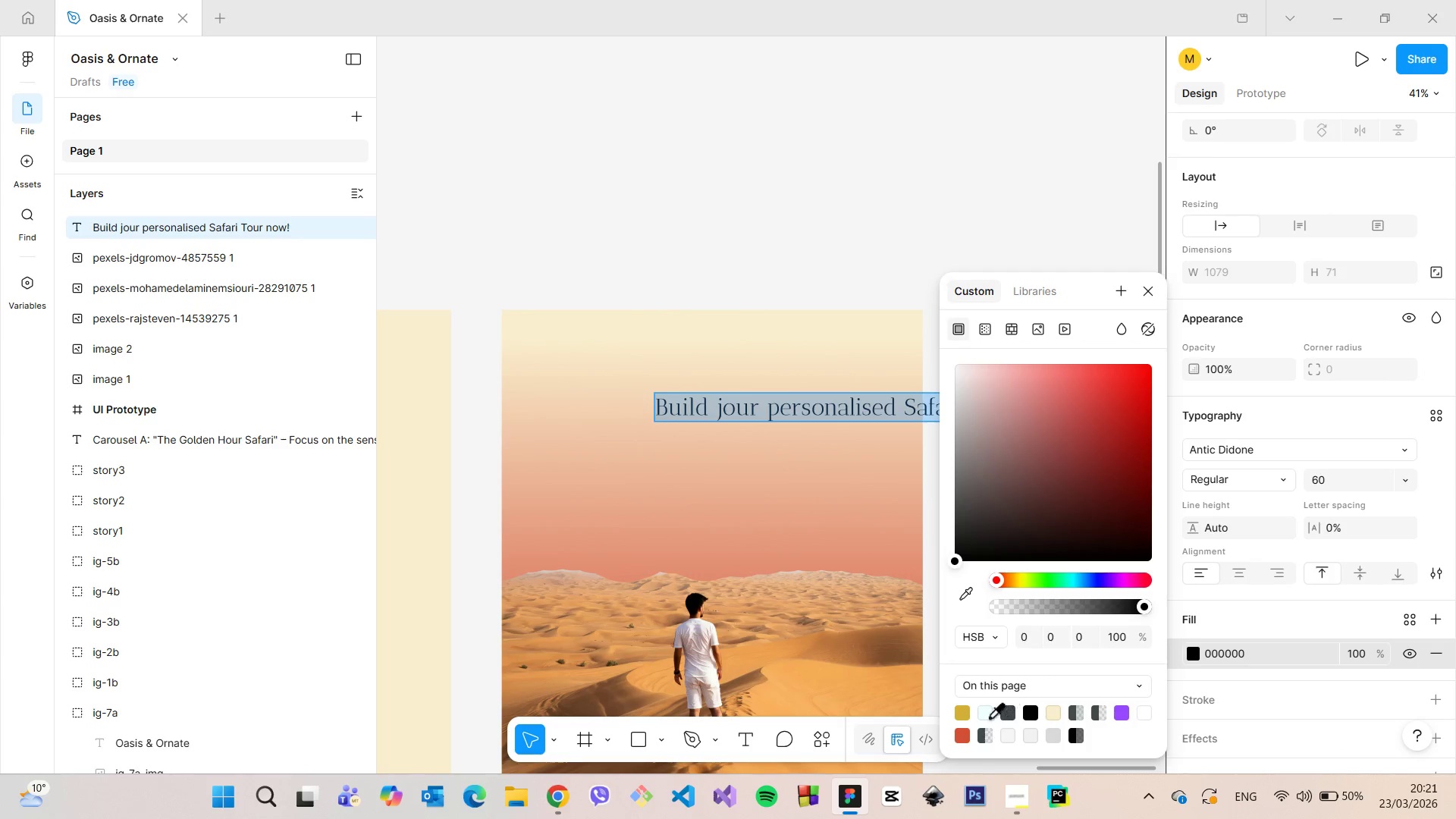 
left_click([984, 717])
 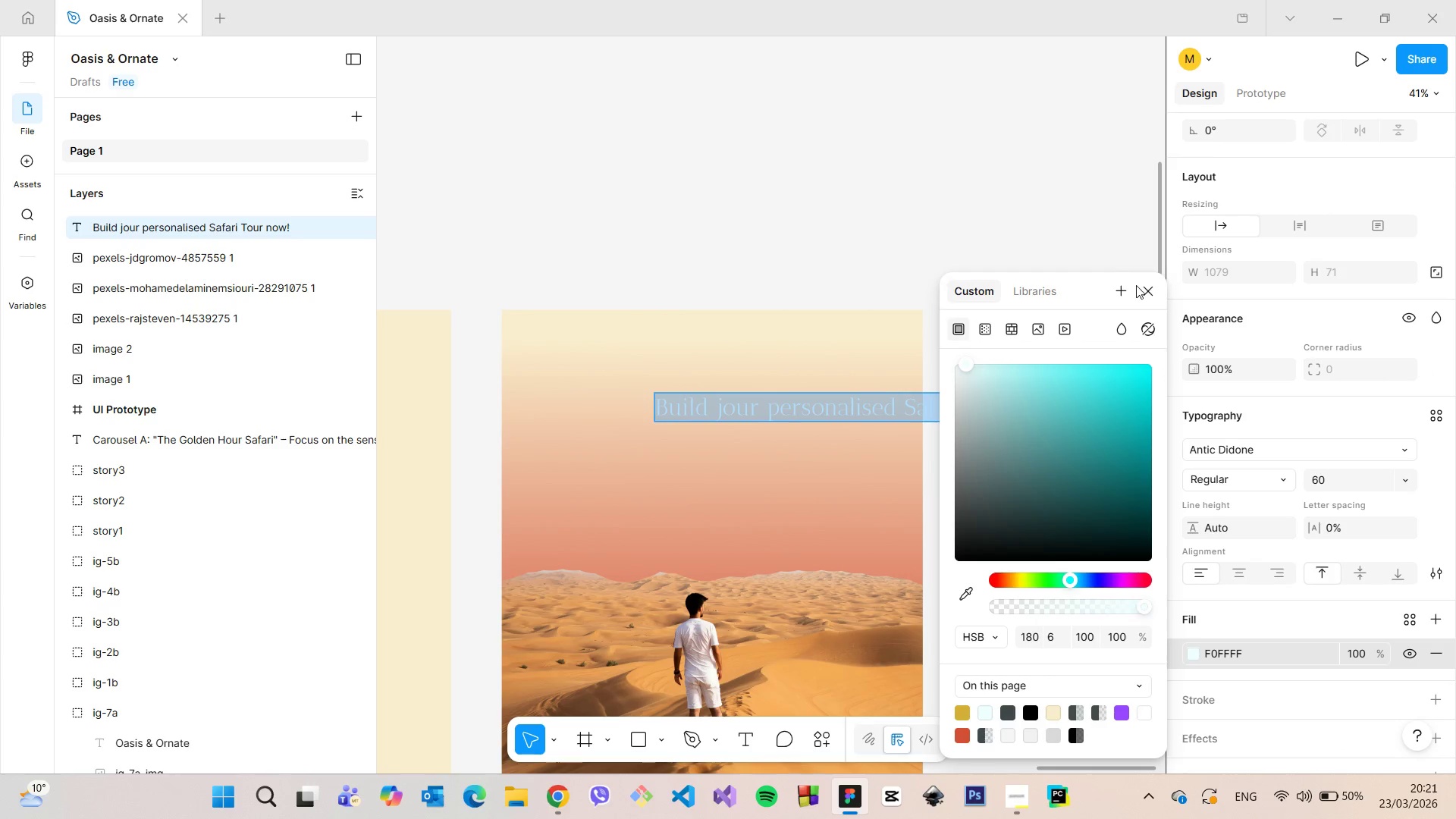 
left_click([1146, 289])
 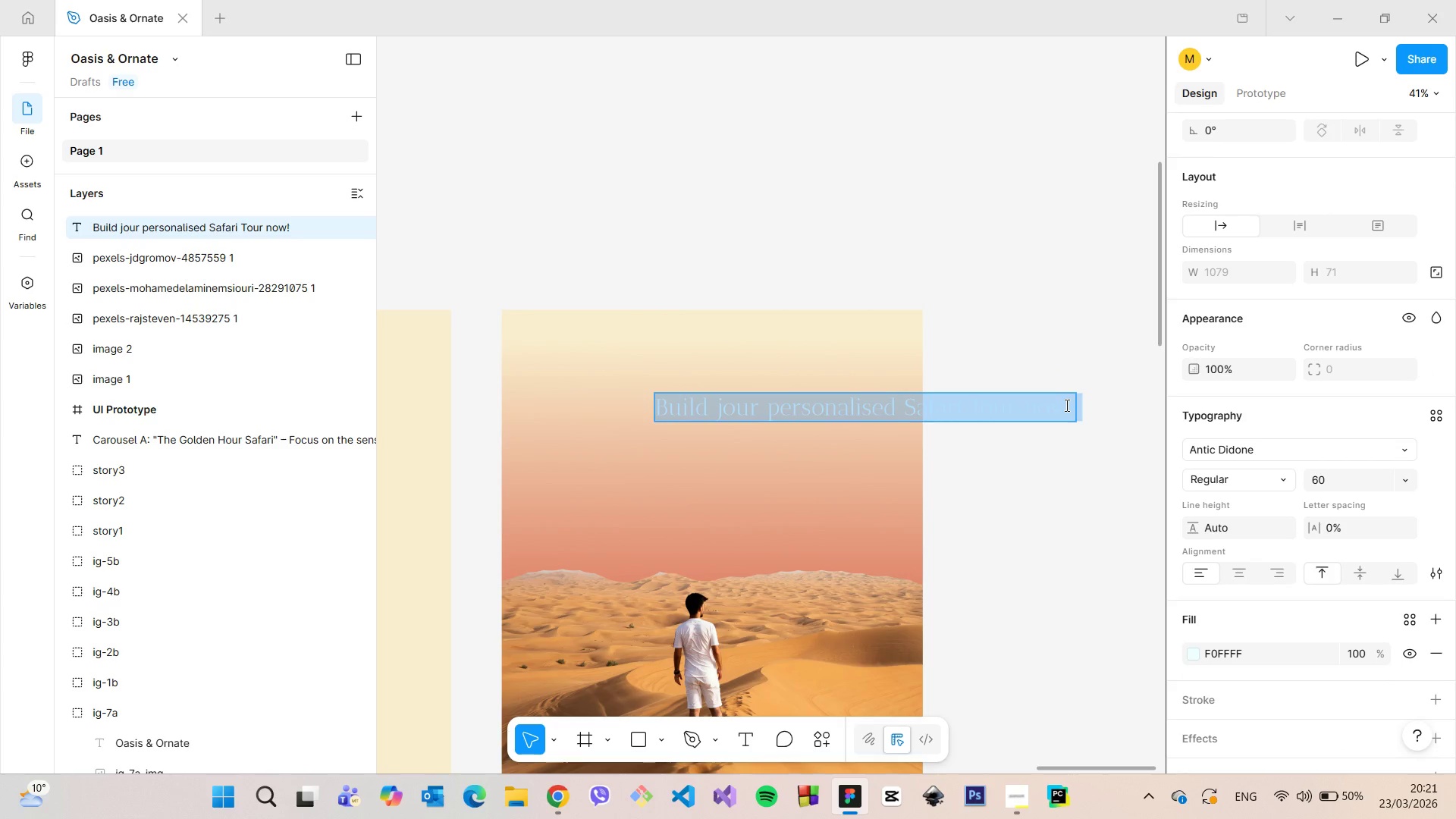 
left_click([1090, 416])
 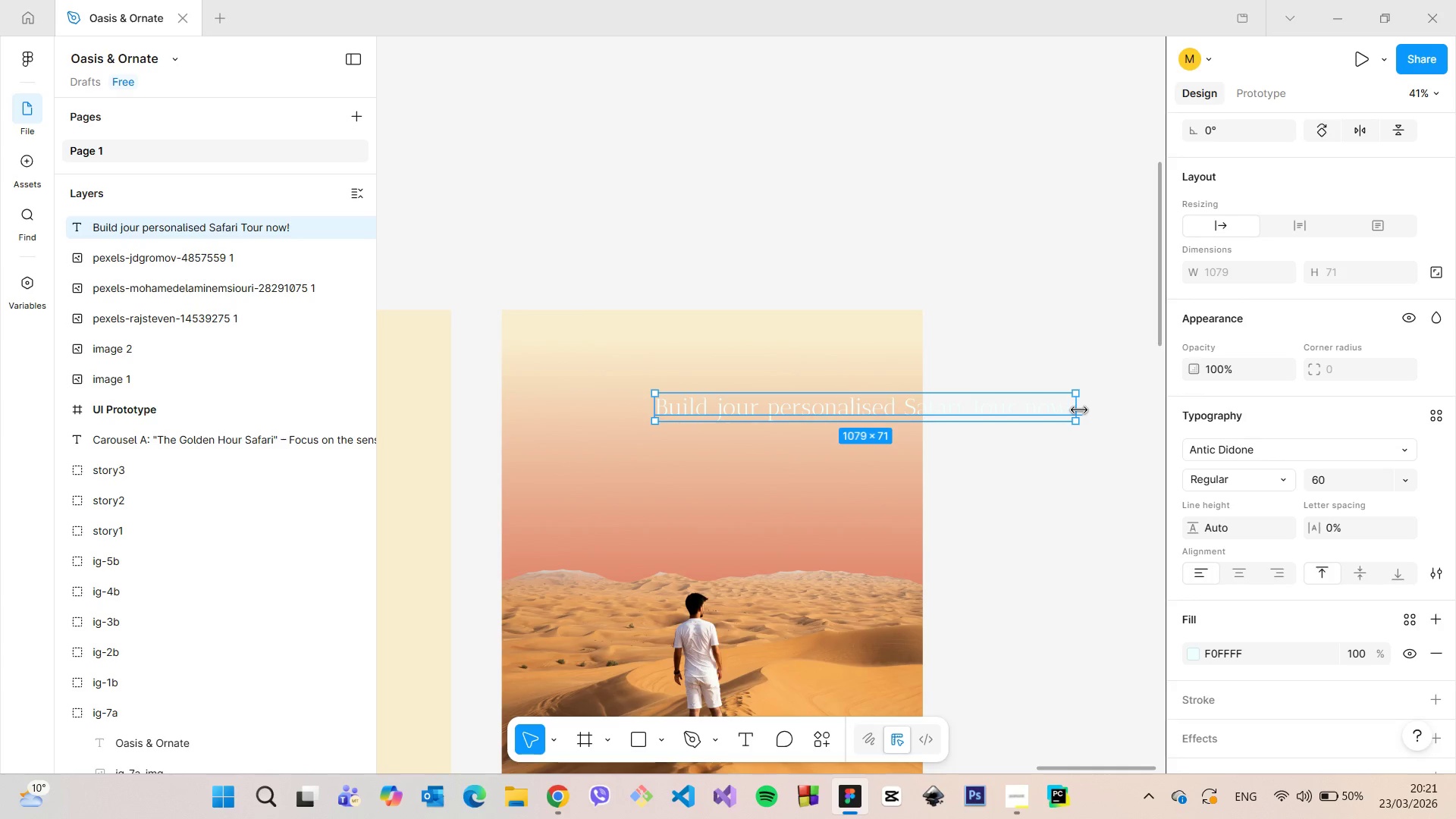 
left_click_drag(start_coordinate=[1079, 410], to_coordinate=[868, 412])
 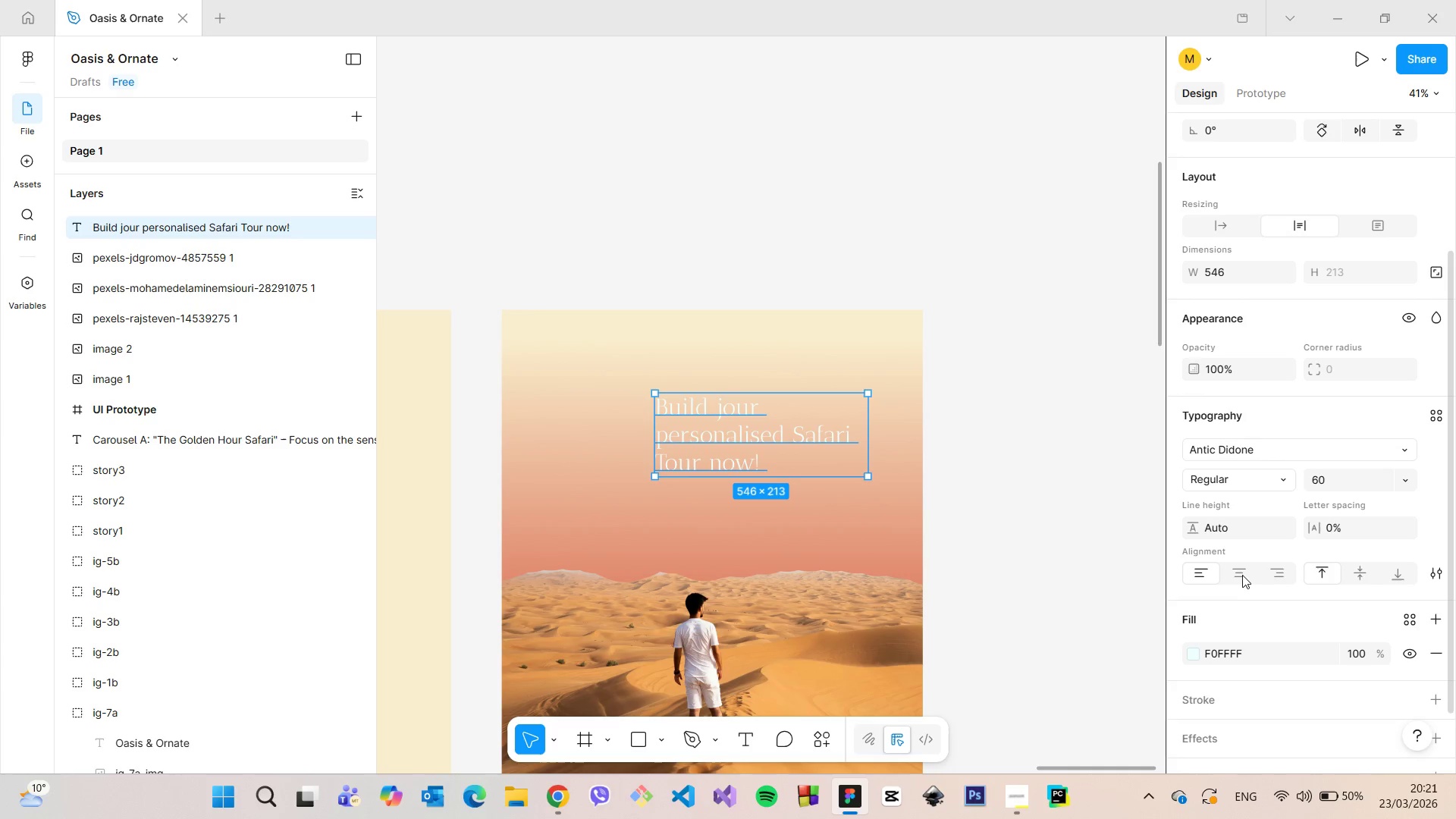 
left_click([1242, 574])
 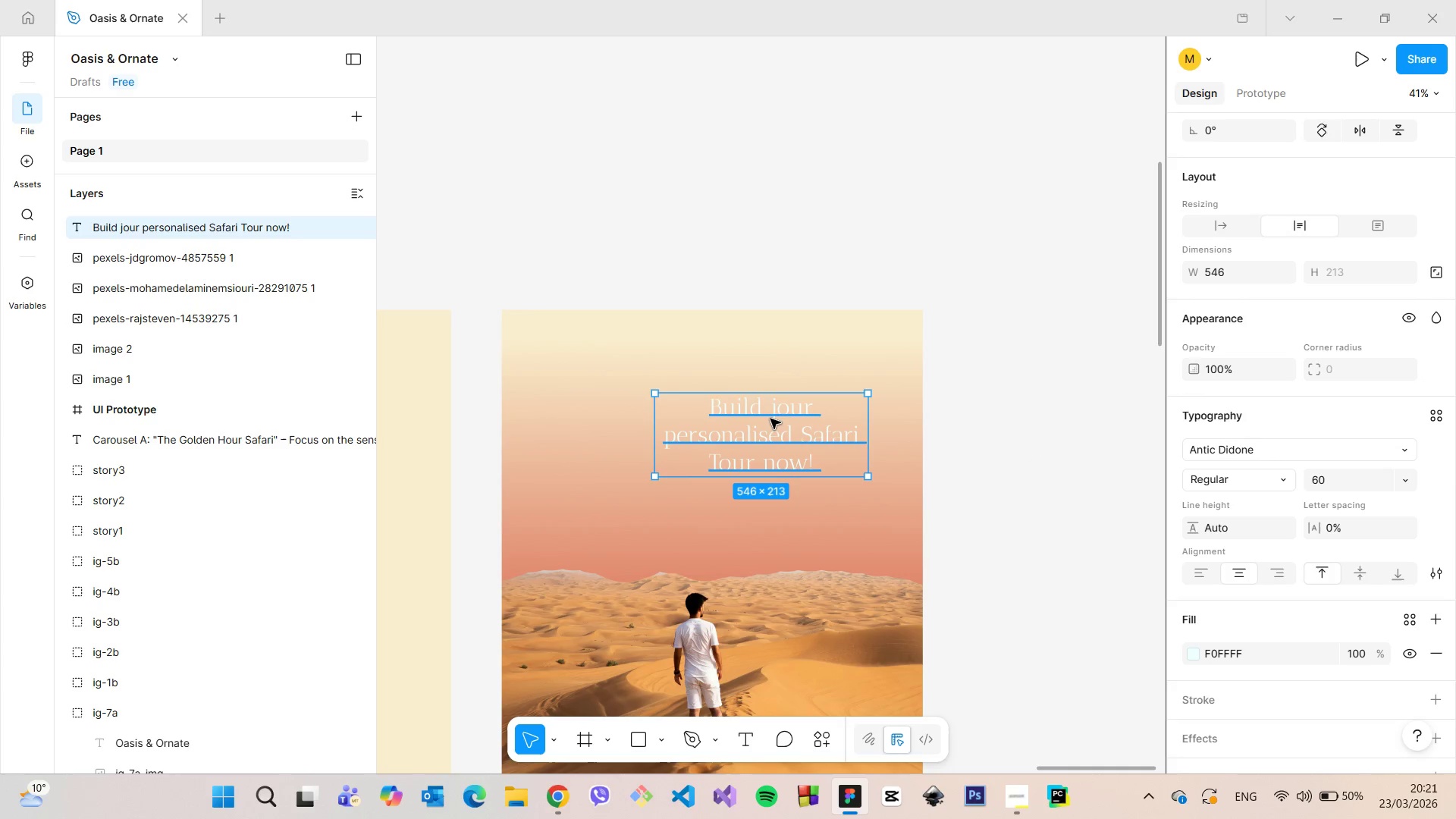 
left_click_drag(start_coordinate=[770, 419], to_coordinate=[721, 412])
 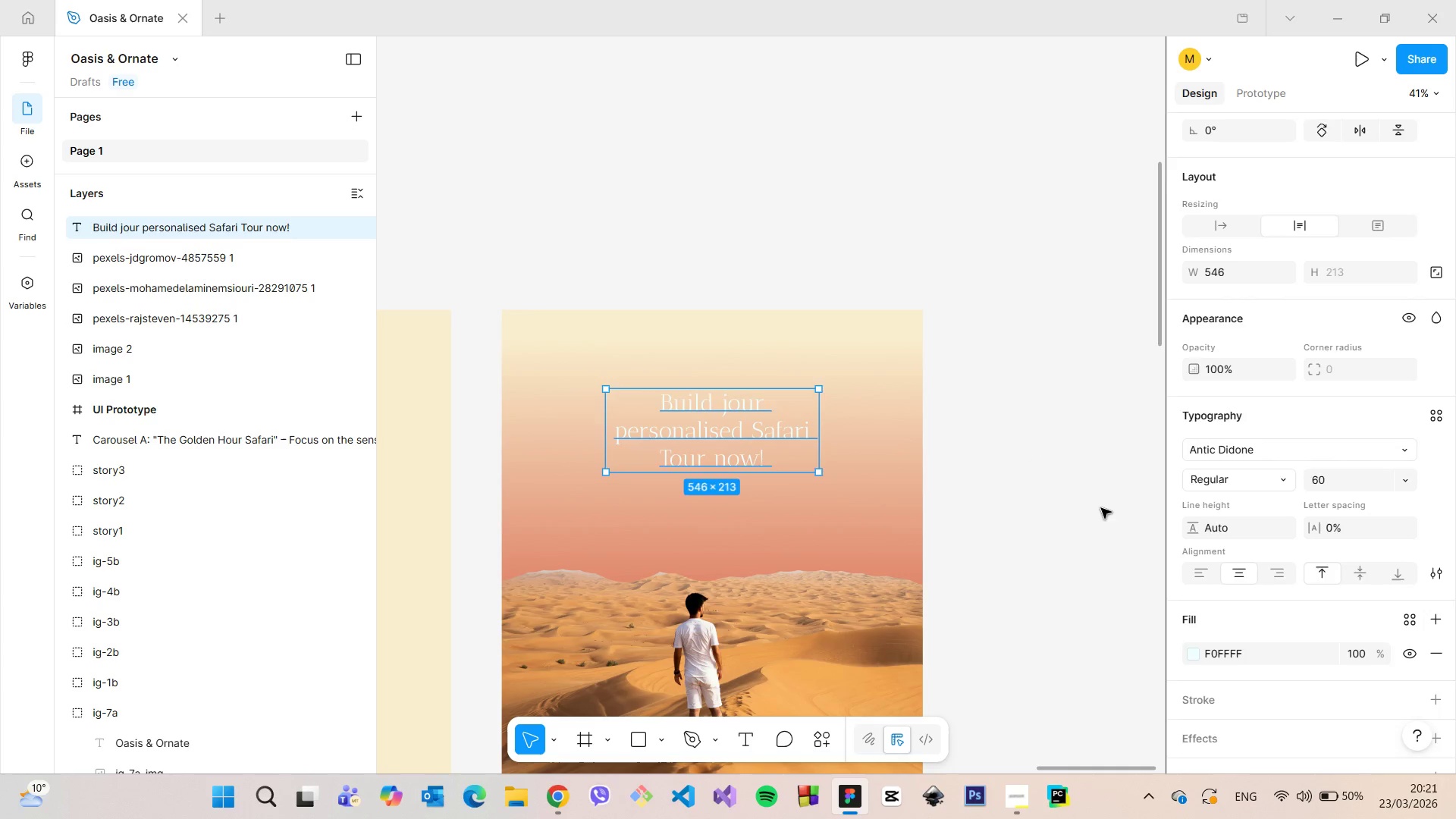 
left_click([1101, 508])
 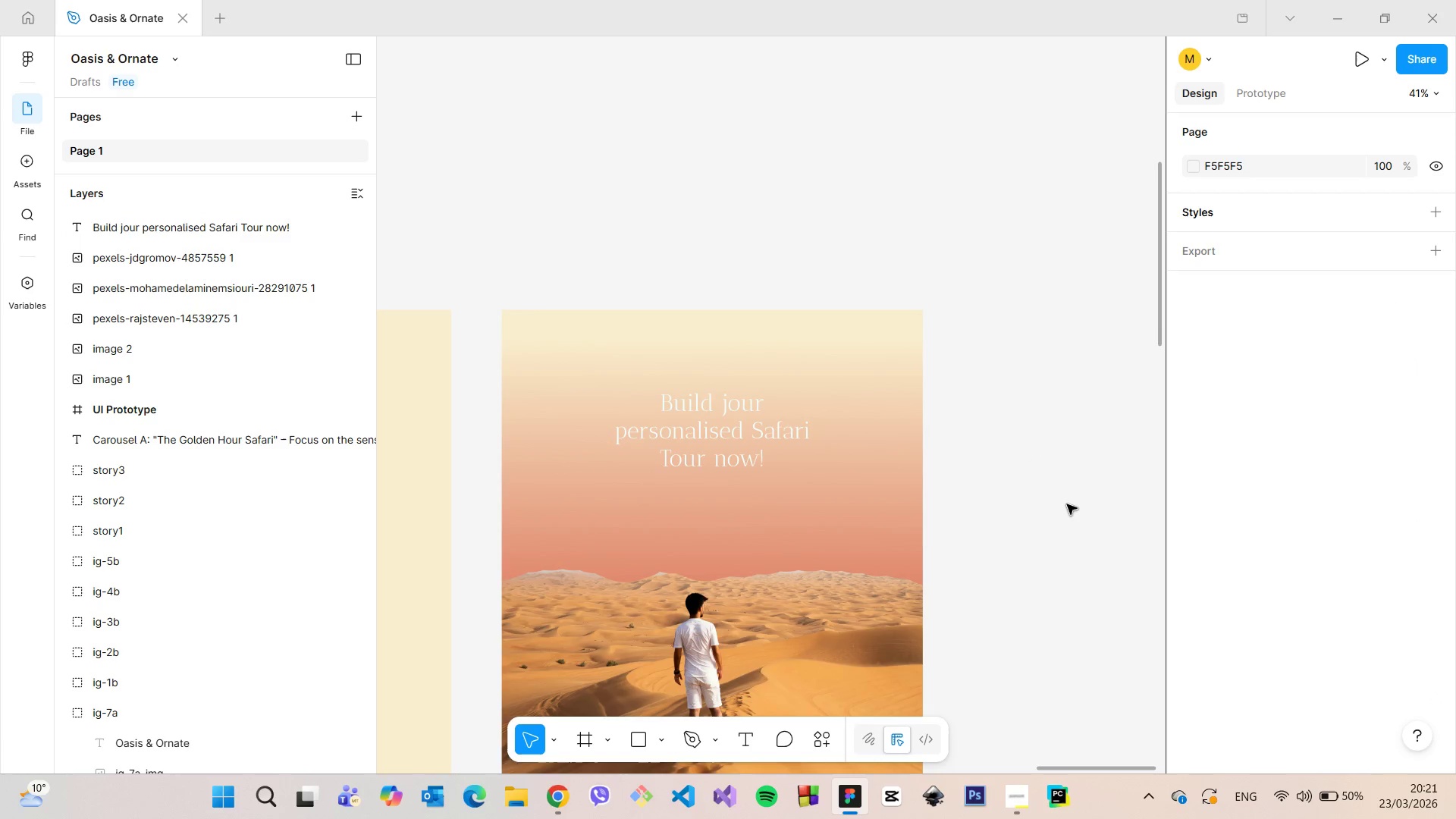 
scroll: coordinate [1067, 506], scroll_direction: down, amount: 9.0
 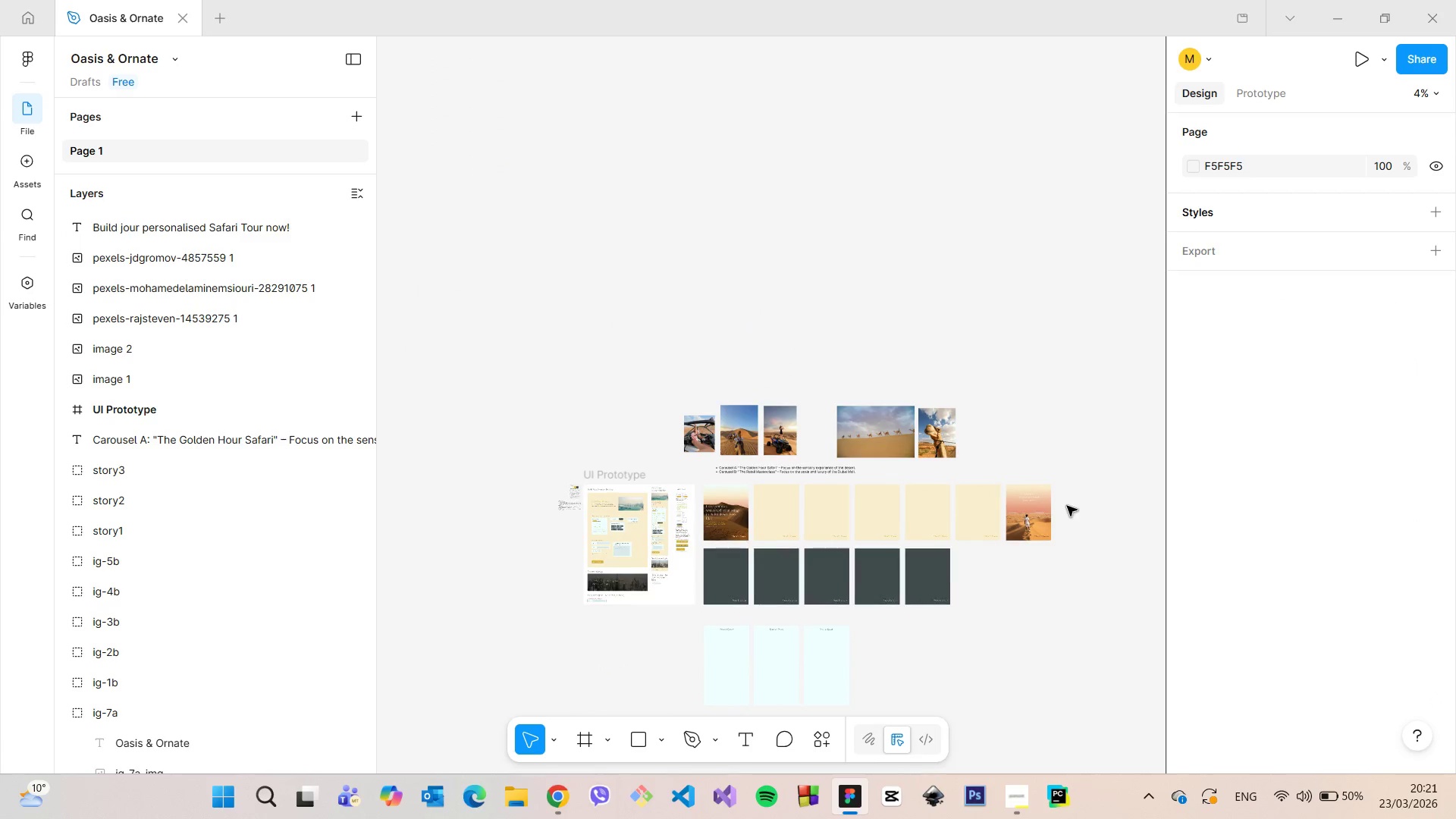 
scroll: coordinate [1062, 508], scroll_direction: up, amount: 22.0
 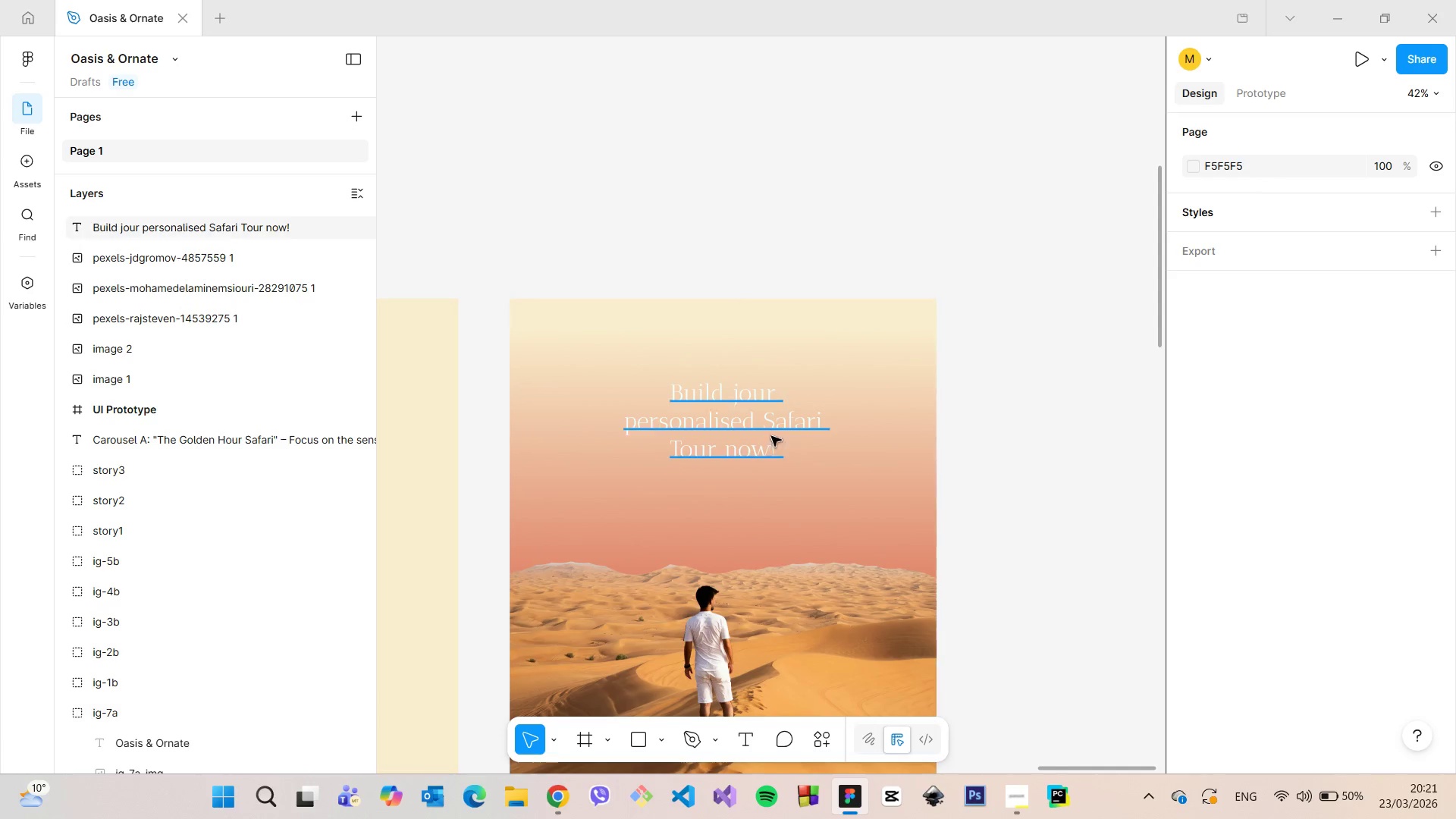 
left_click([759, 429])
 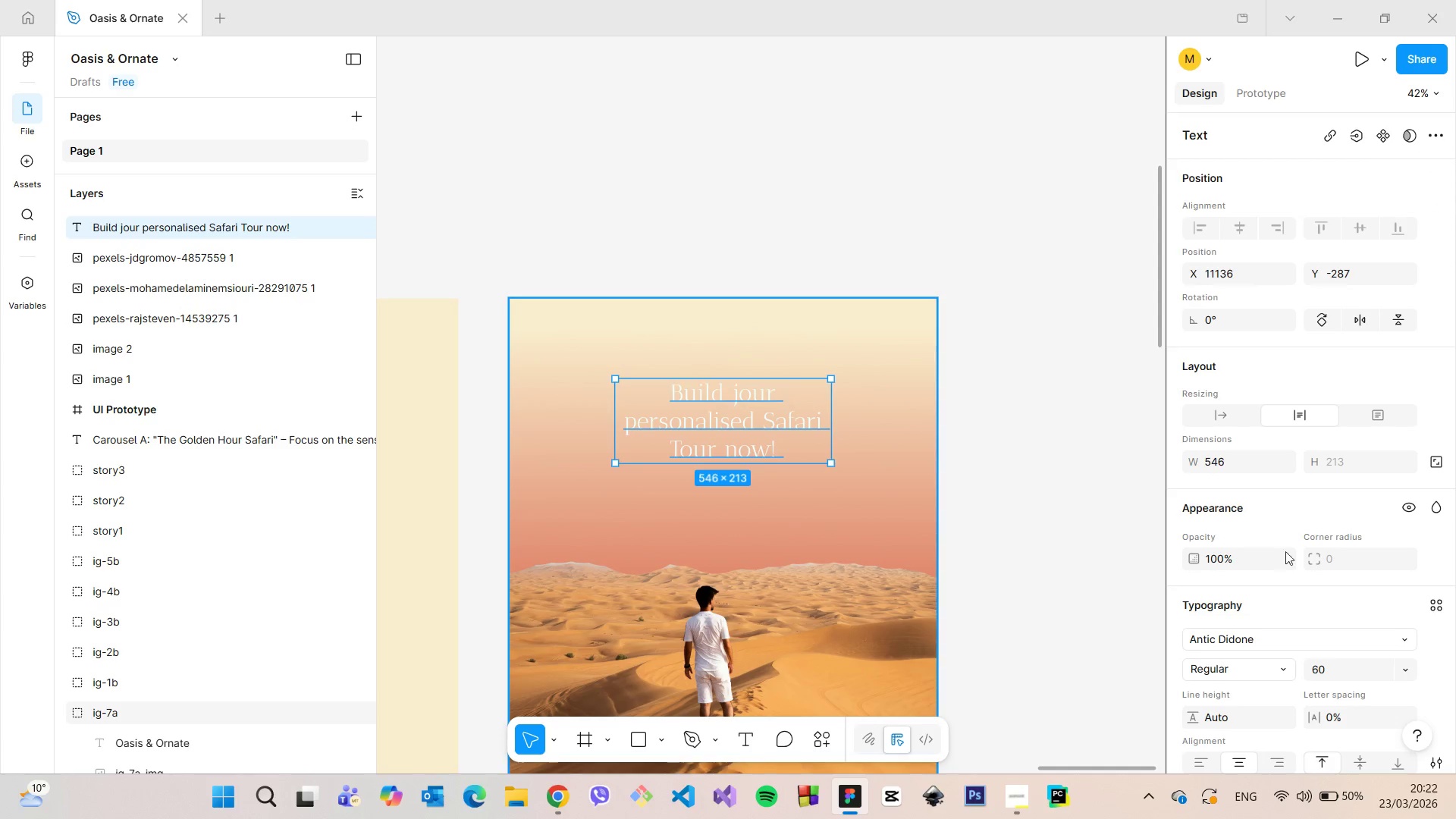 
scroll: coordinate [1301, 557], scroll_direction: down, amount: 3.0
 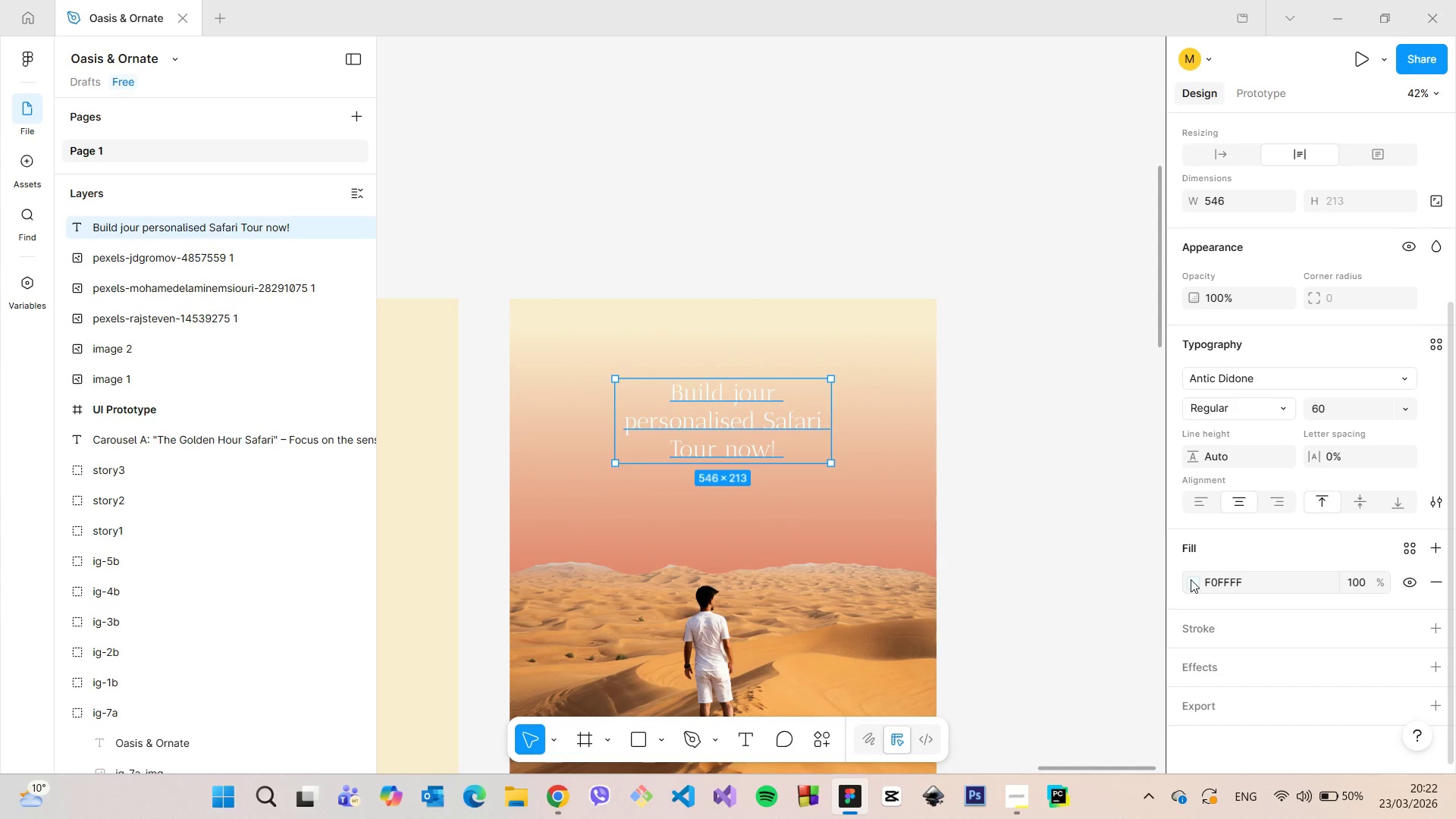 
left_click([1190, 579])
 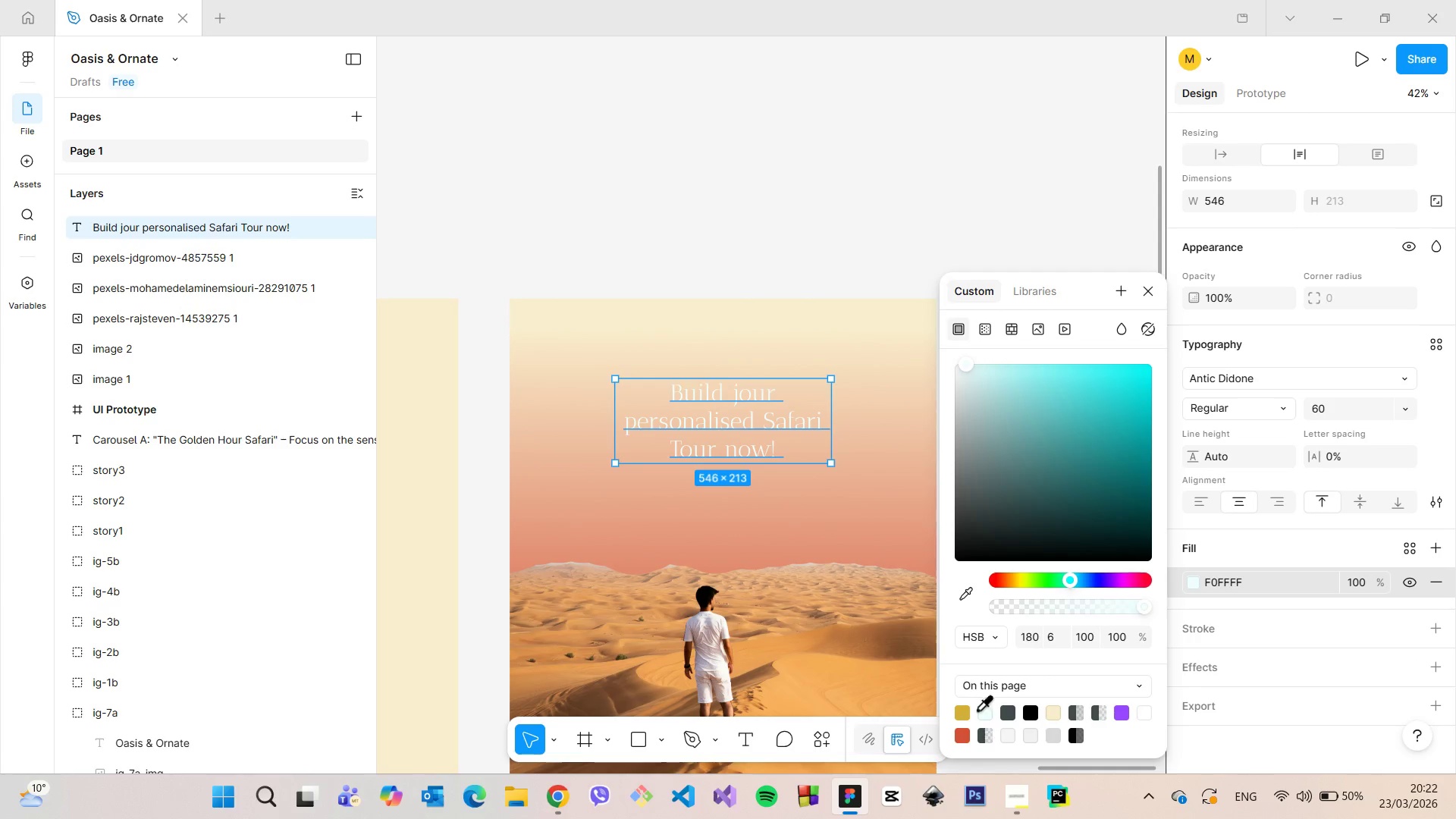 
left_click([968, 710])
 